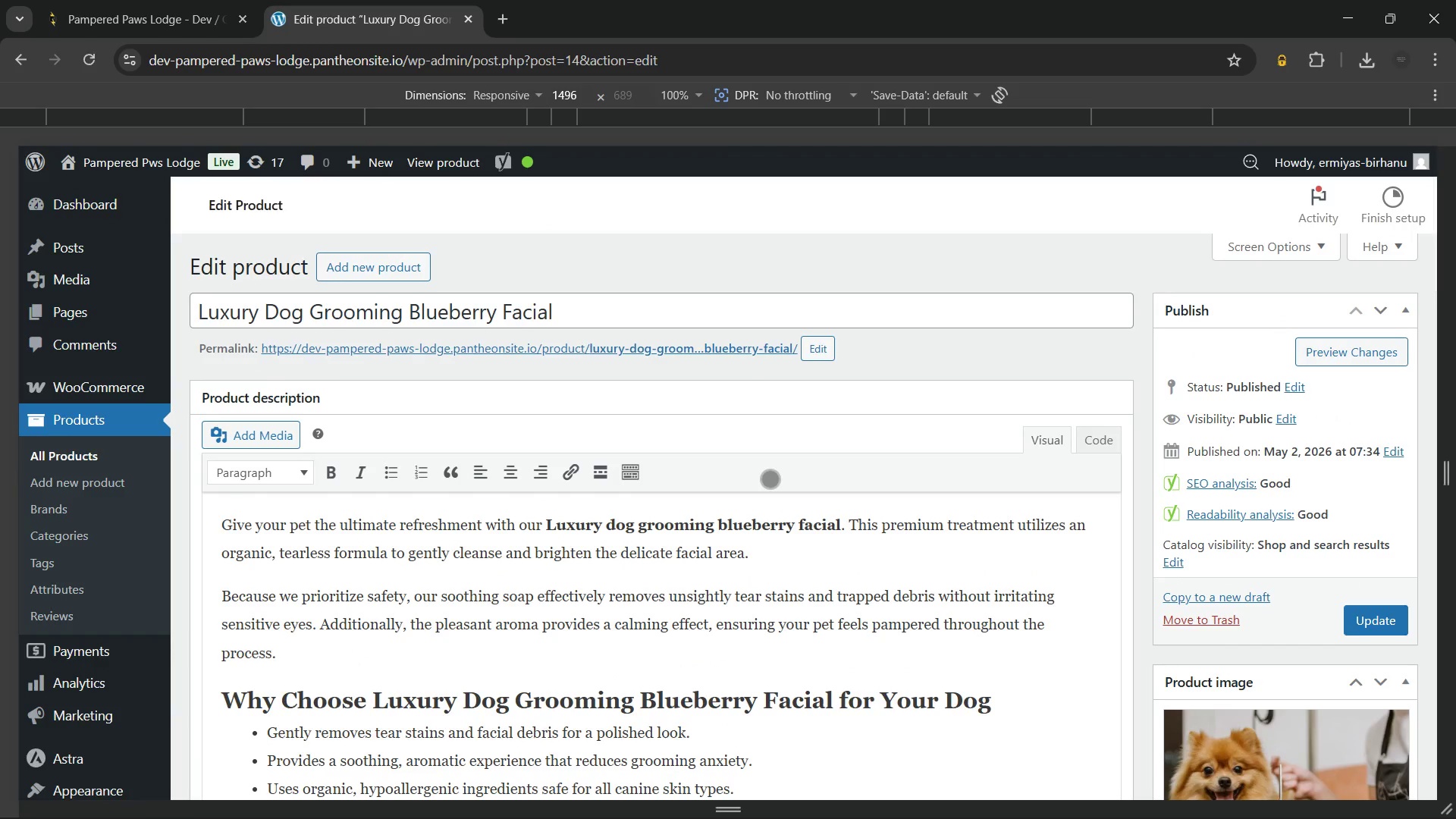 
scroll: coordinate [771, 479], scroll_direction: down, amount: 1.0
 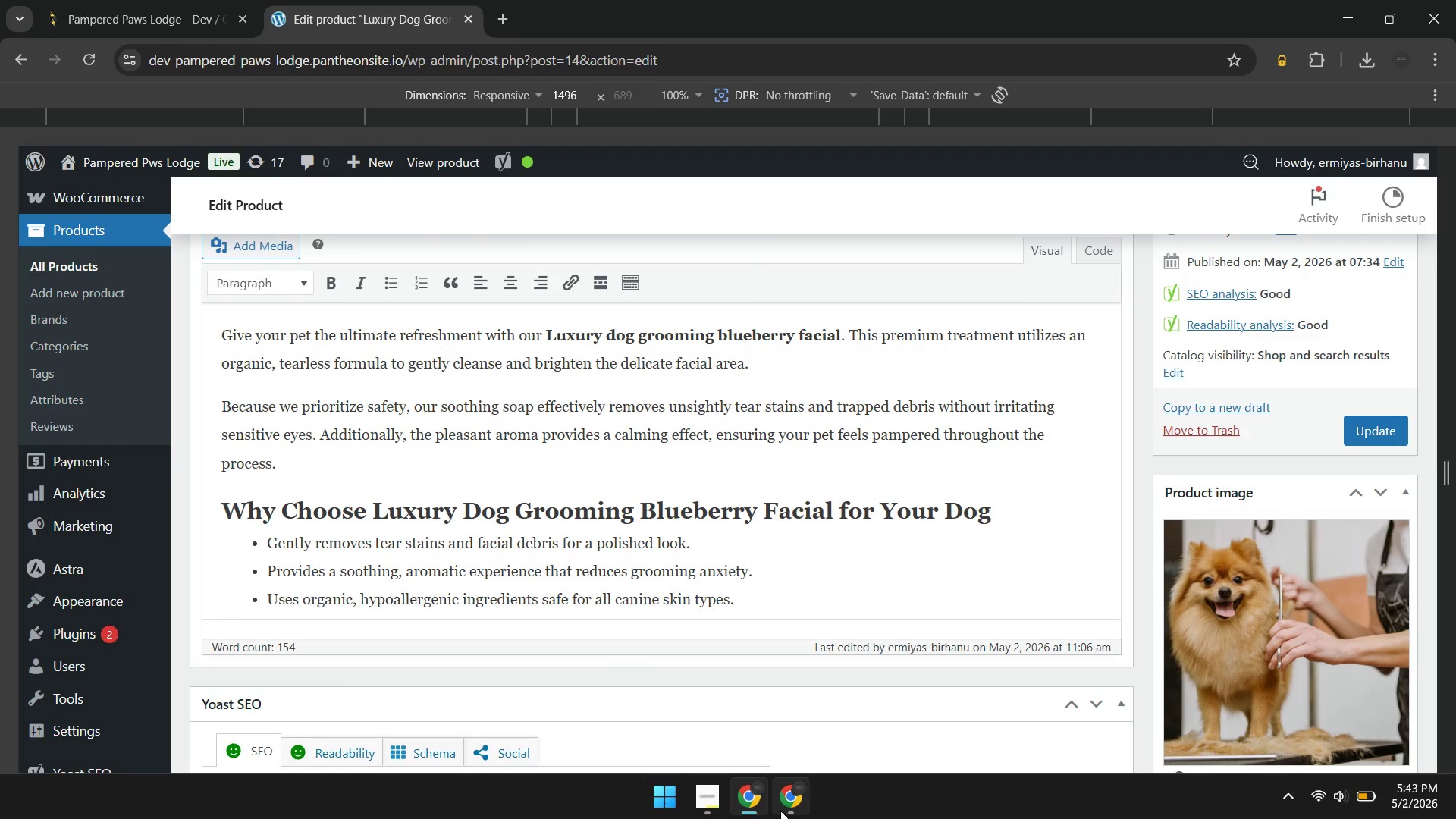 
left_click([780, 811])
 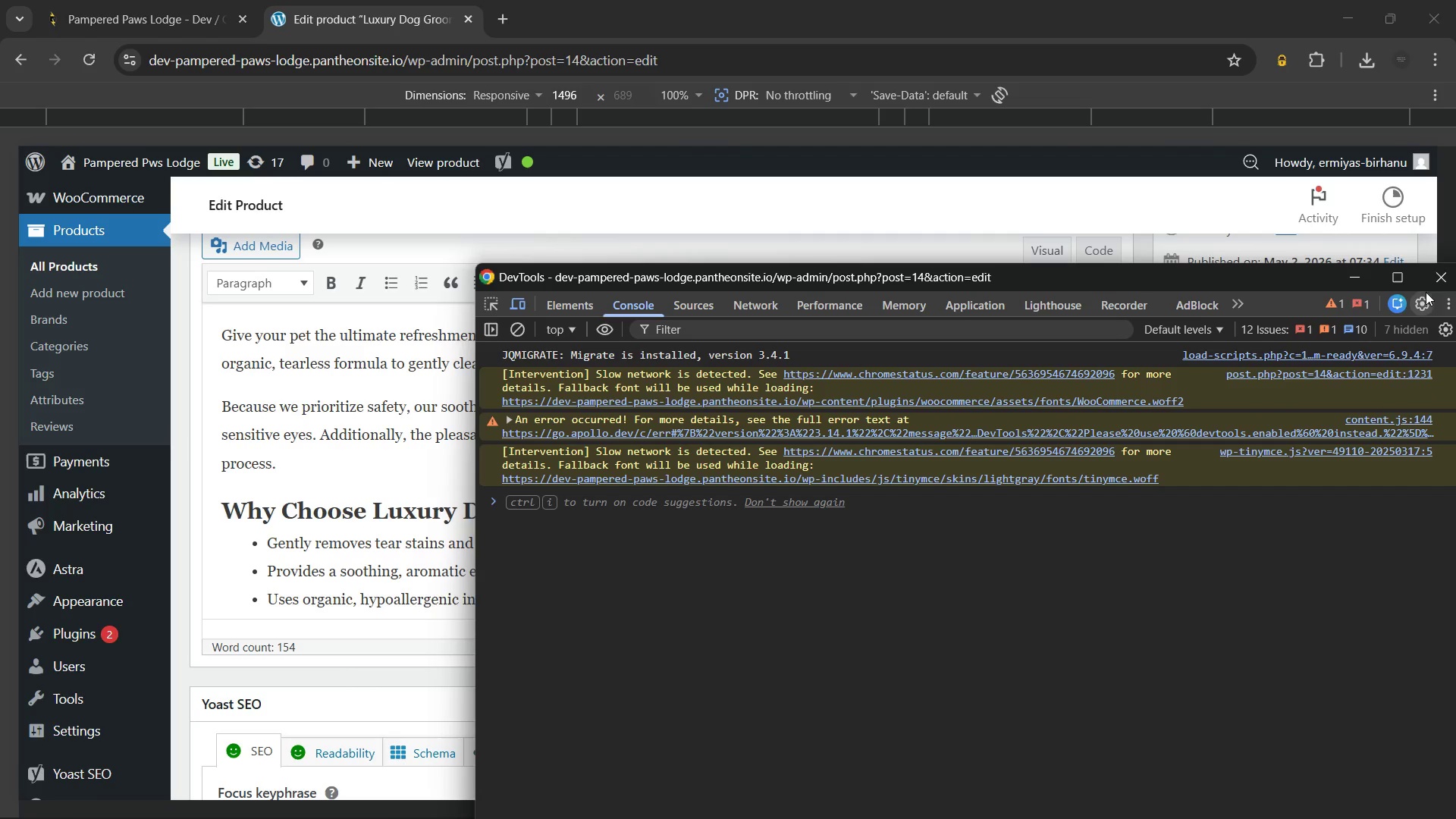 
left_click([1439, 283])
 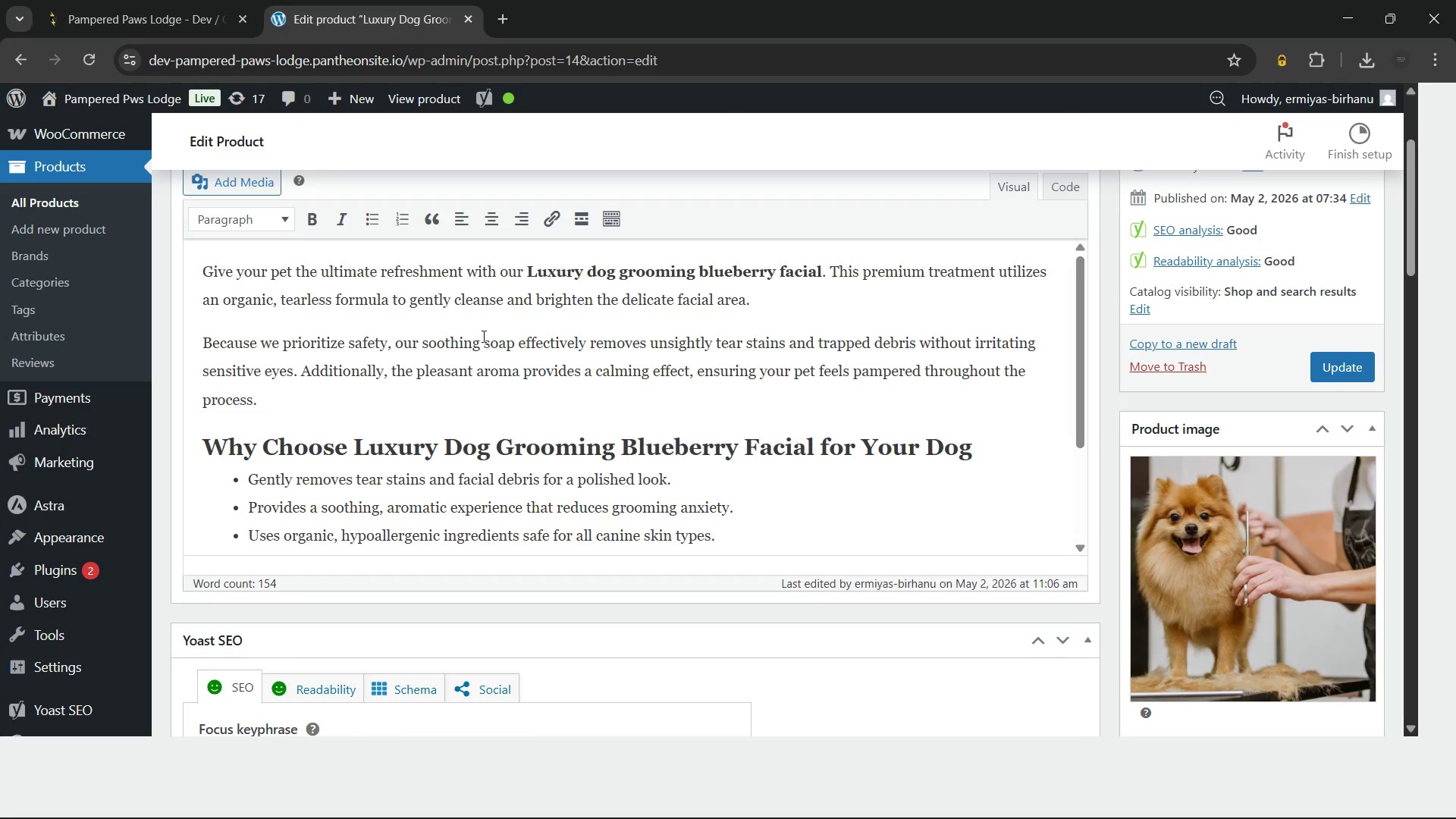 
scroll: coordinate [511, 414], scroll_direction: up, amount: 1.0
 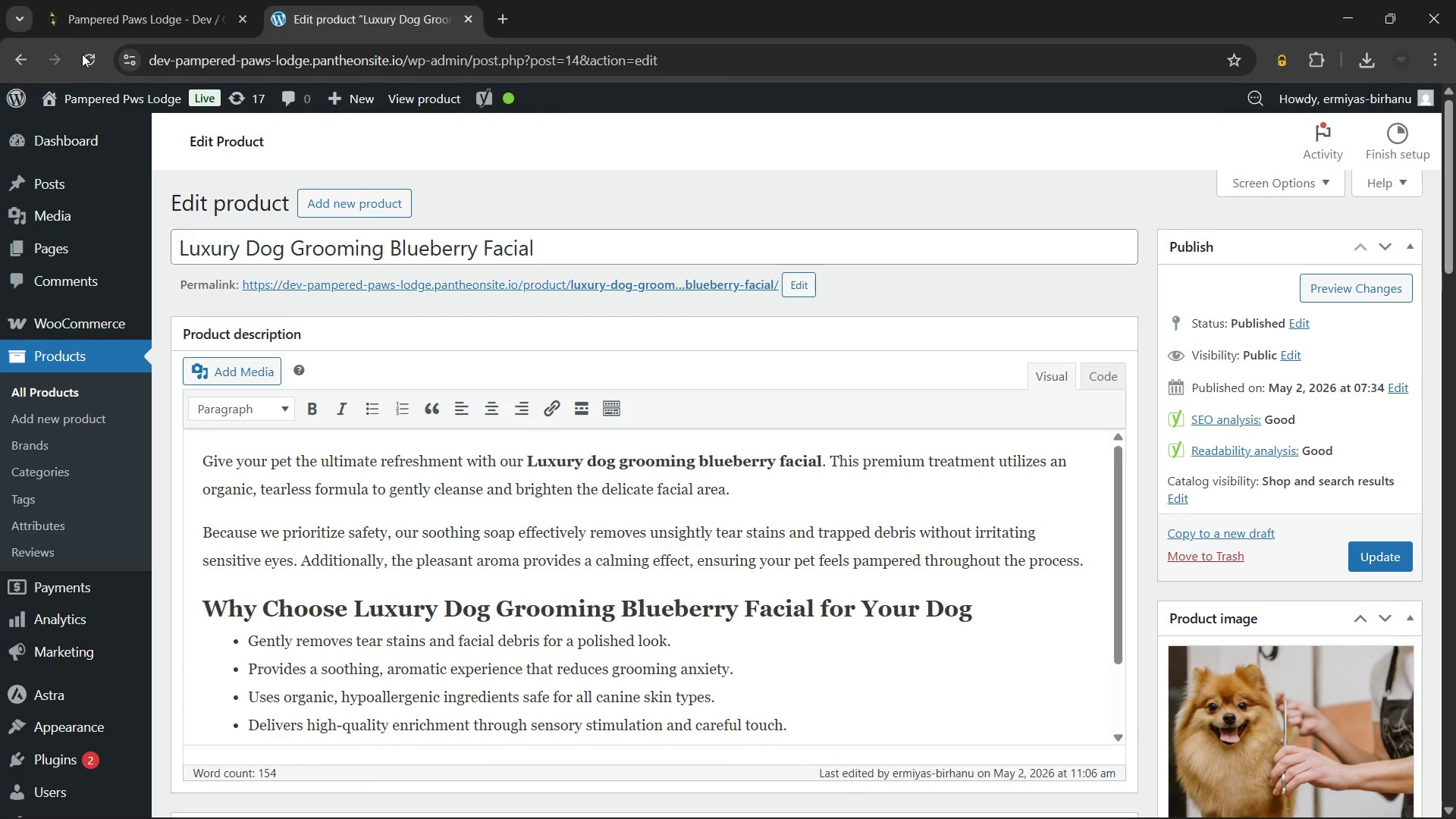 
left_click([83, 55])
 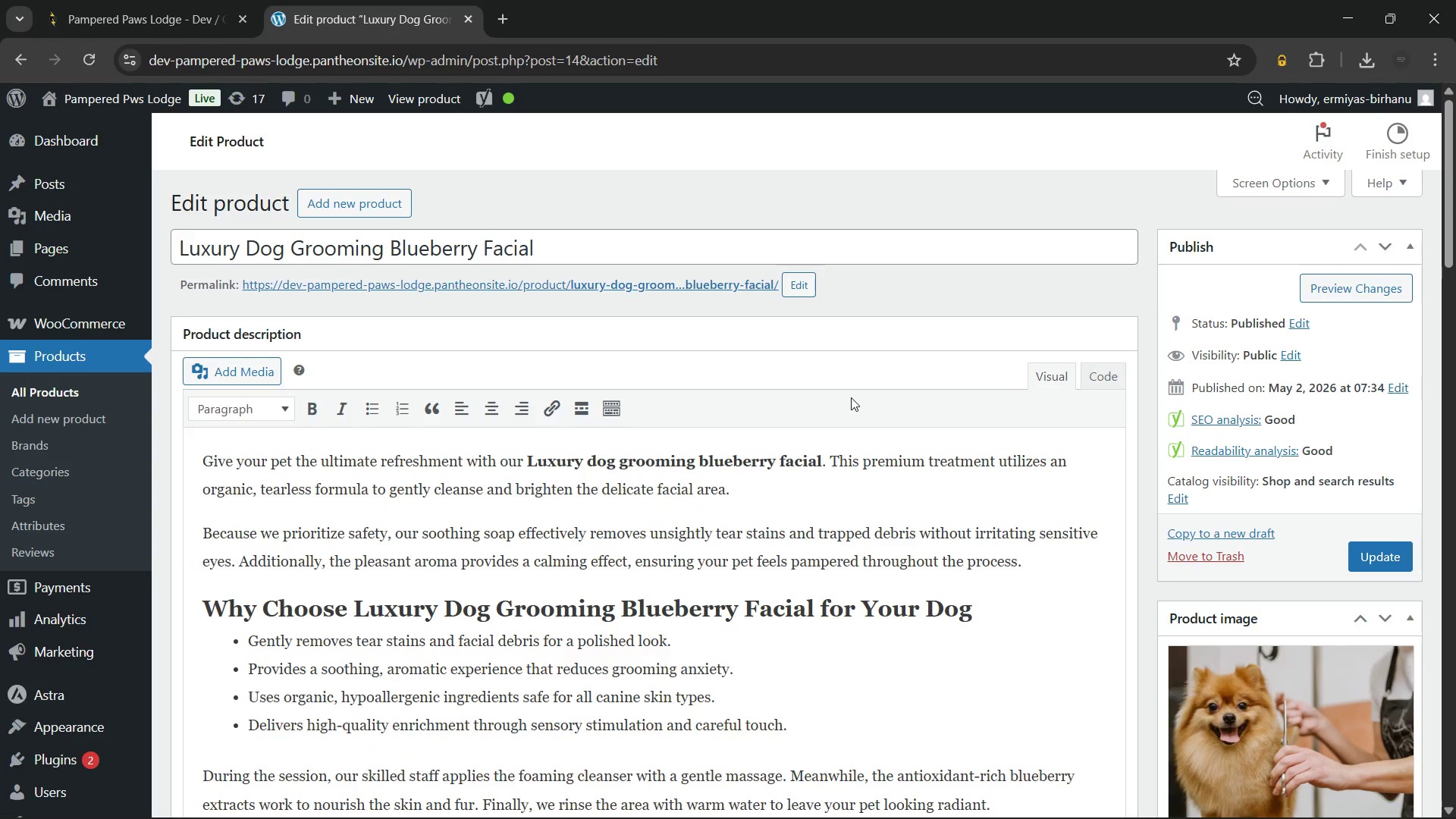 
wait(35.83)
 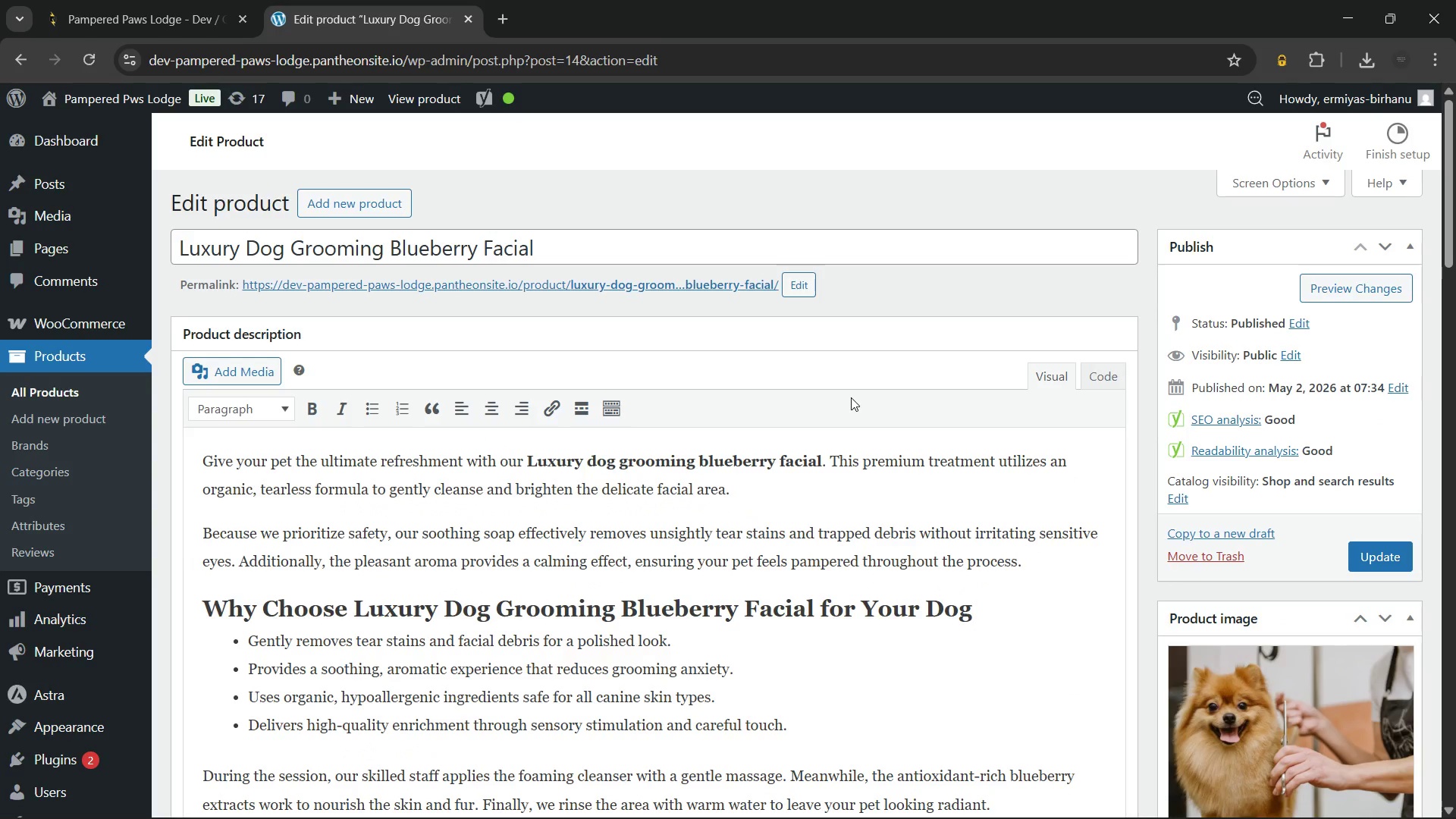 
scroll: coordinate [1005, 570], scroll_direction: down, amount: 1.0
 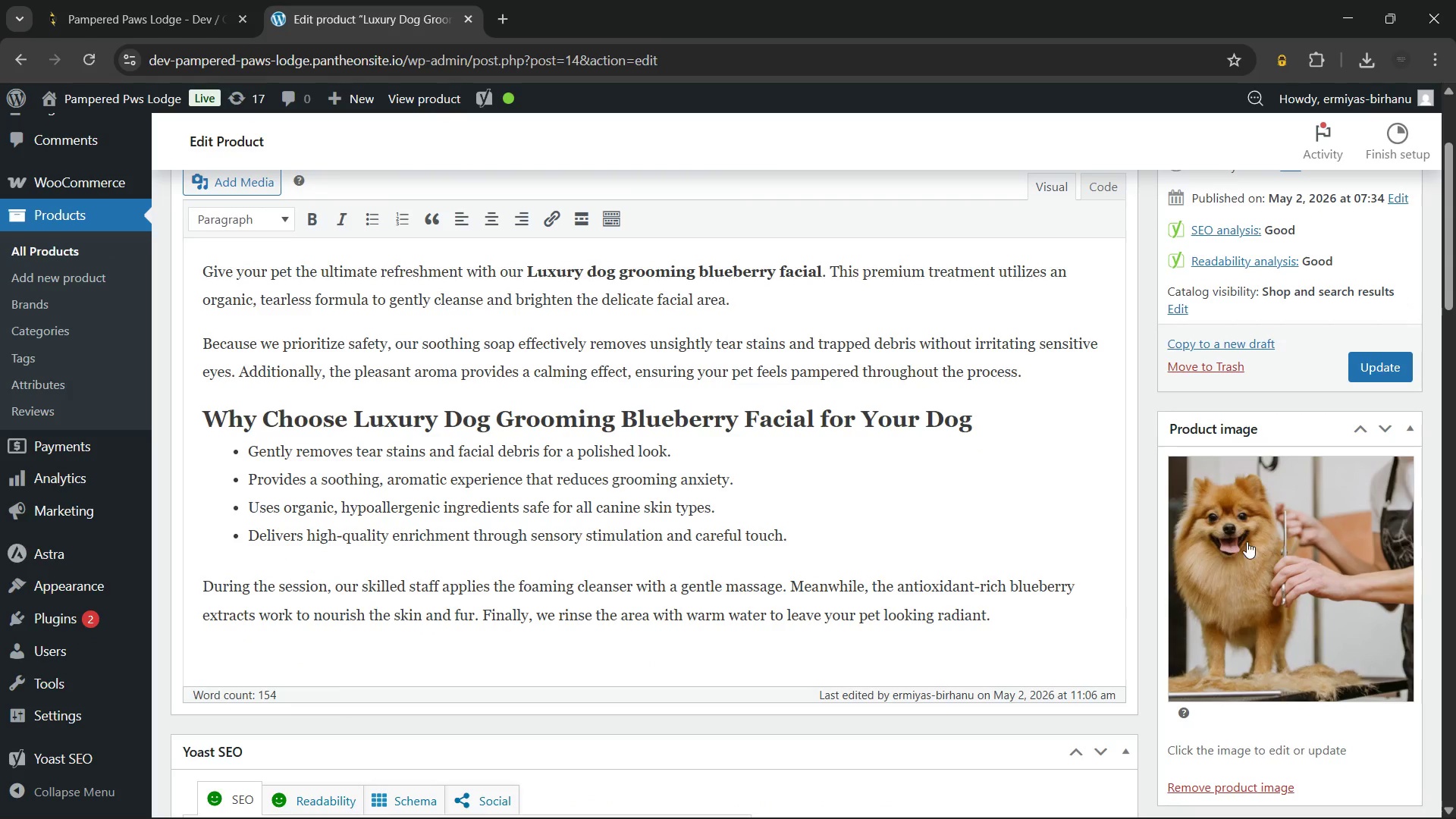 
left_click([1247, 541])
 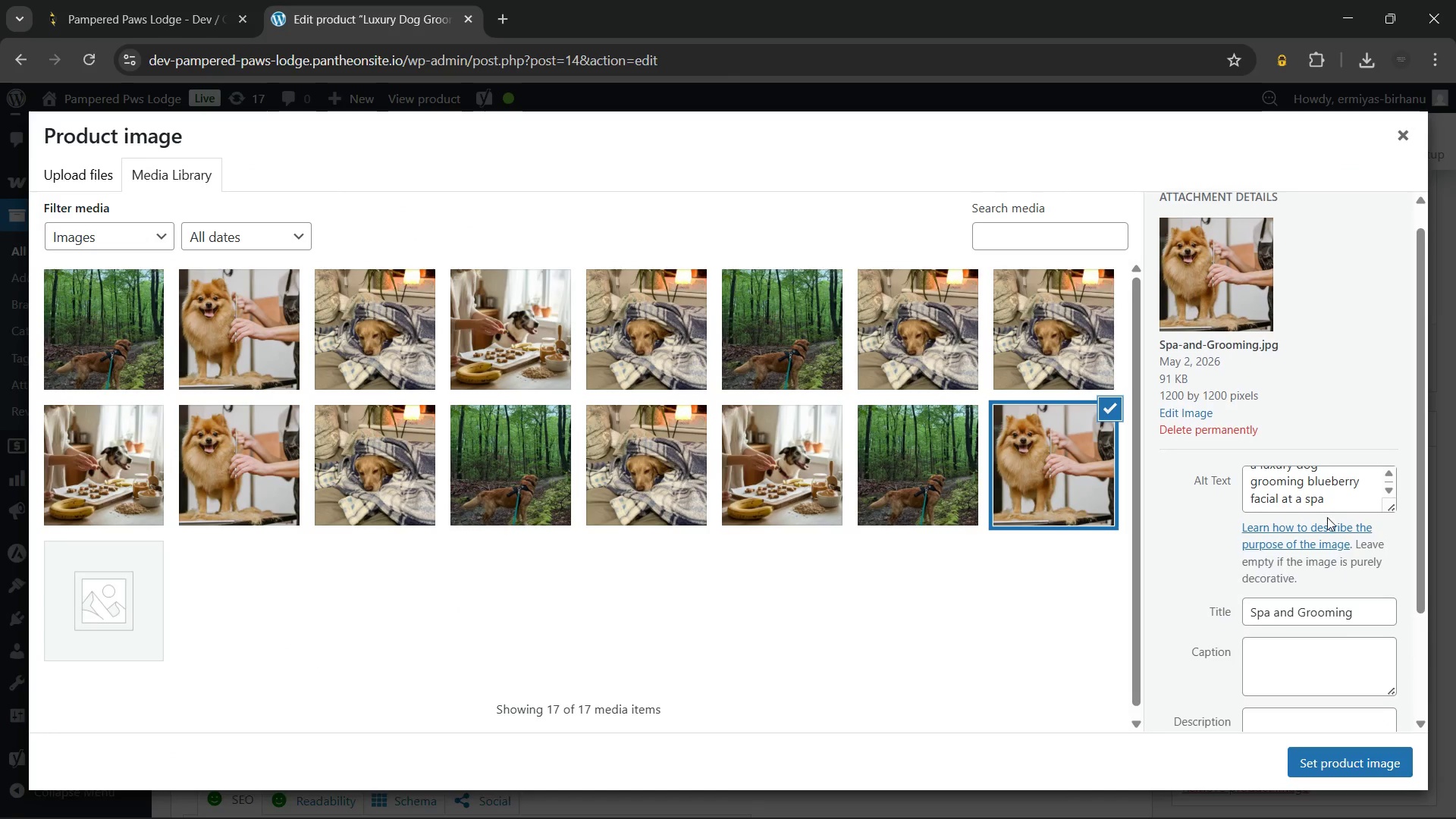 
wait(7.05)
 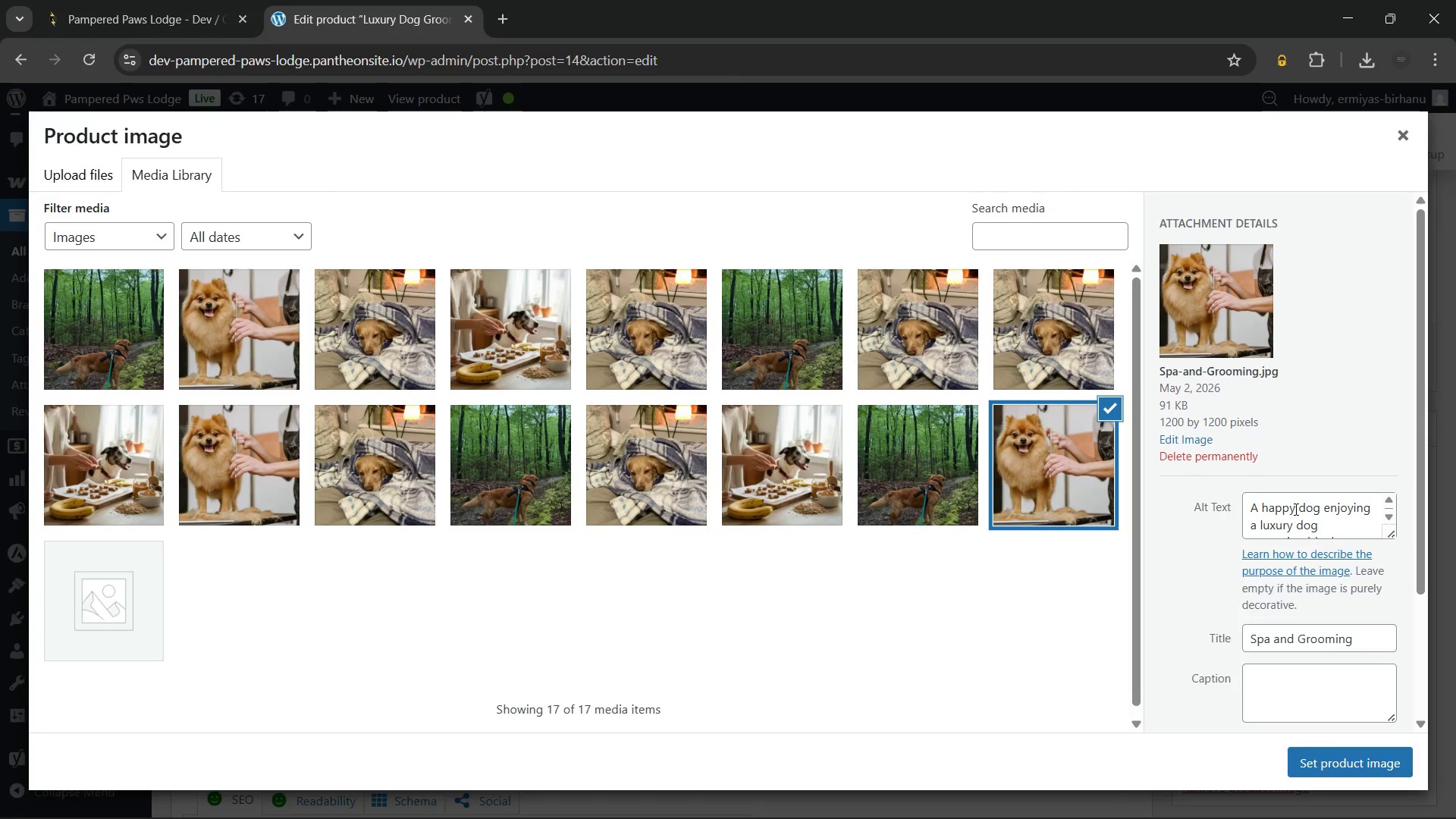 
left_click([1339, 475])
 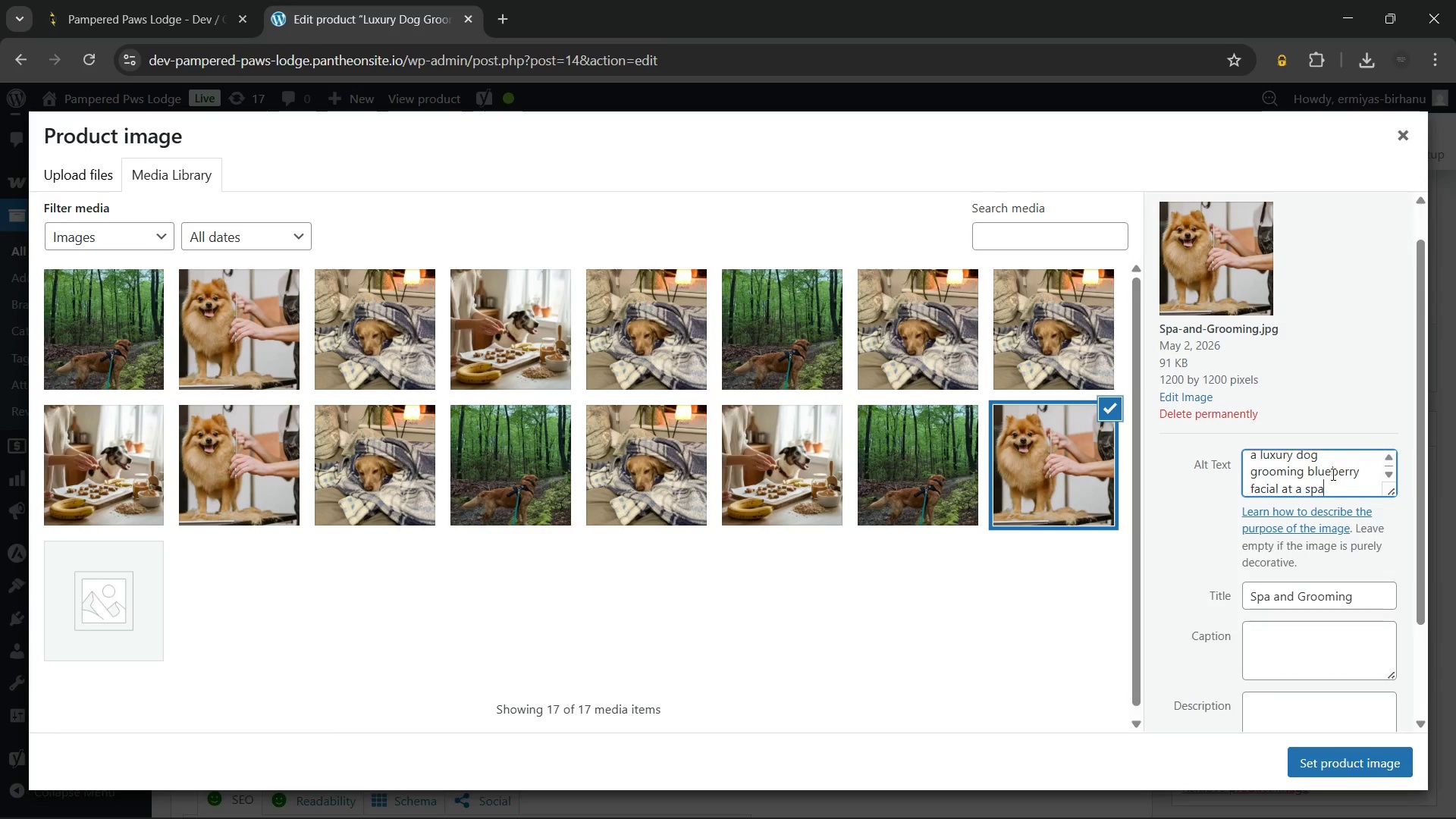 
wait(7.22)
 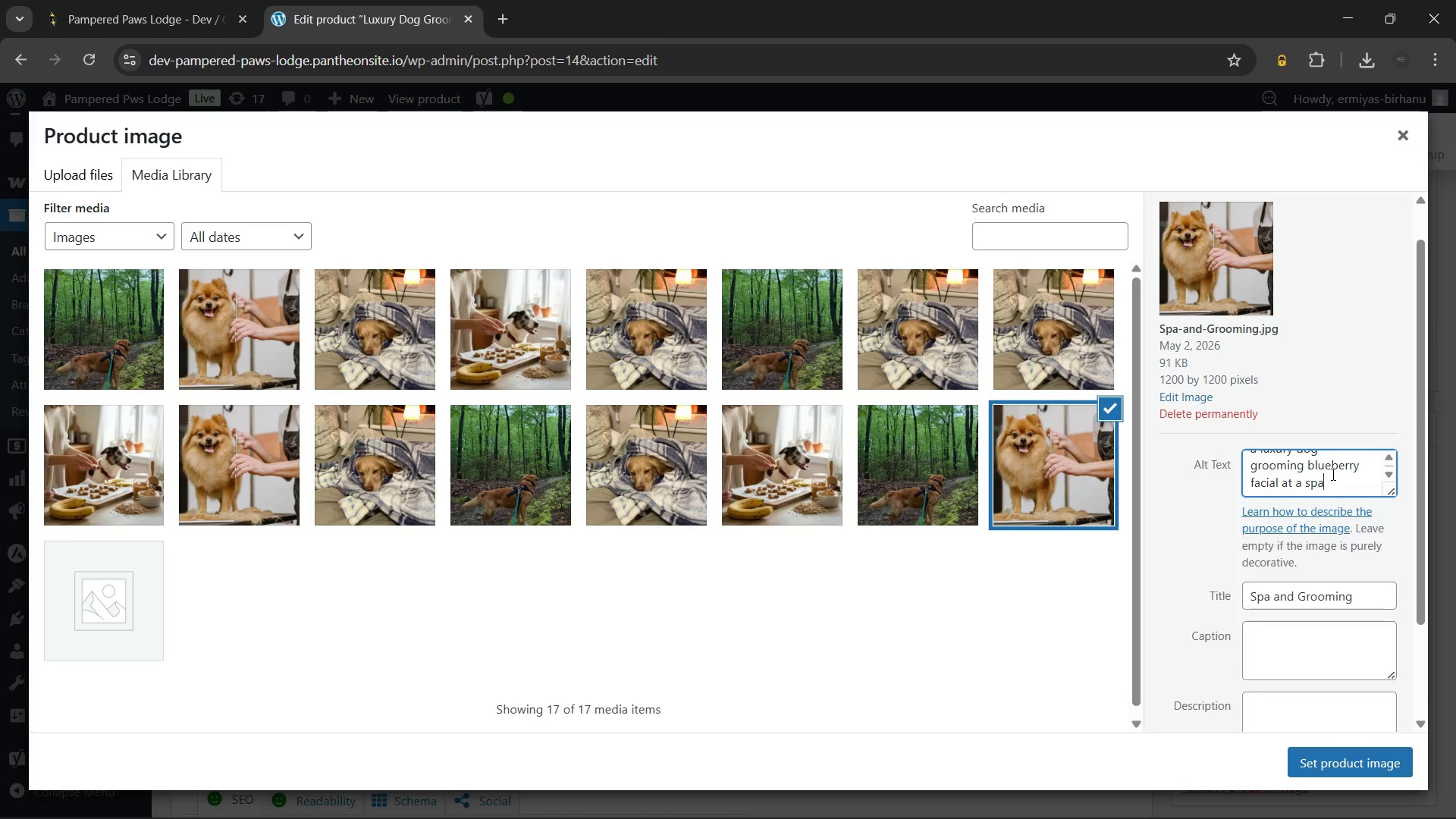 
left_click([1322, 759])
 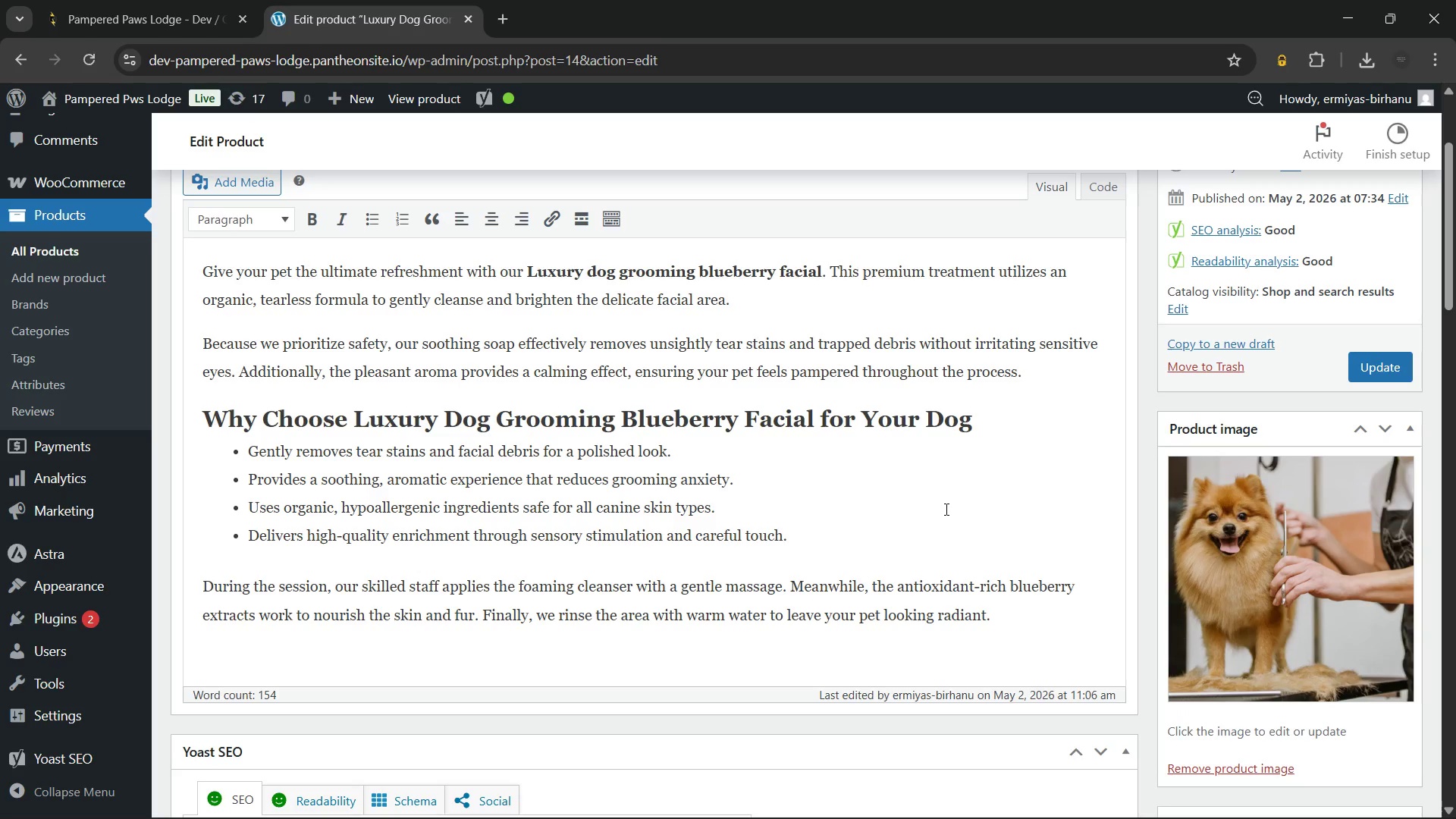 
left_click([945, 509])
 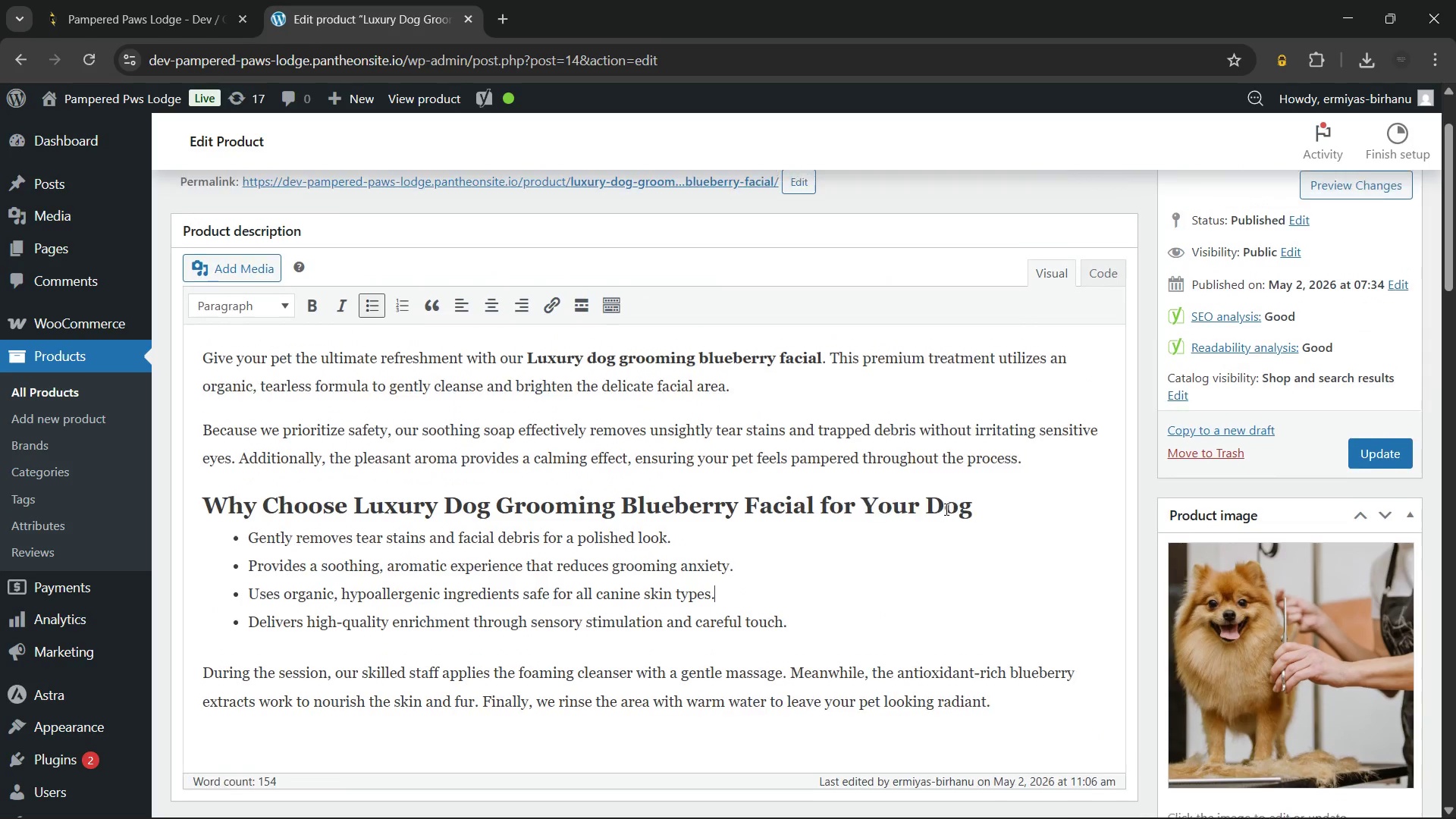 
wait(11.47)
 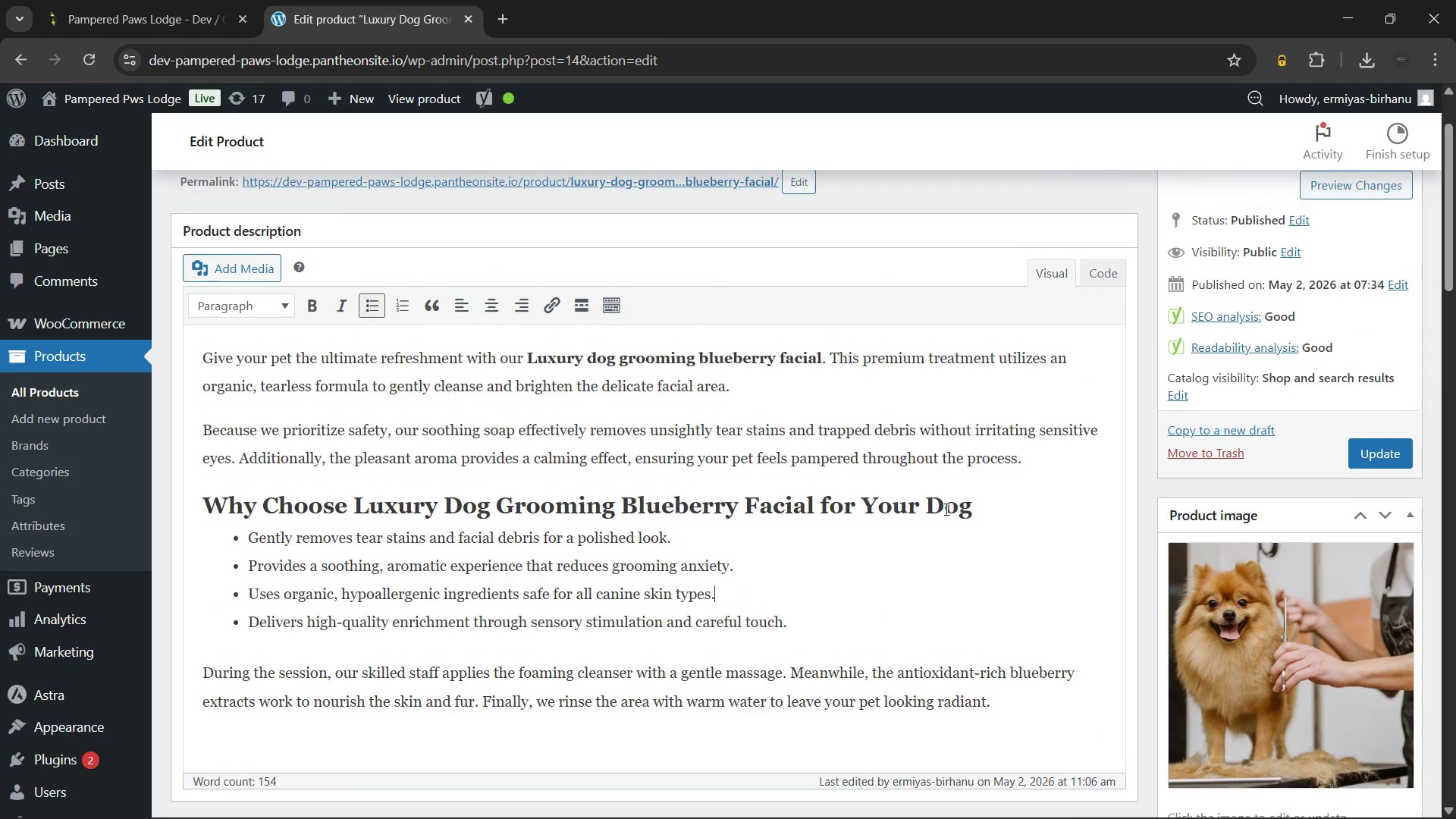 
left_click([1310, 717])
 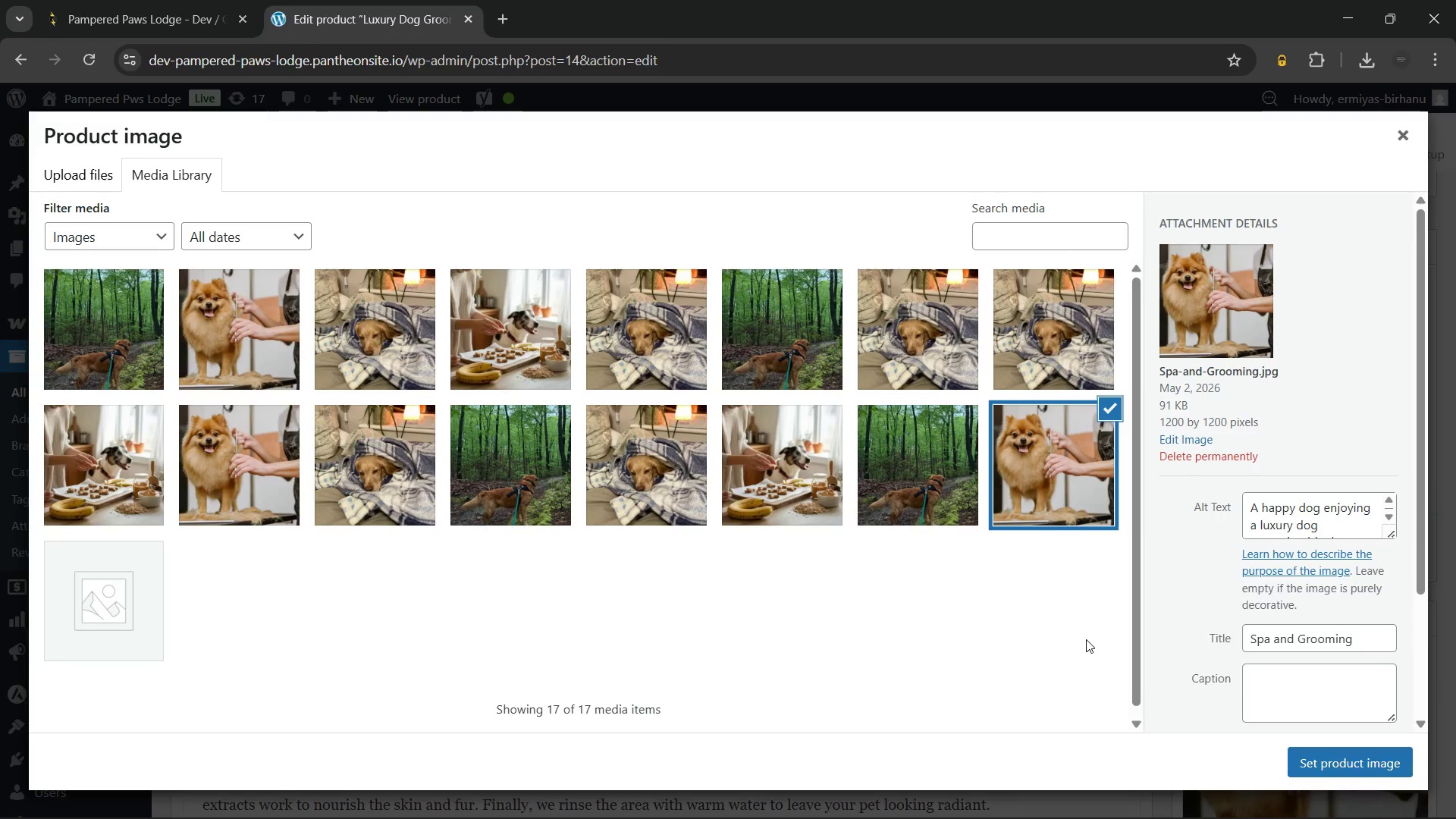 
wait(21.92)
 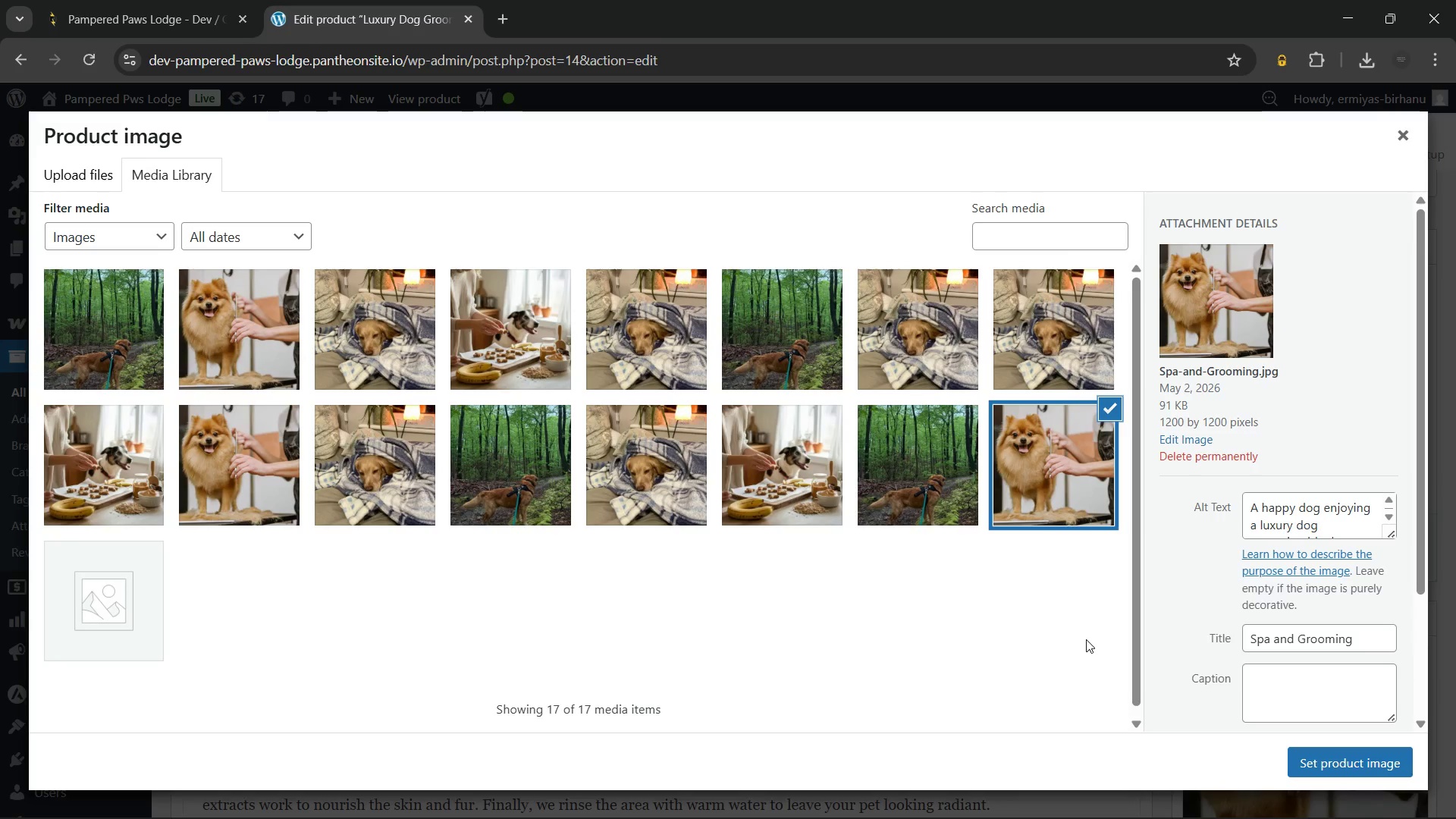 
scroll: coordinate [1305, 516], scroll_direction: down, amount: 3.0
 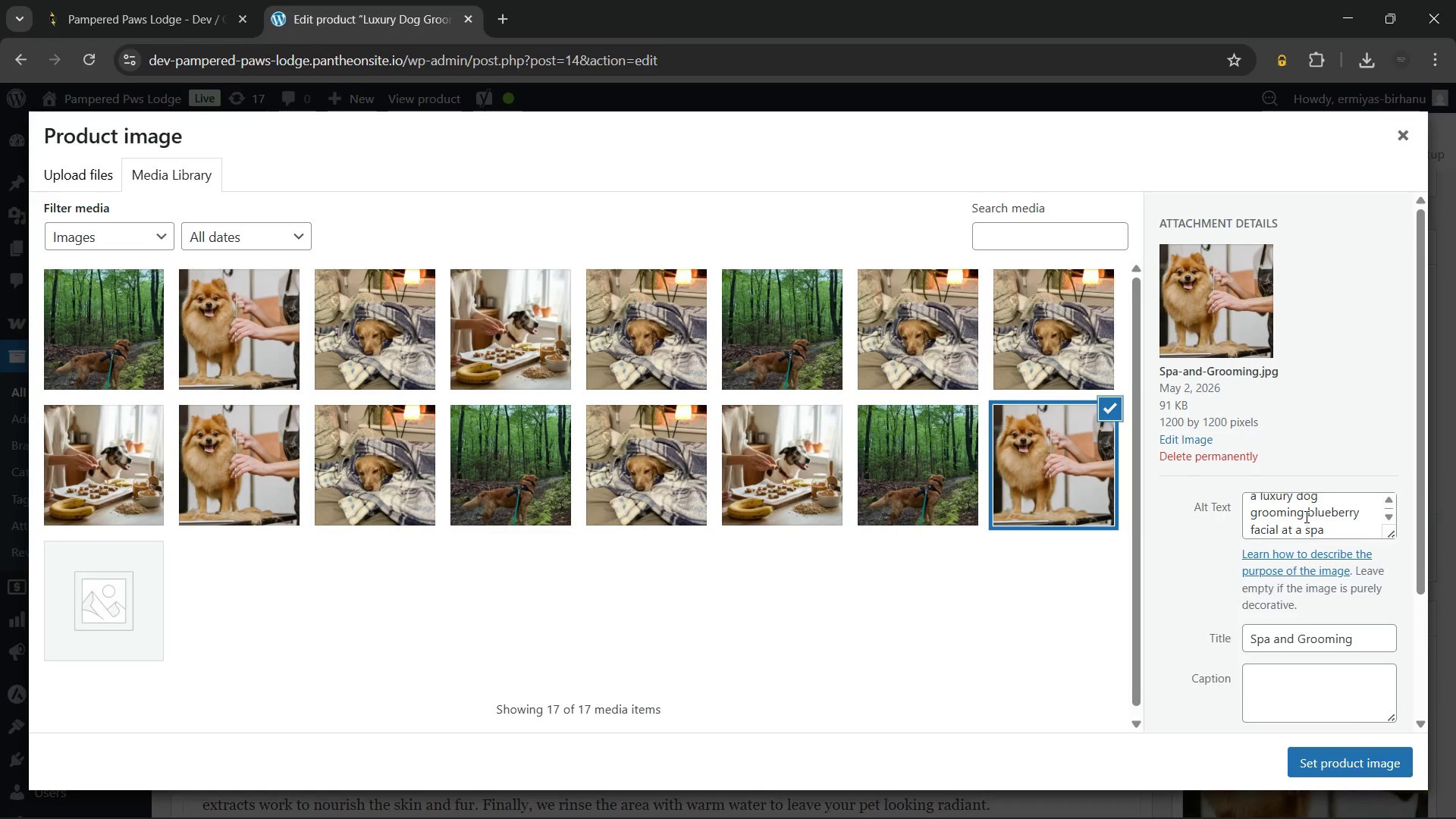 
scroll: coordinate [1305, 516], scroll_direction: up, amount: 3.0
 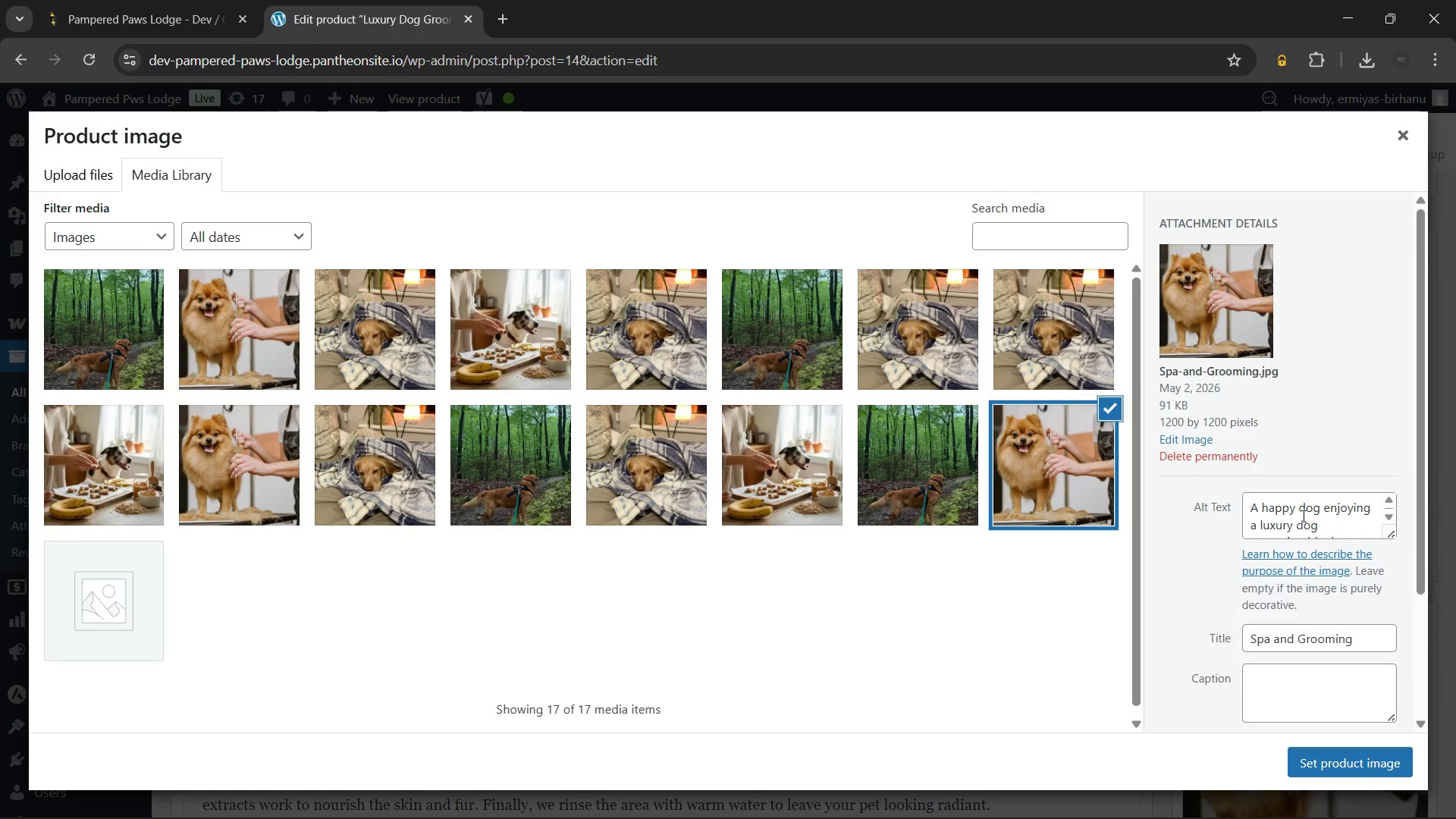 
wait(14.33)
 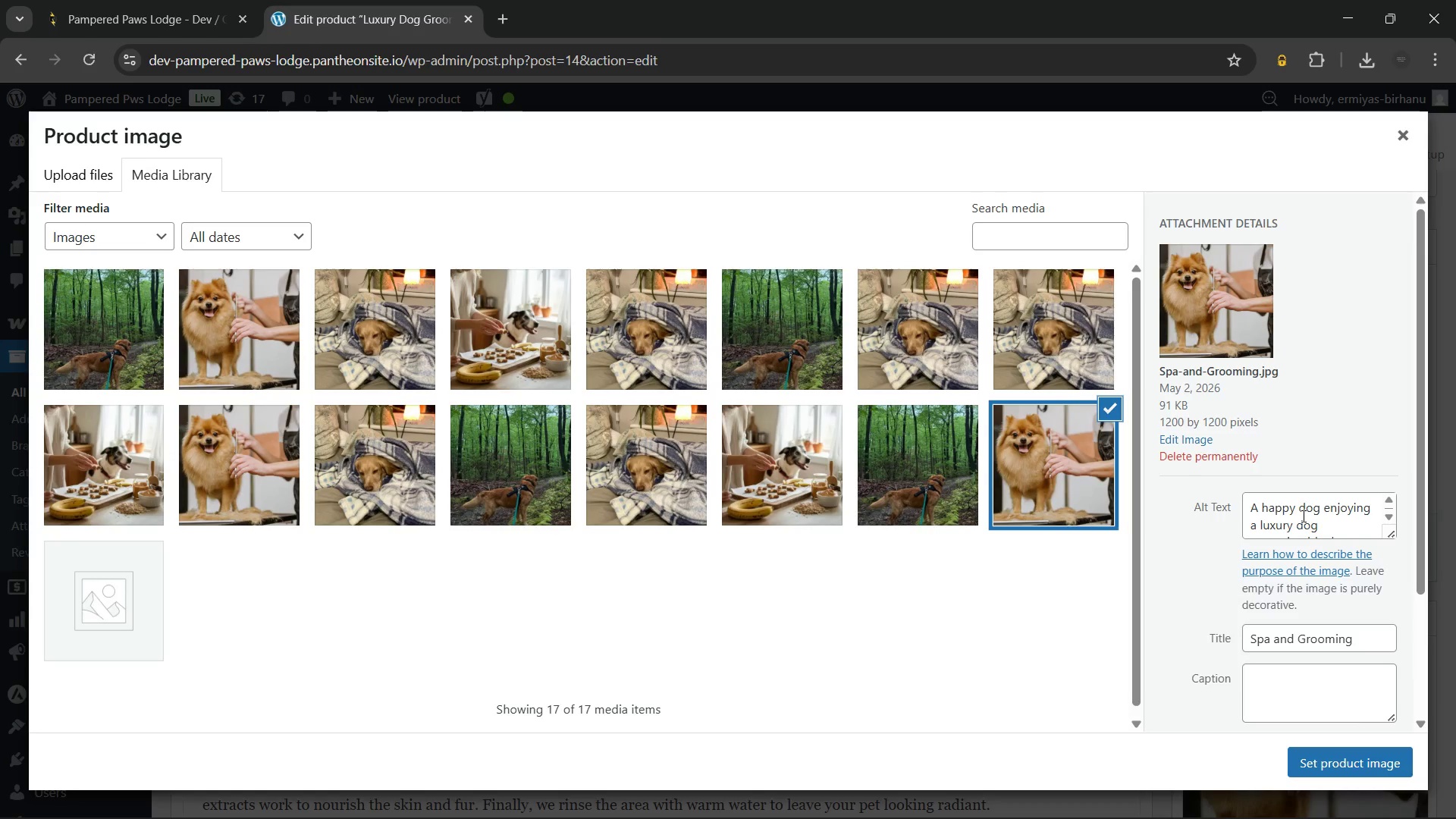 
scroll: coordinate [1303, 516], scroll_direction: down, amount: 2.0
 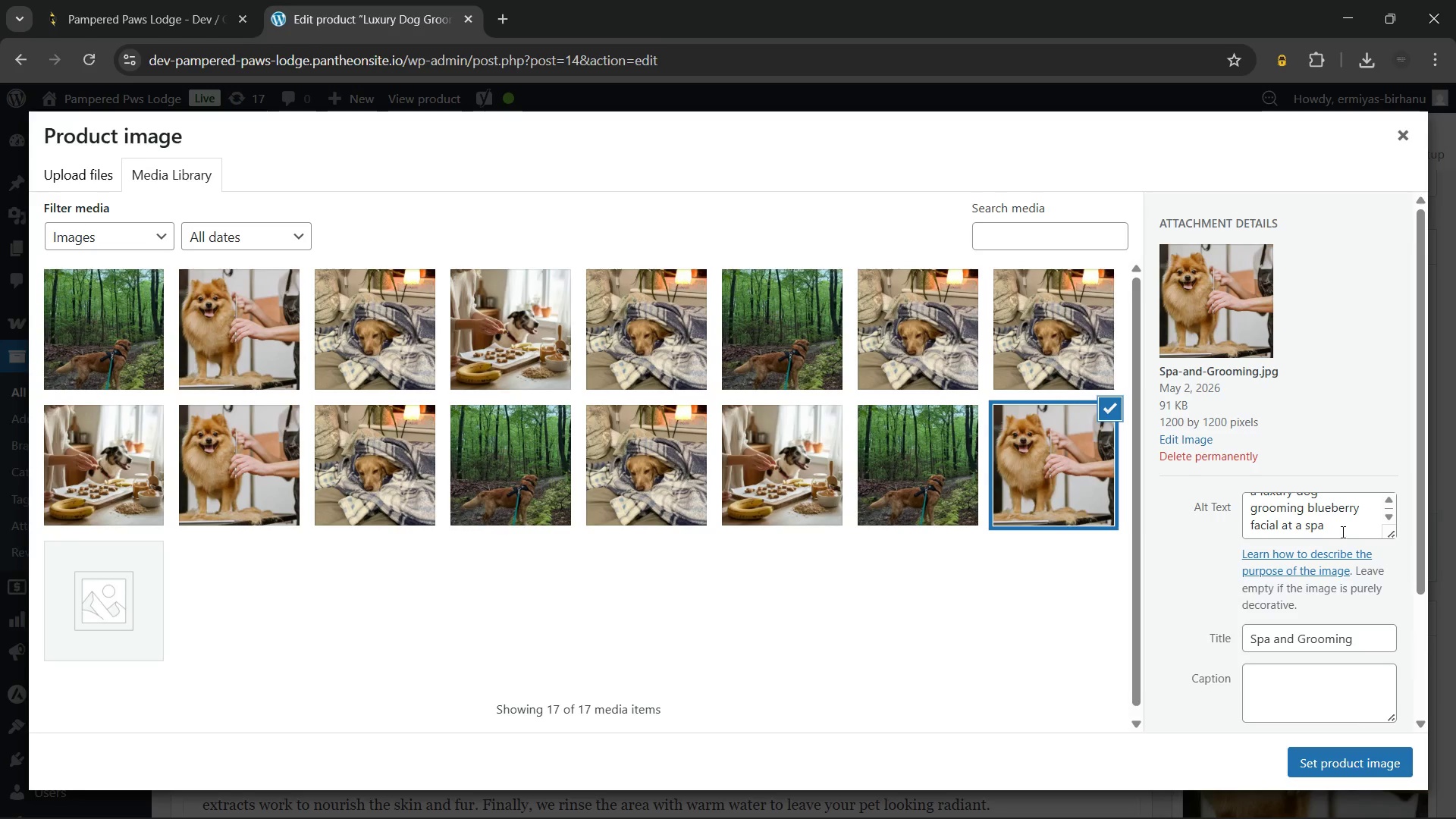 
left_click([1341, 532])
 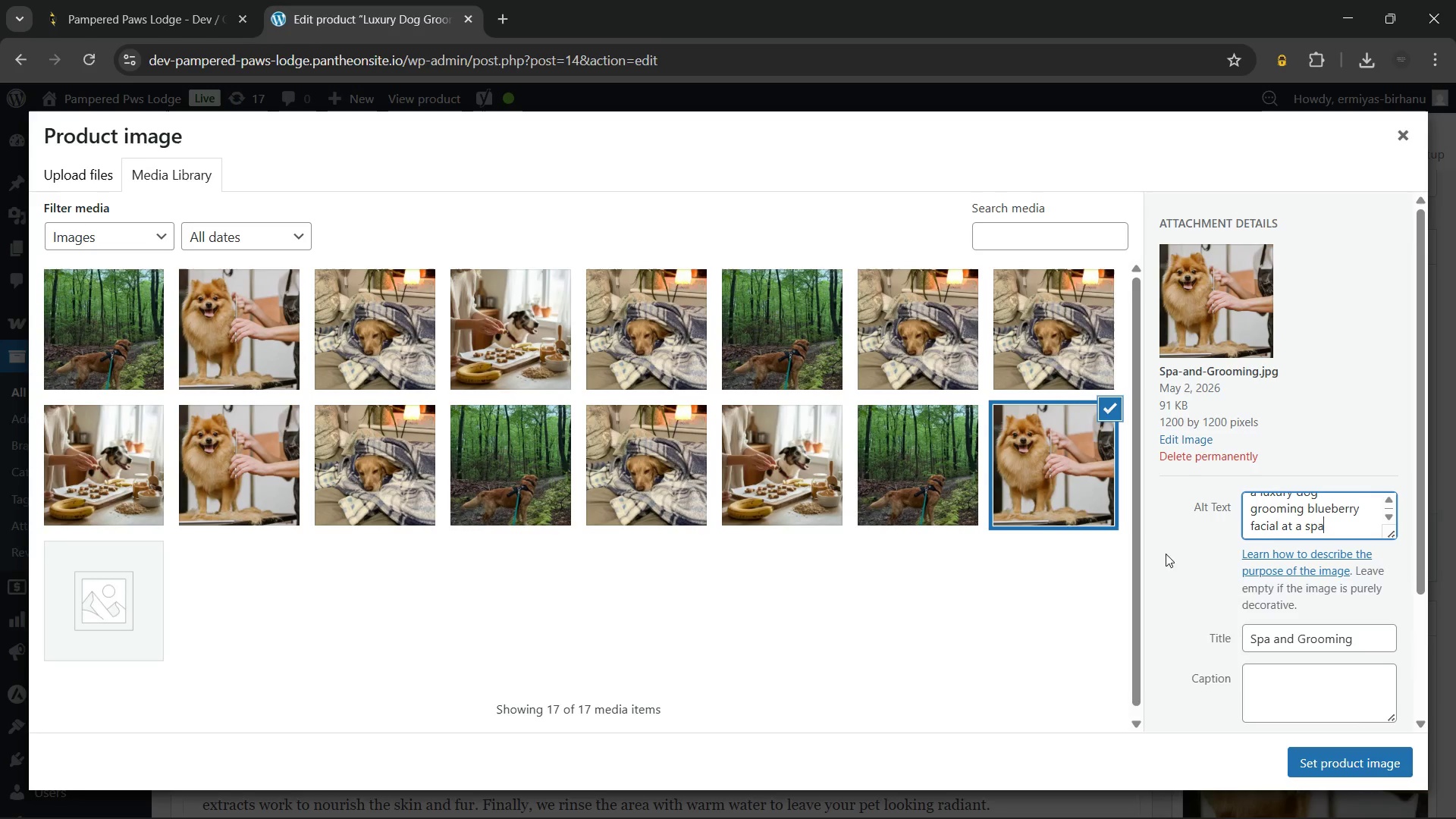 
left_click([1175, 552])
 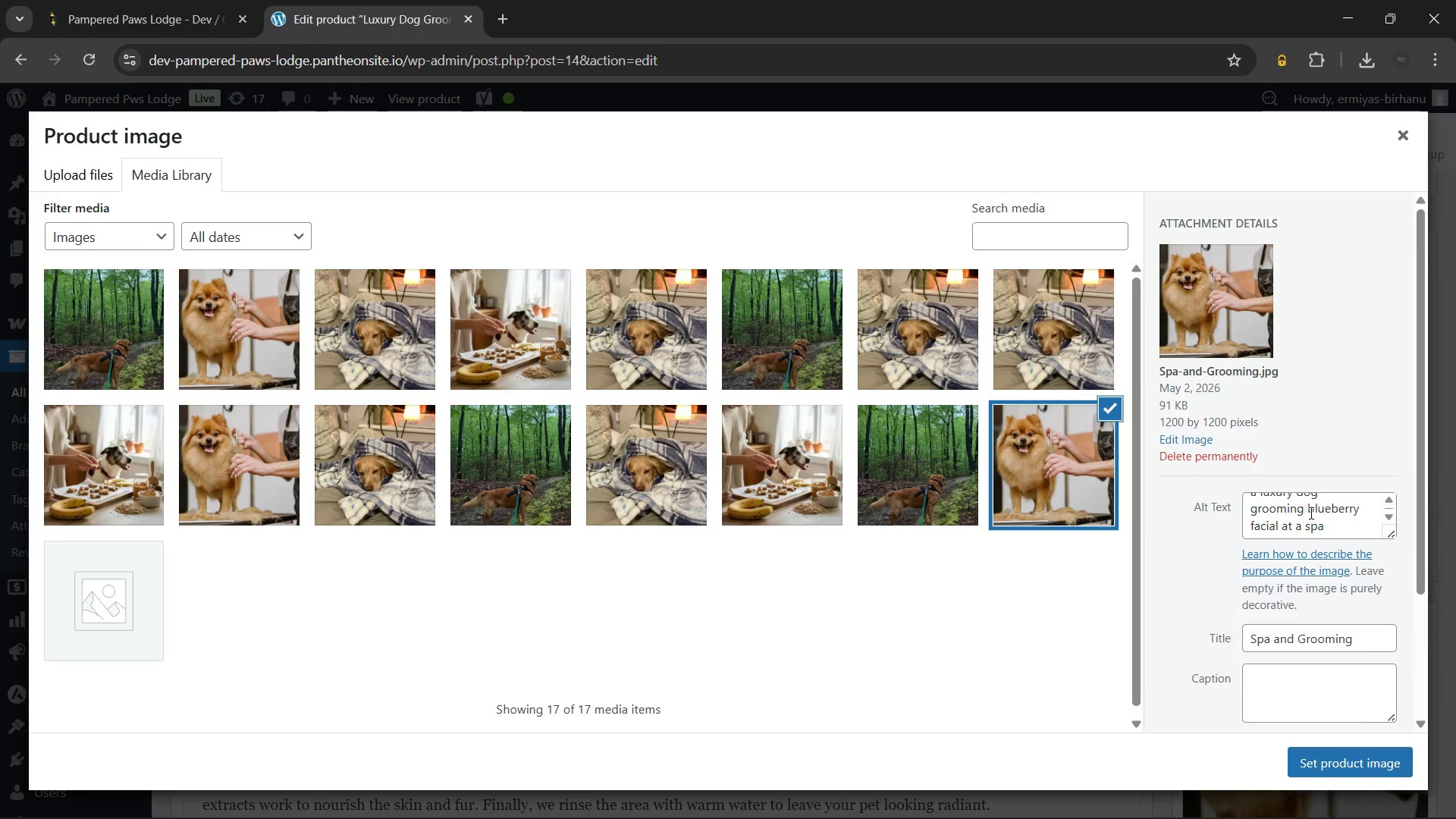 
scroll: coordinate [1310, 513], scroll_direction: up, amount: 1.0
 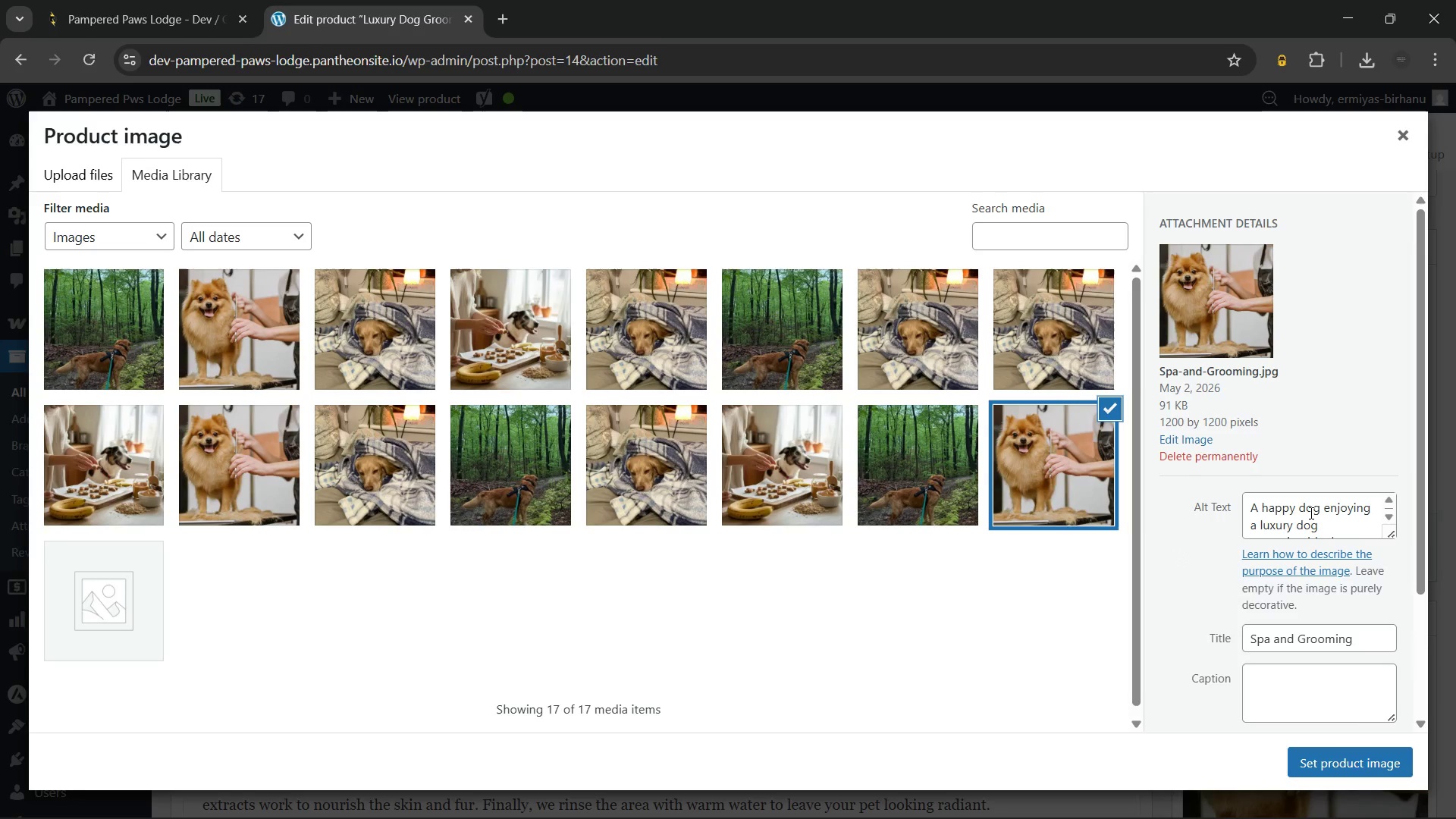 
wait(10.55)
 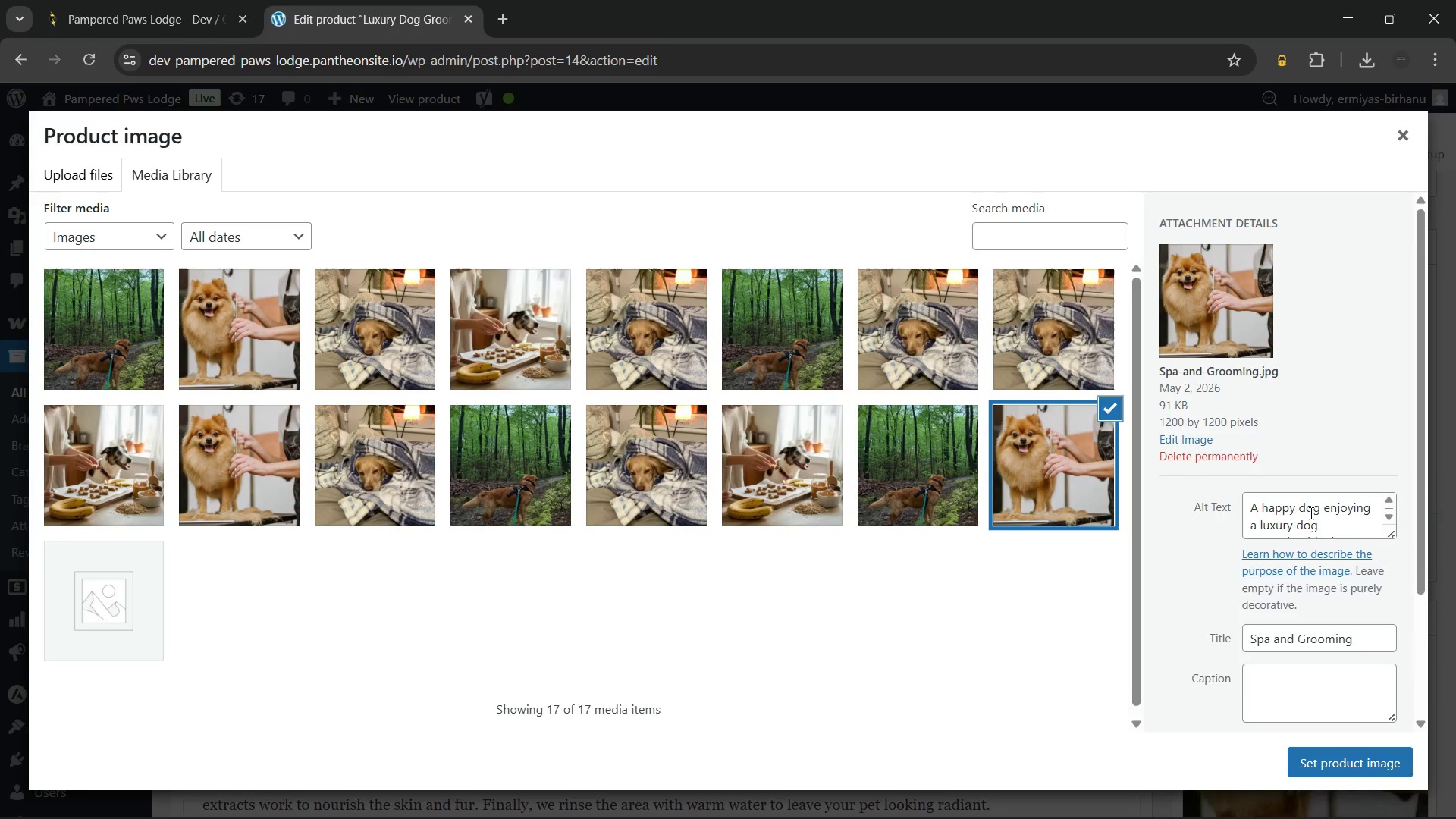 
scroll: coordinate [1325, 522], scroll_direction: down, amount: 2.0
 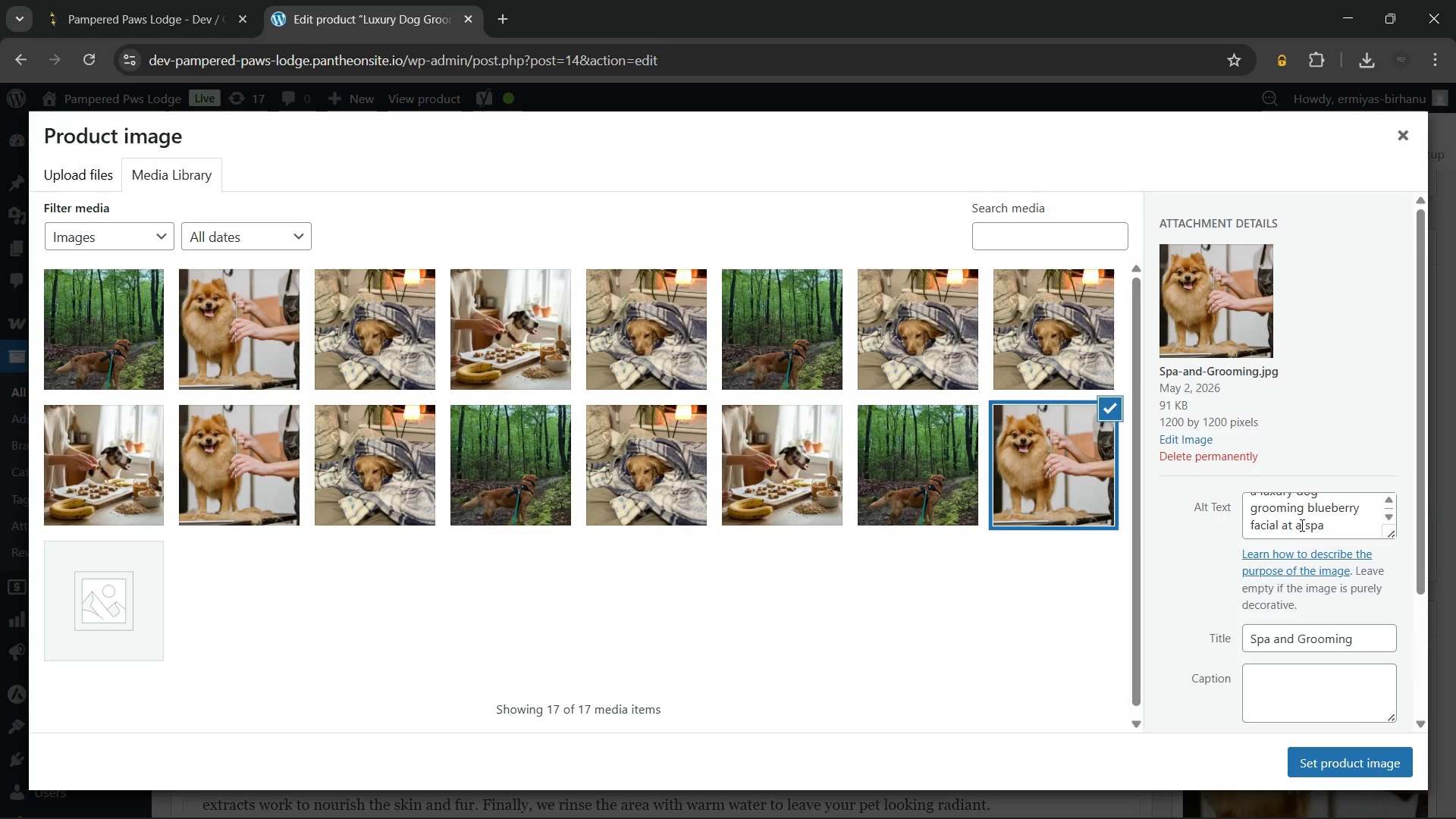 
scroll: coordinate [1301, 525], scroll_direction: up, amount: 1.0
 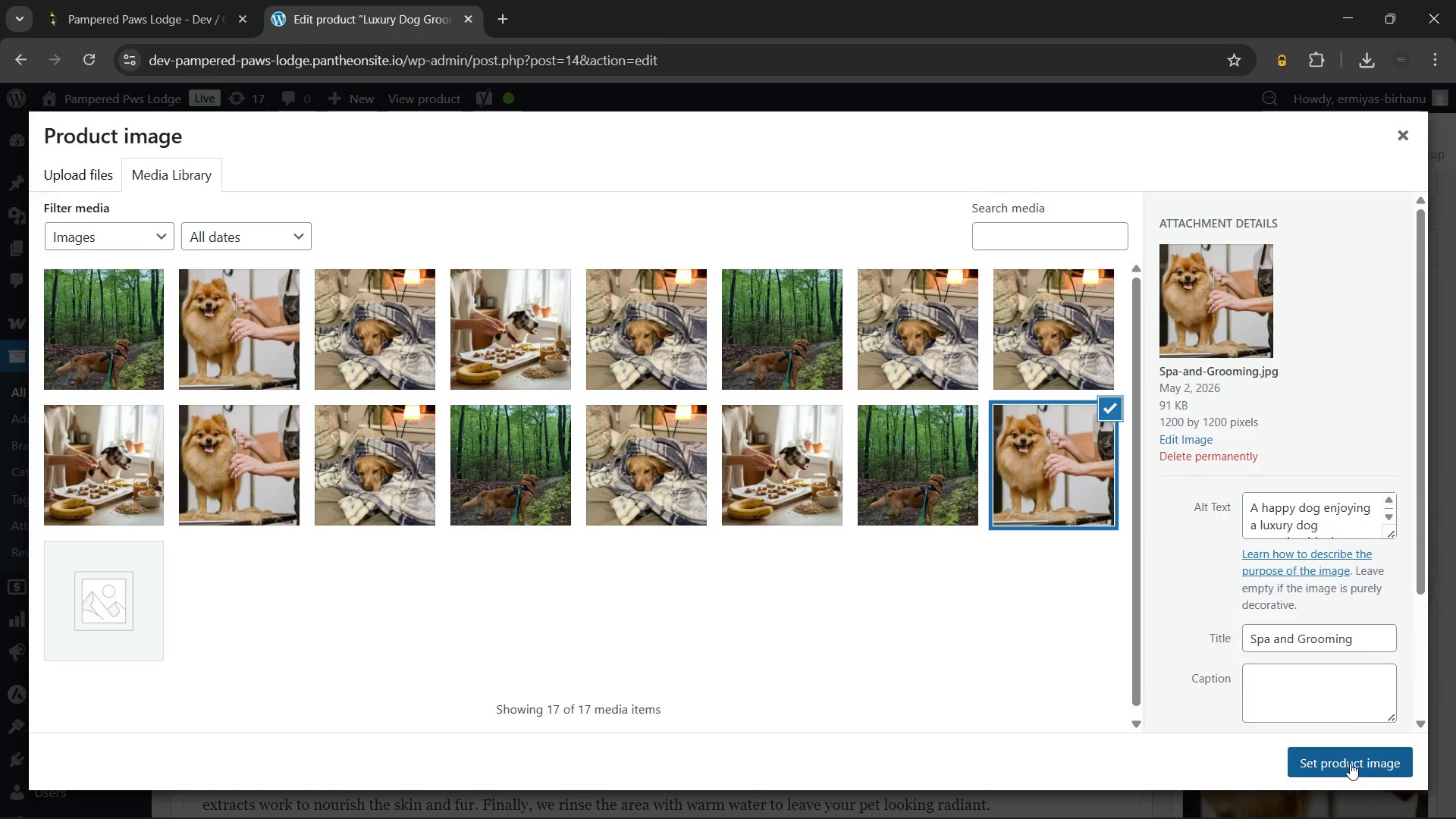 
left_click([1349, 763])
 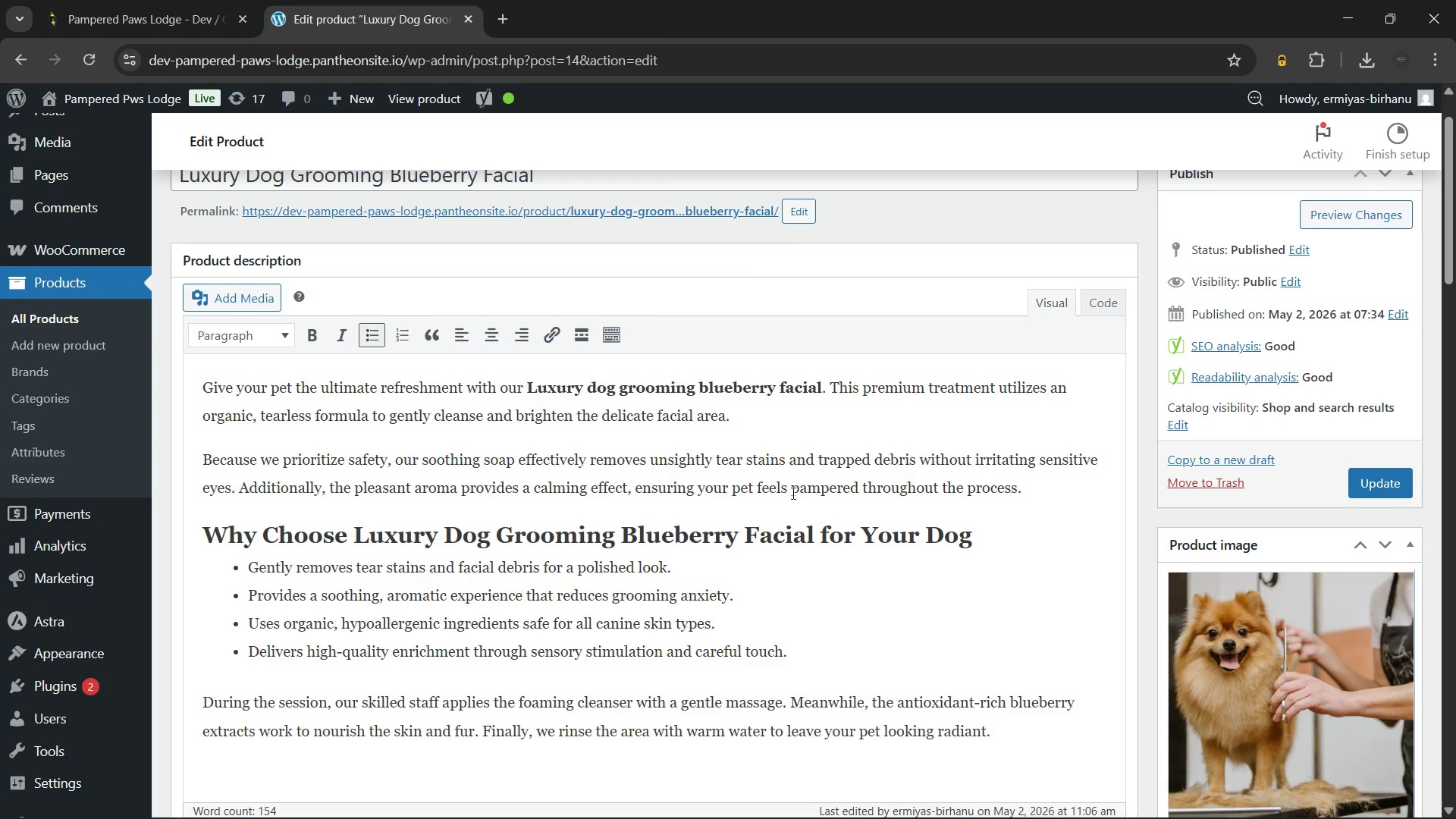 
scroll: coordinate [792, 493], scroll_direction: up, amount: 7.0
 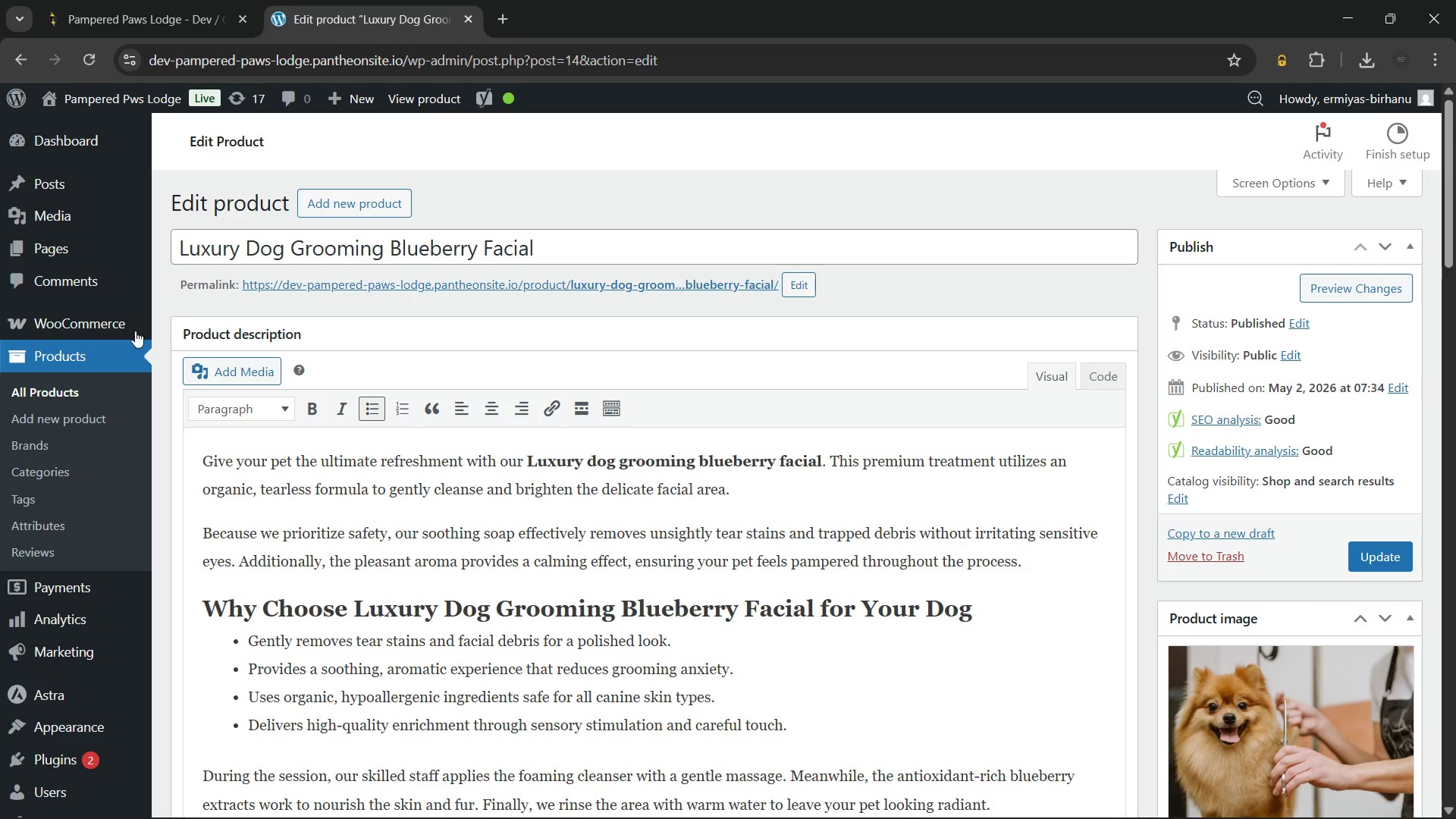 
mouse_move([69, 290])
 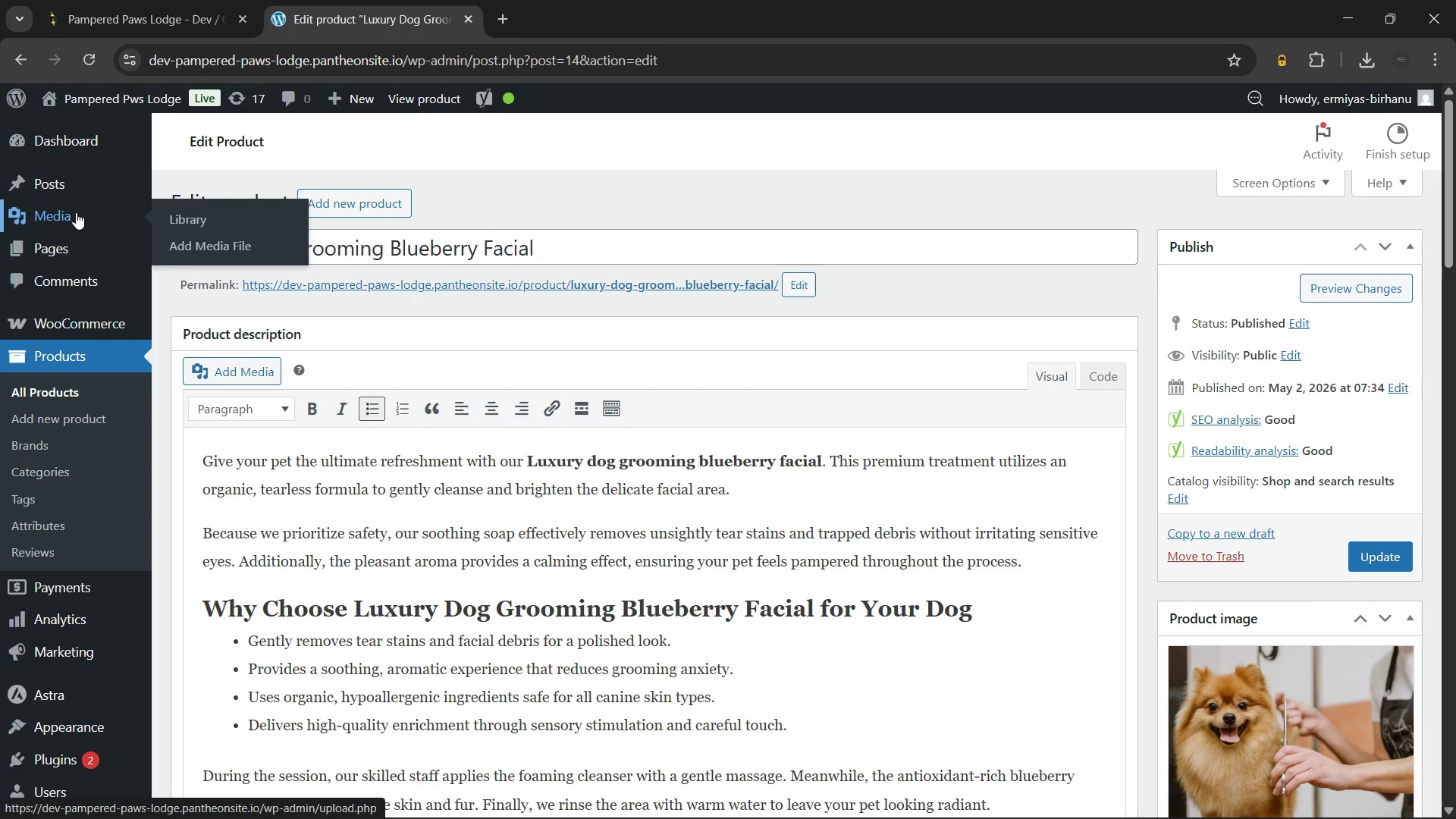 
left_click([76, 212])
 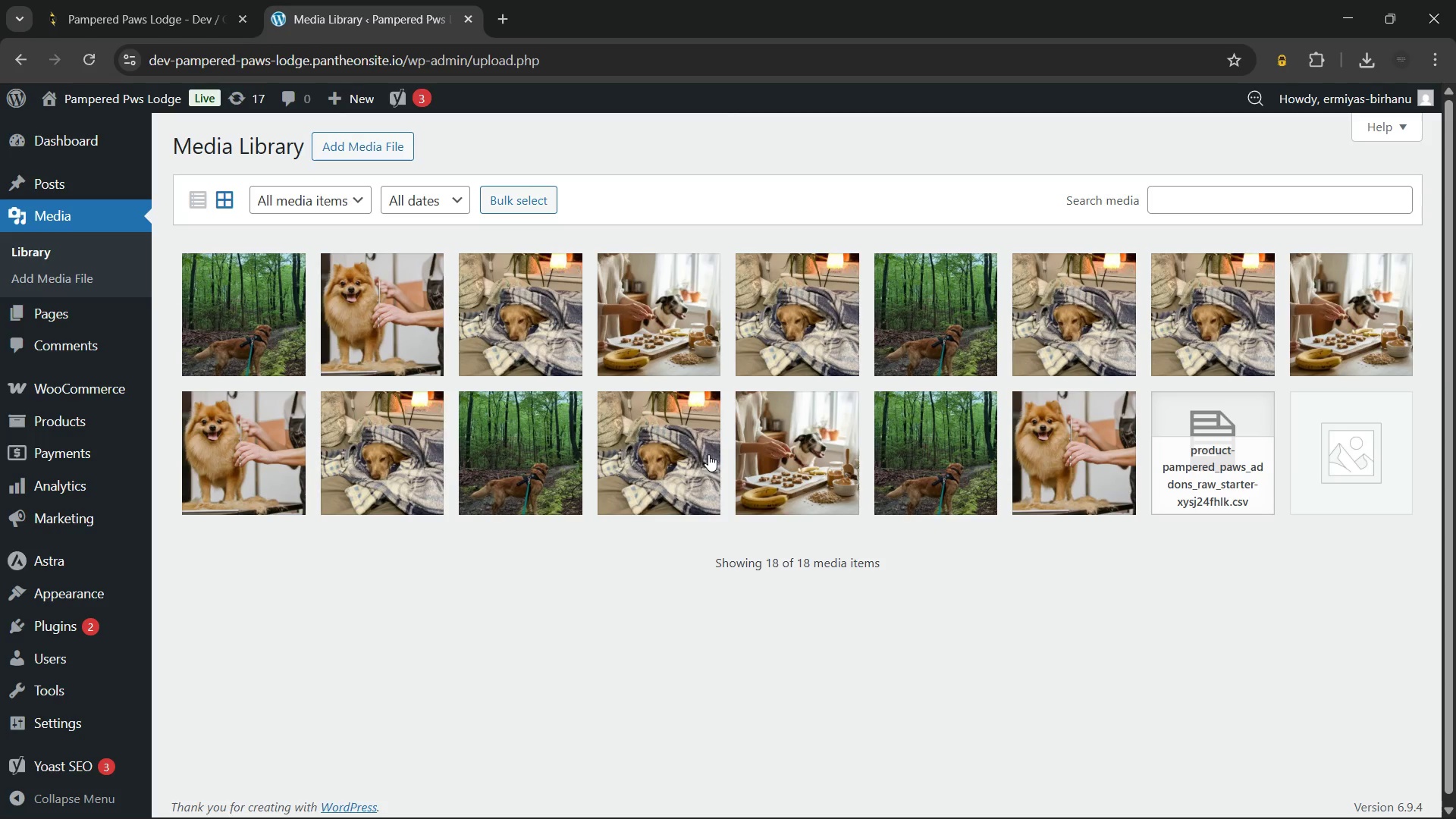 
wait(27.09)
 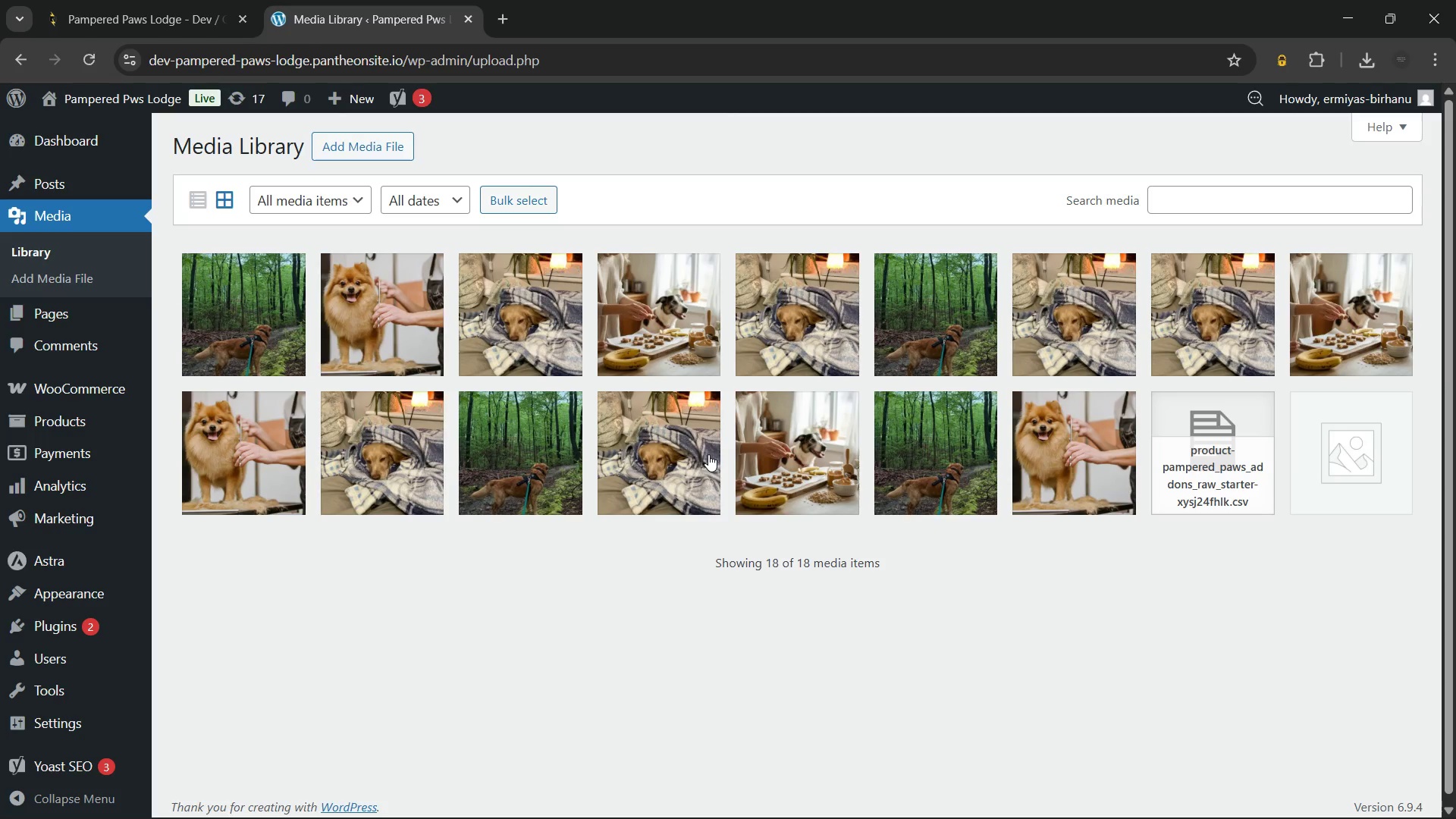 
scroll: coordinate [654, 453], scroll_direction: up, amount: 1.0
 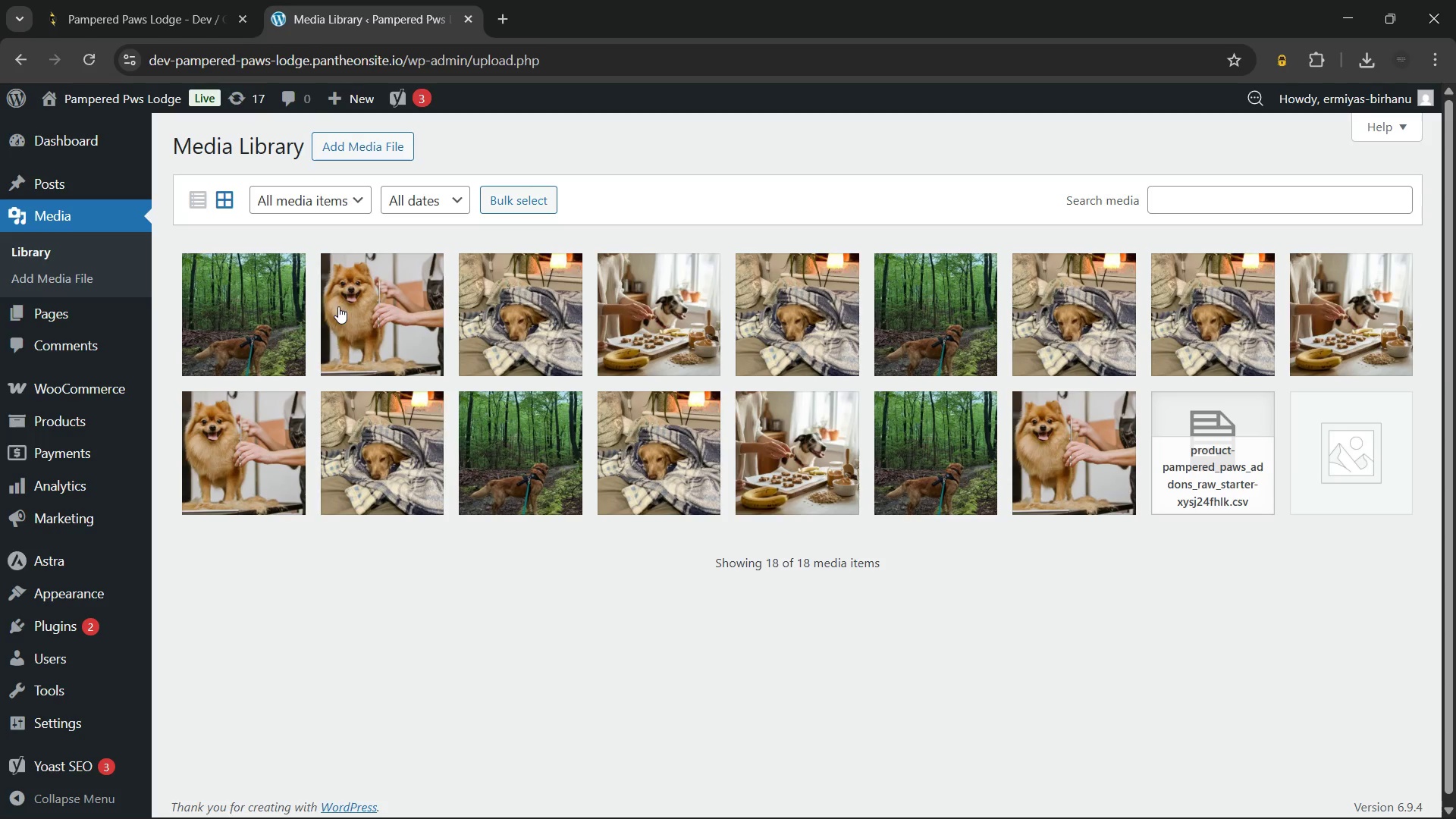 
left_click([358, 301])
 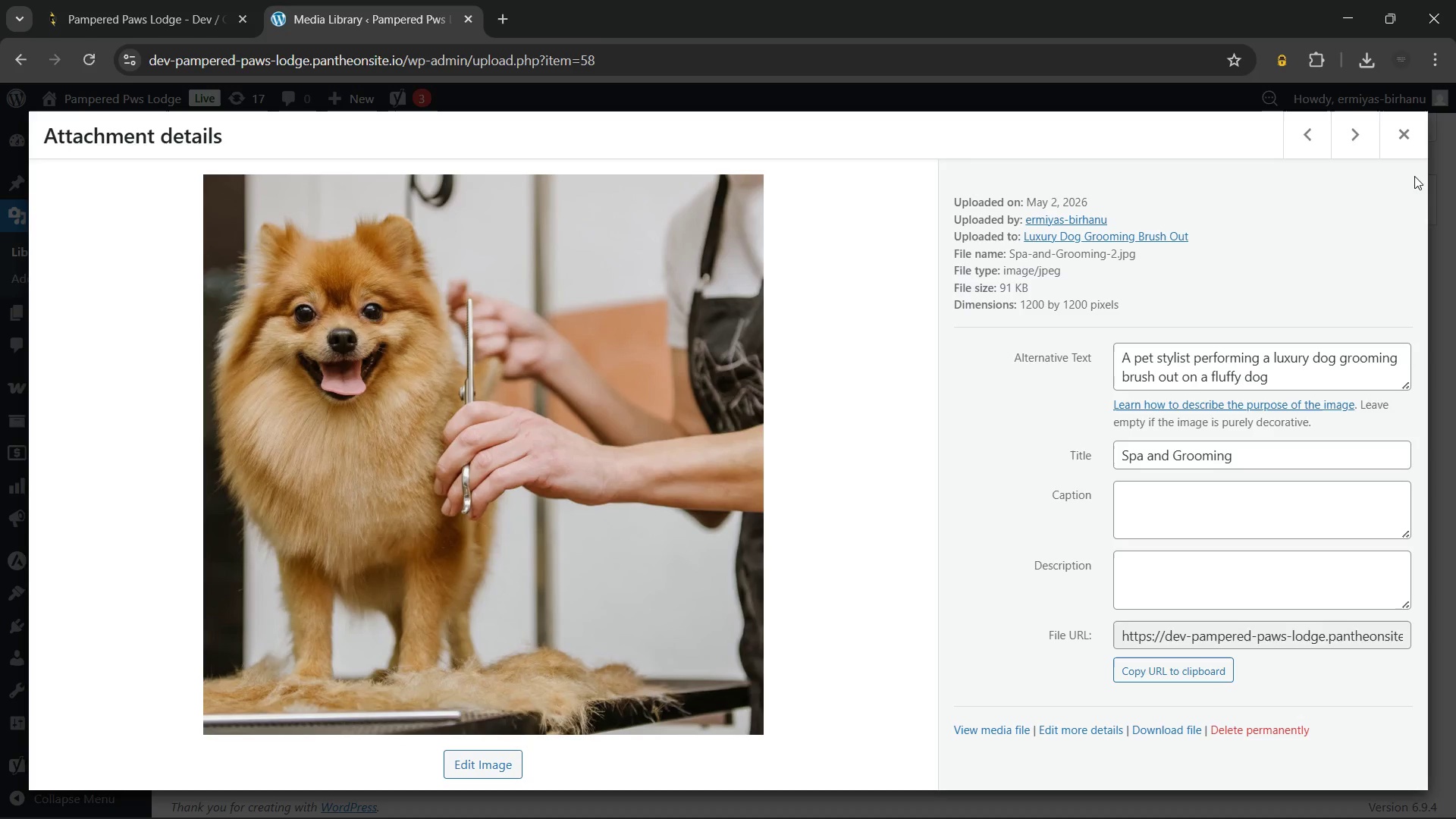 
left_click([1411, 139])
 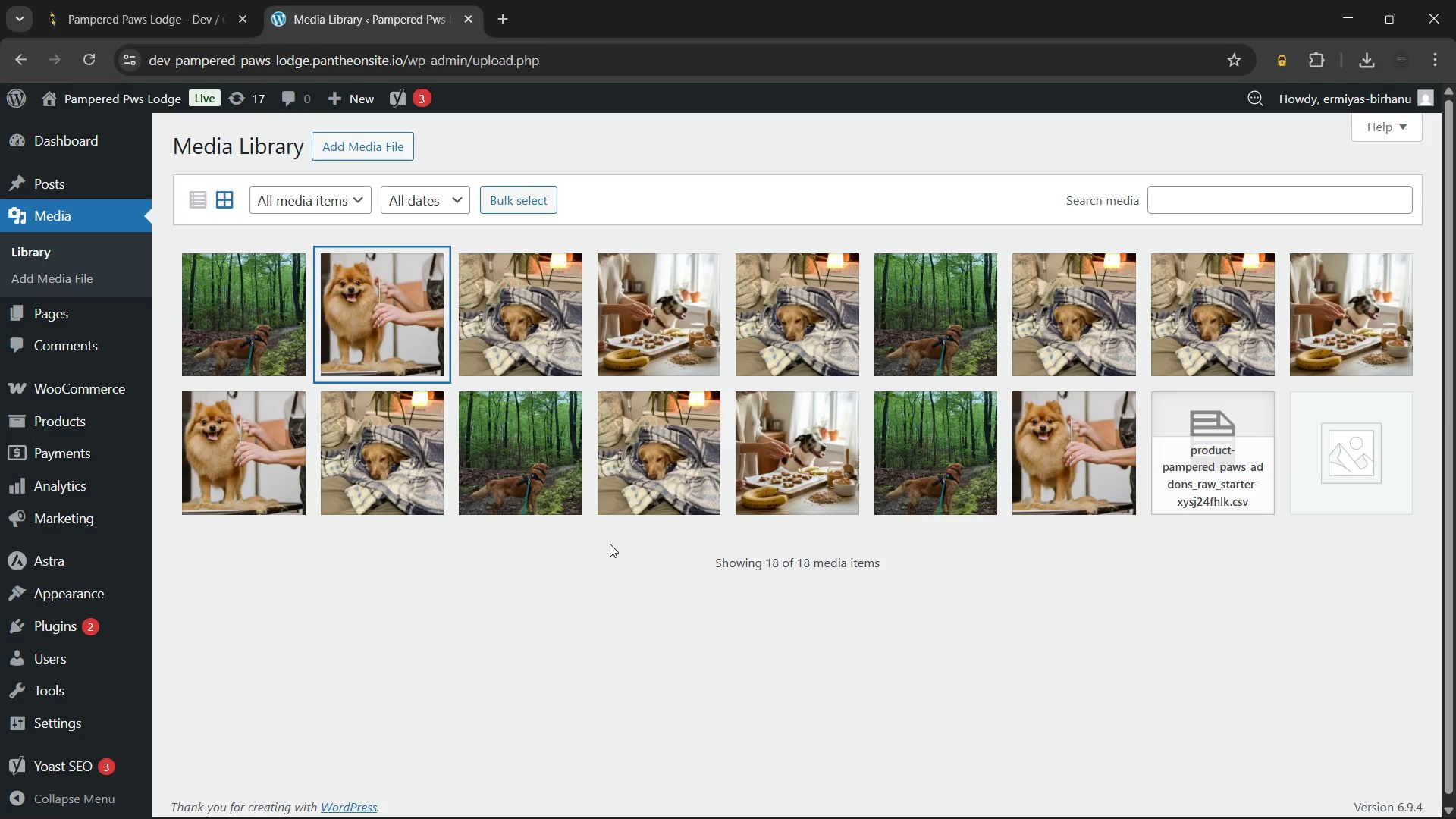 
left_click([604, 551])
 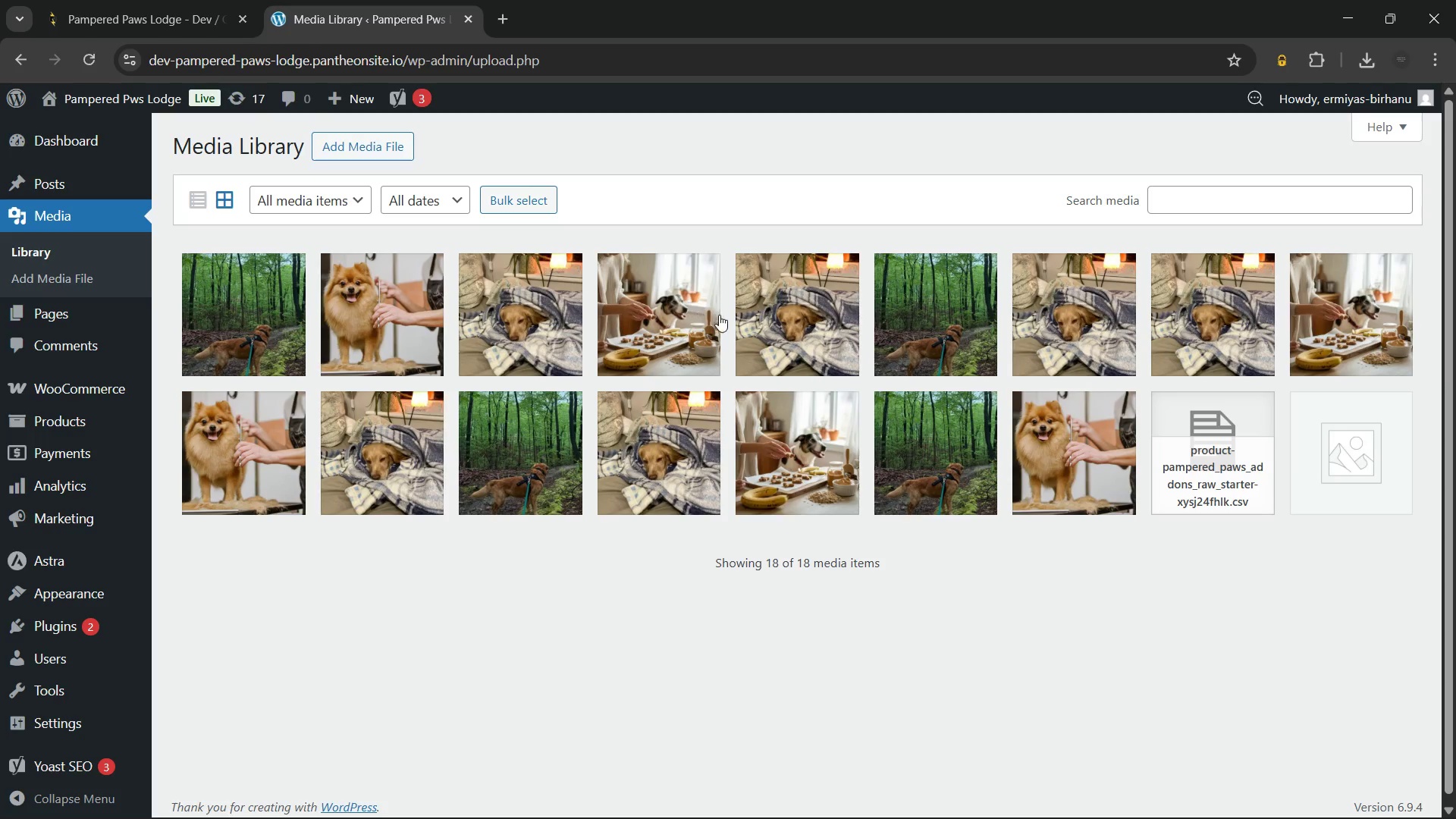 
wait(16.72)
 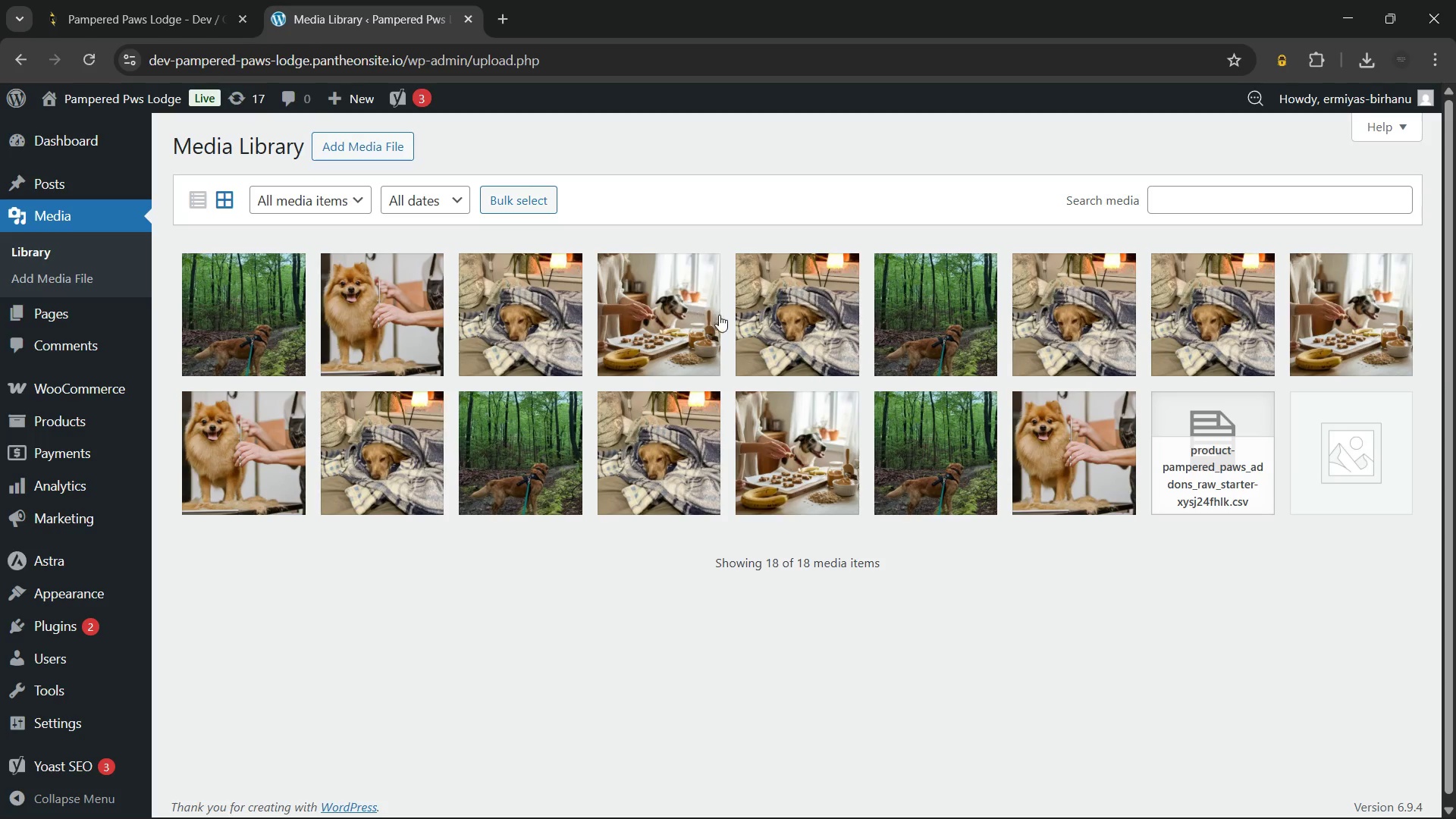 
left_click([1063, 439])
 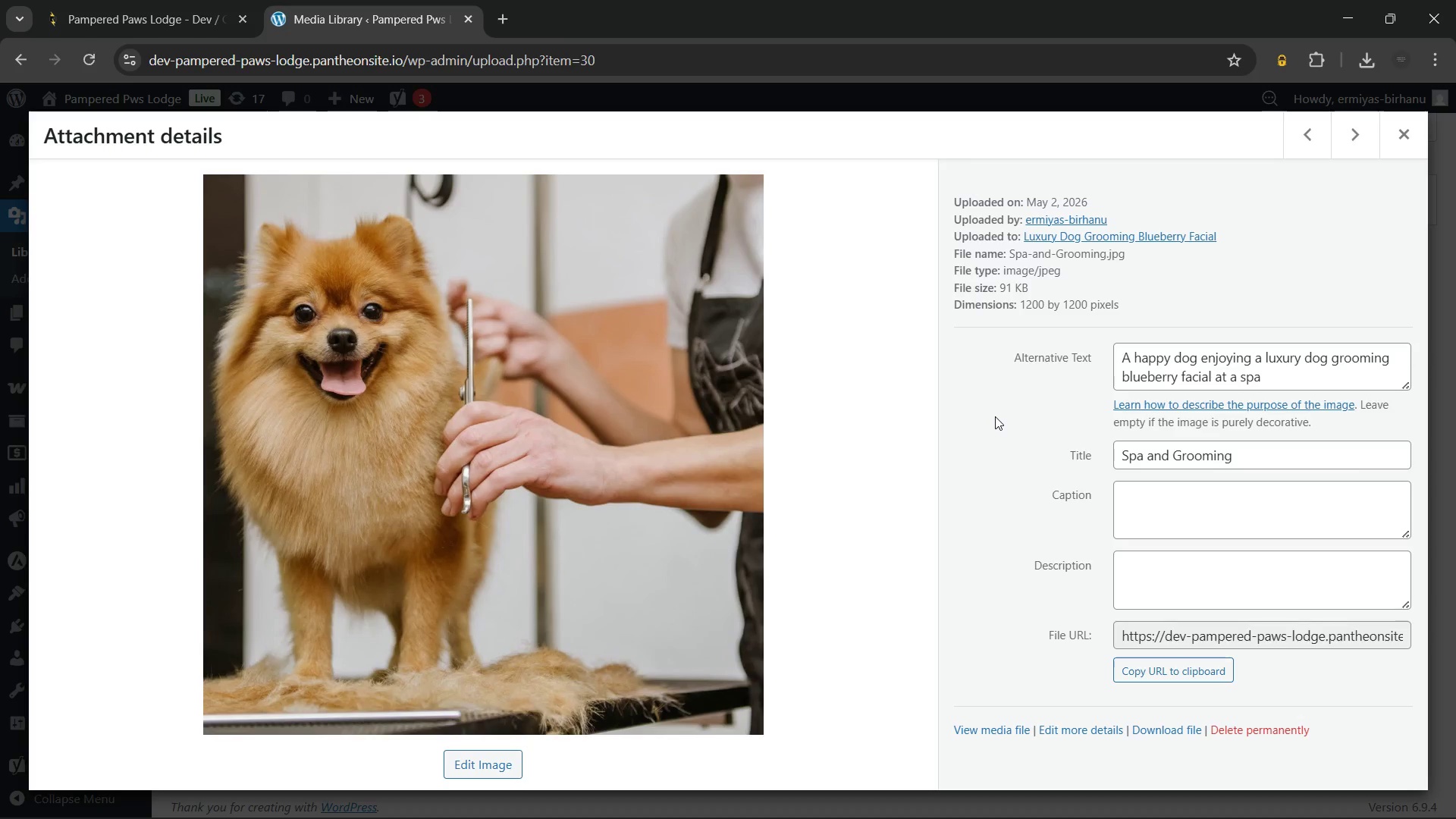 
scroll: coordinate [759, 360], scroll_direction: none, amount: 0.0
 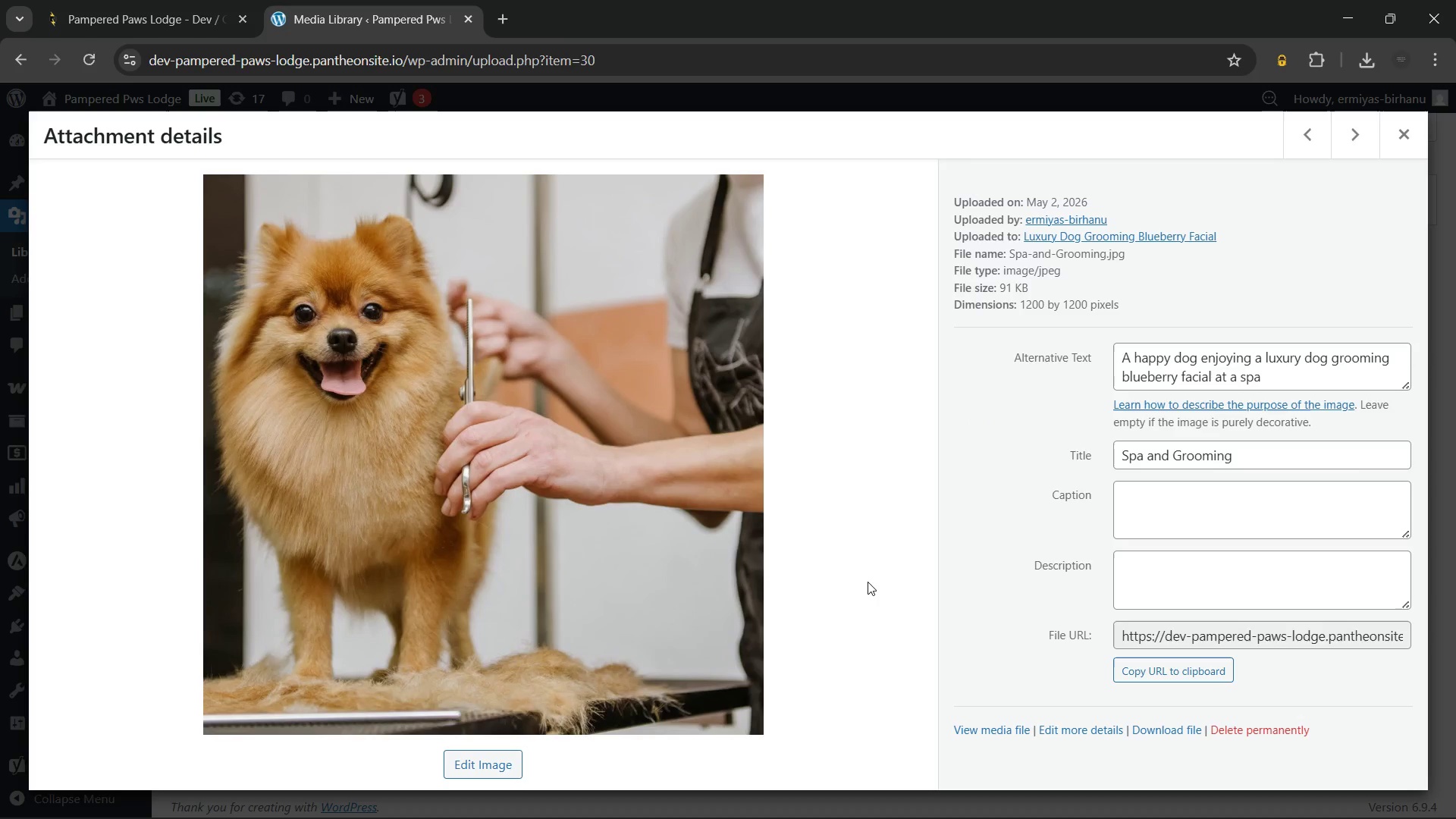 
key(Meta+Shift+S)
 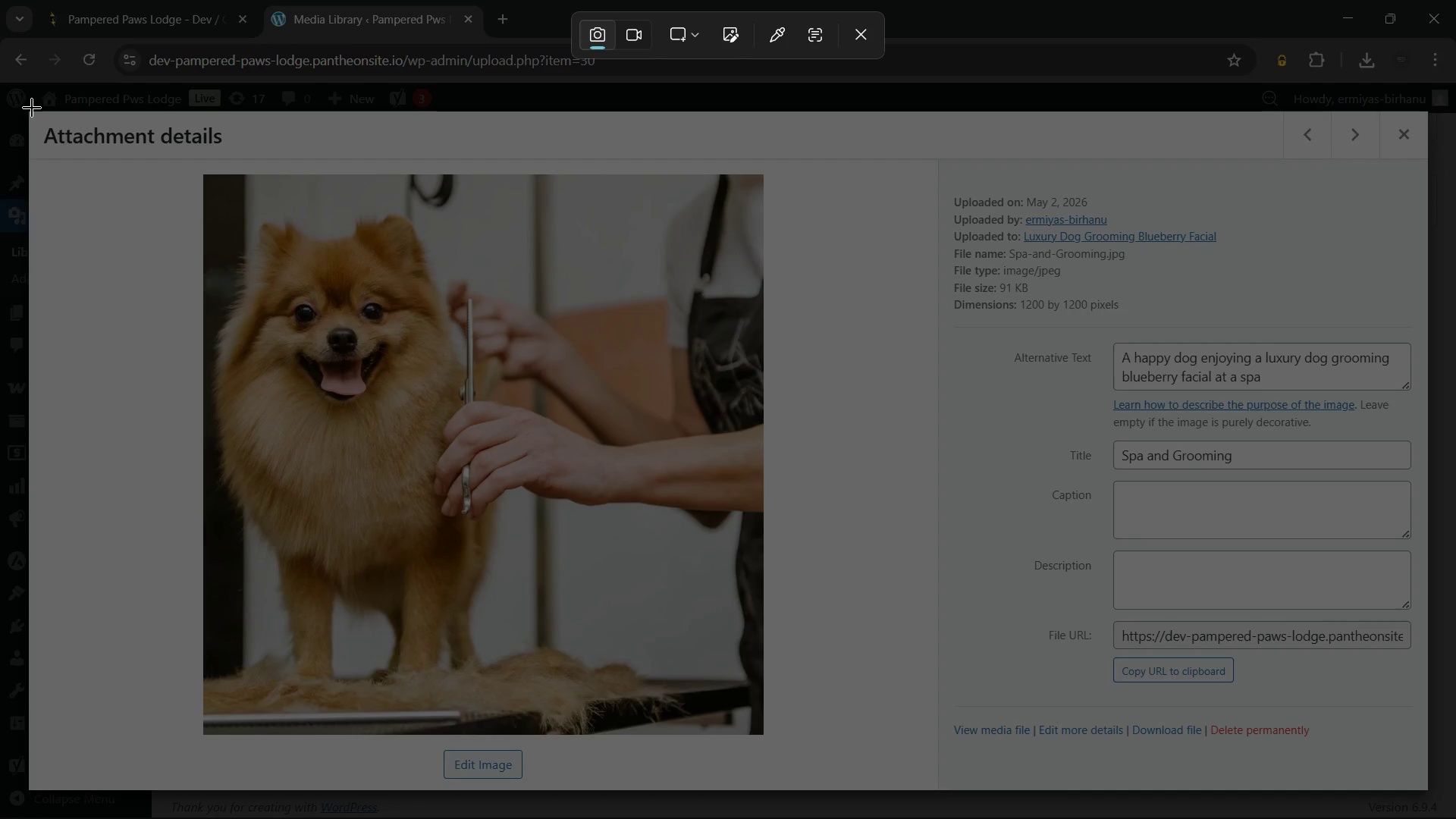 
left_click_drag(start_coordinate=[28, 108], to_coordinate=[1430, 793])
 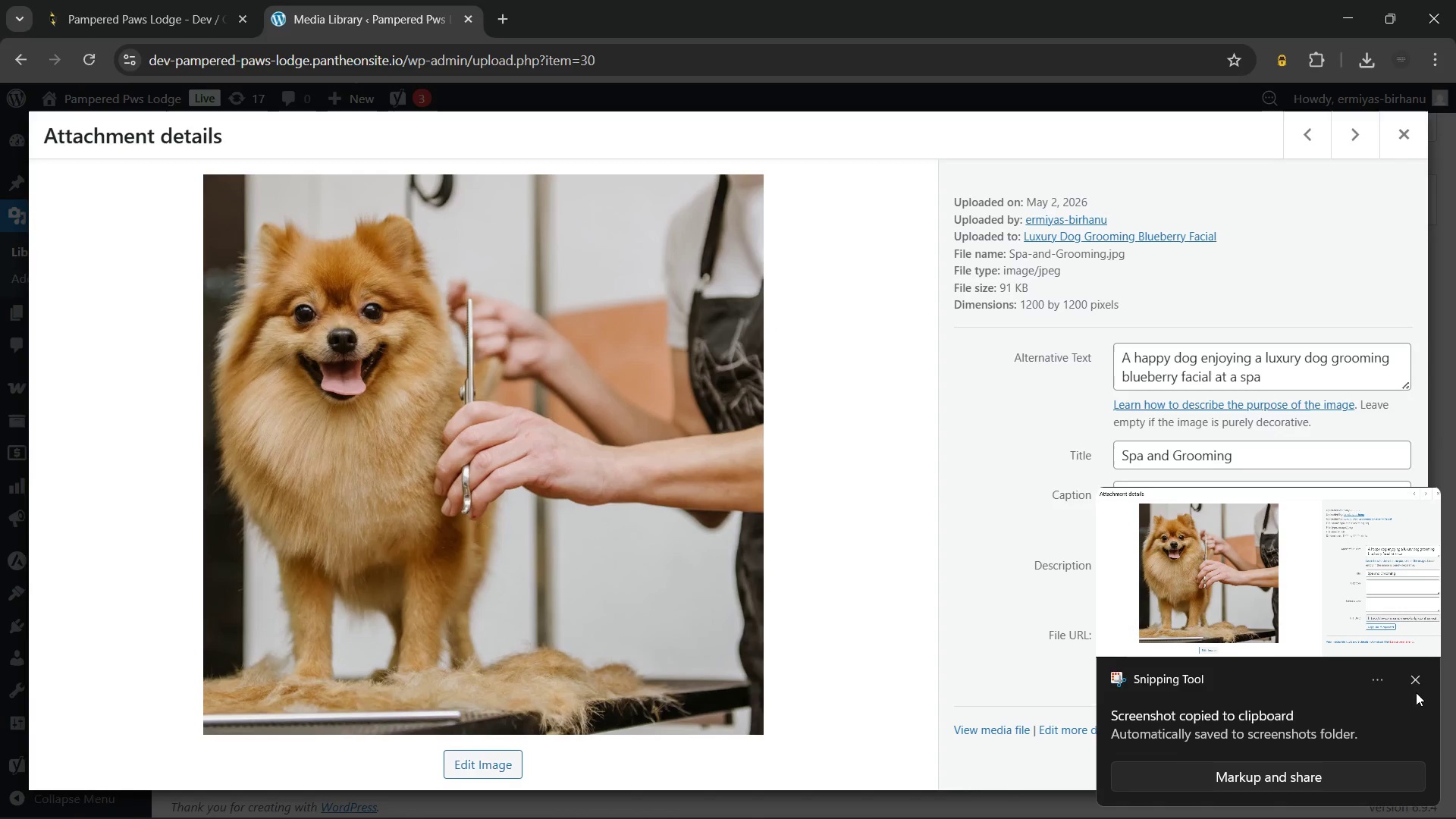 
left_click([1417, 683])
 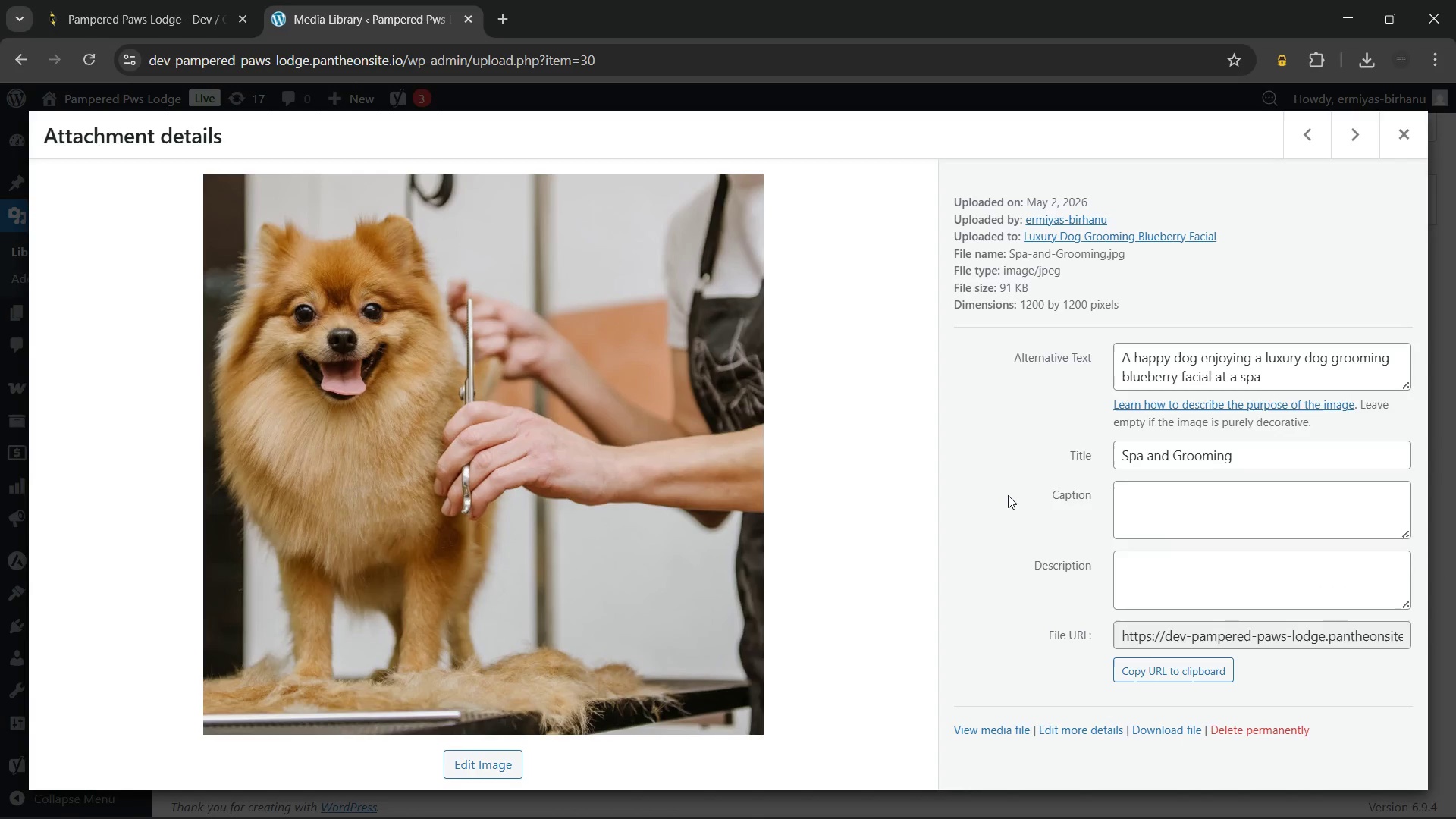 
wait(20.73)
 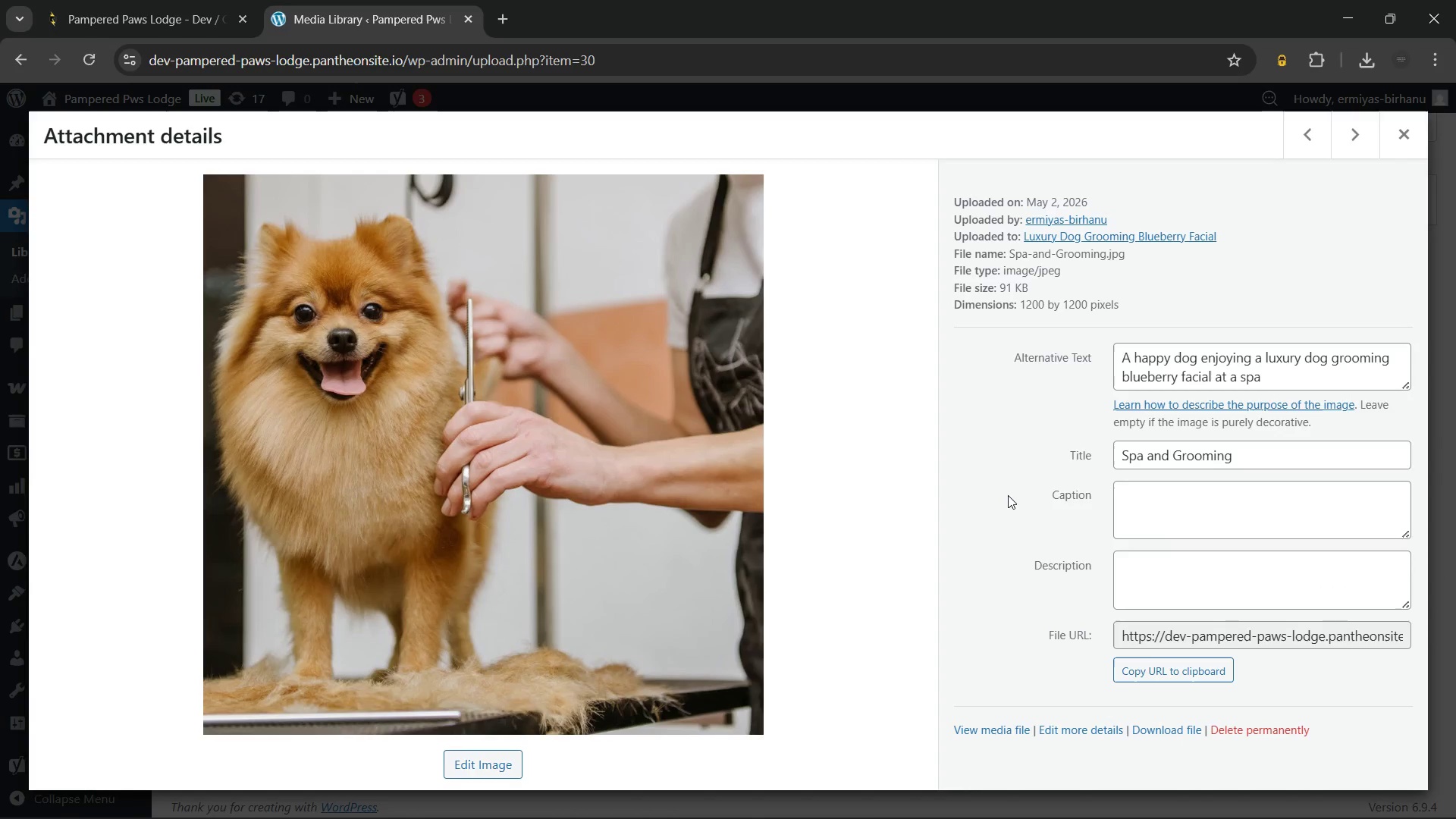 
left_click([1393, 139])
 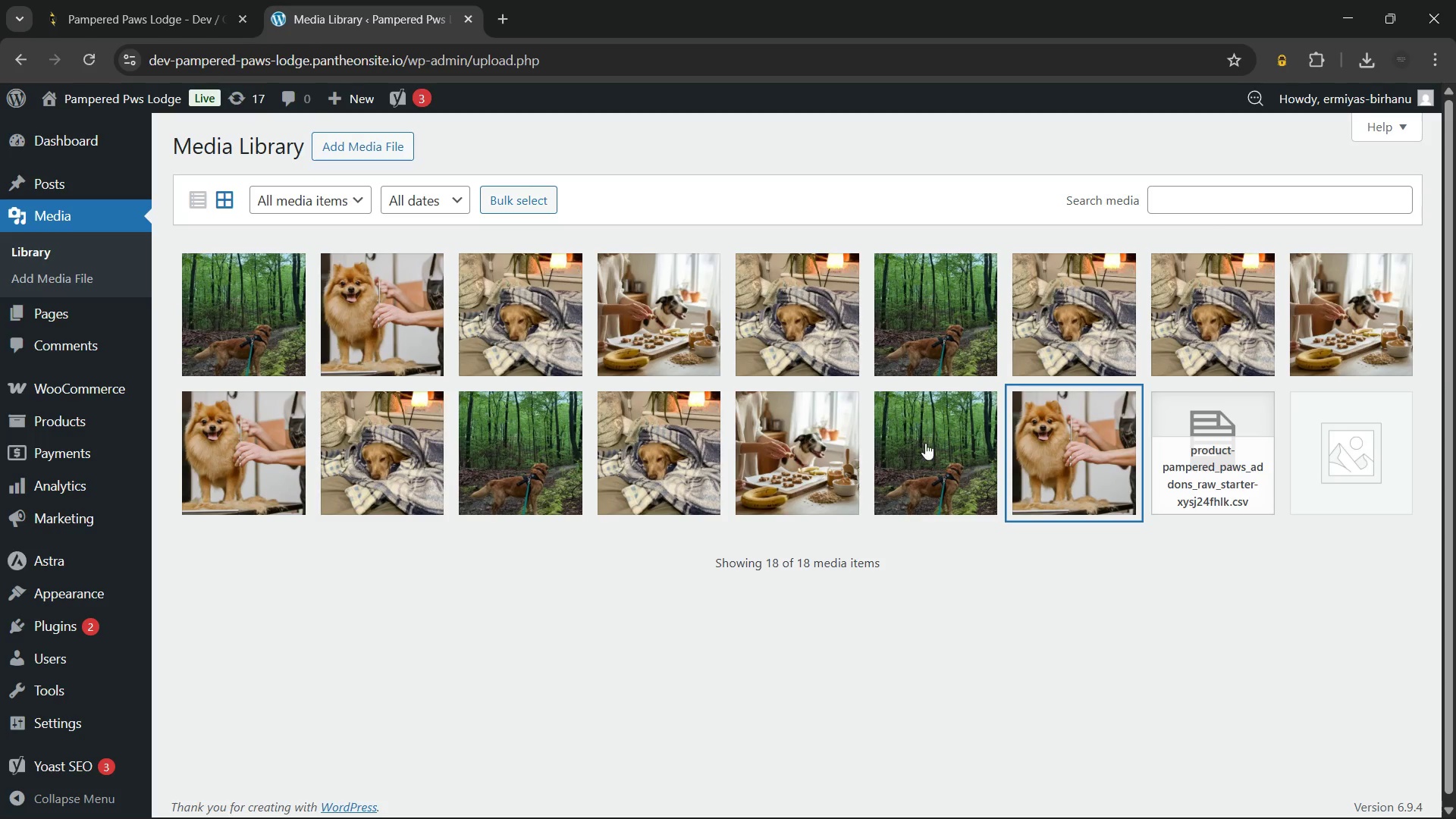 
left_click([928, 443])
 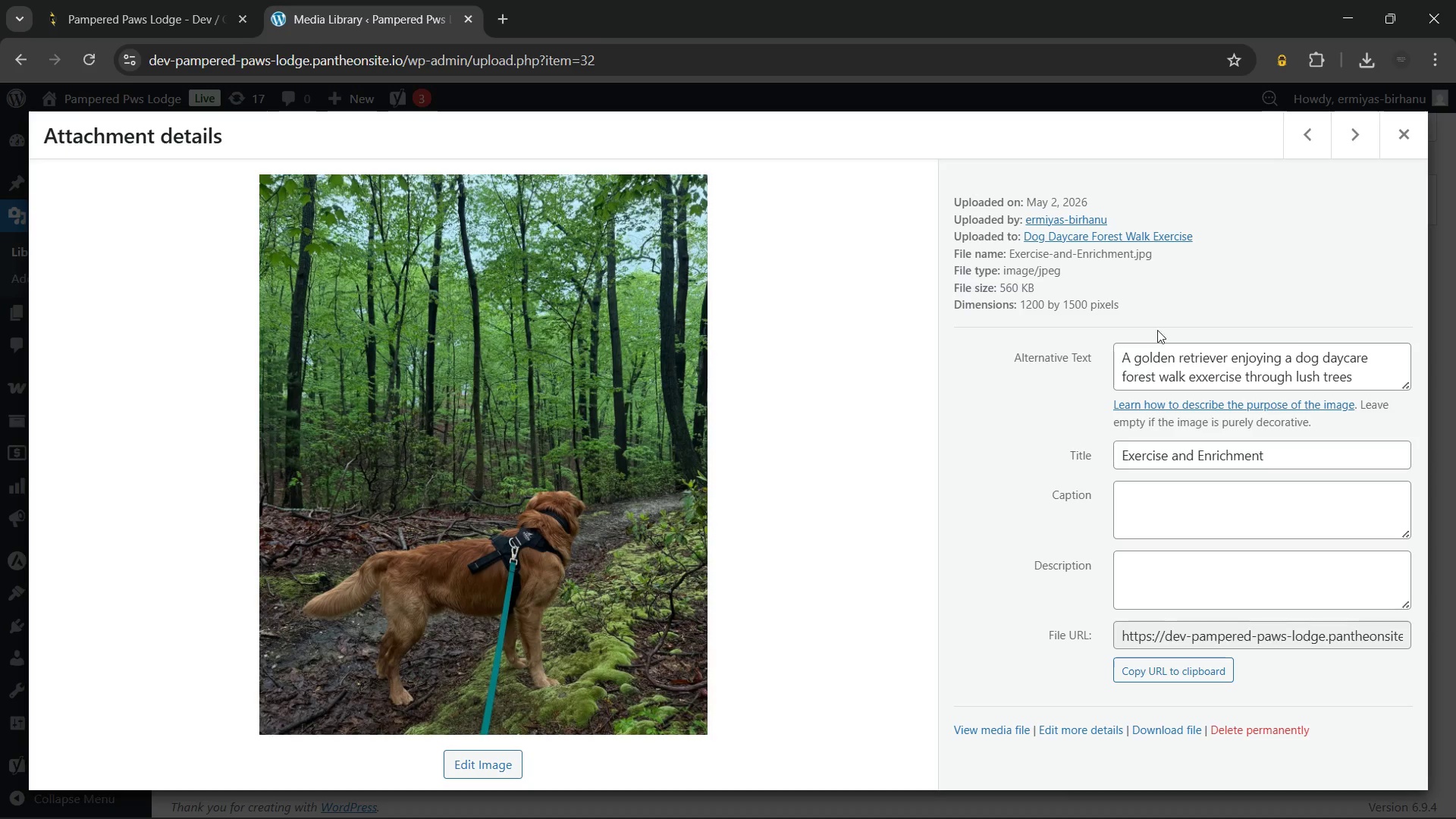 
left_click([1411, 133])
 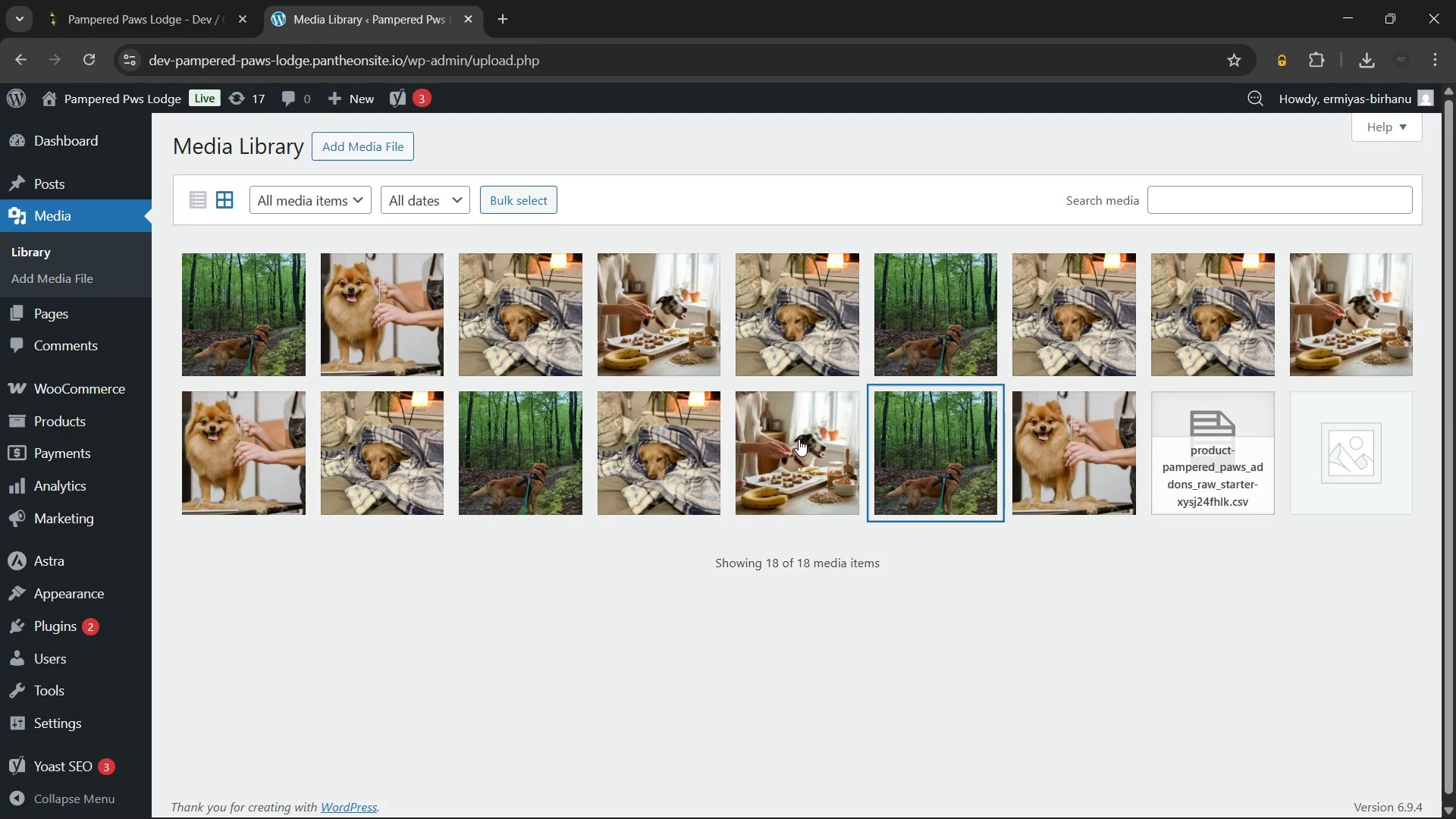 
left_click([799, 439])
 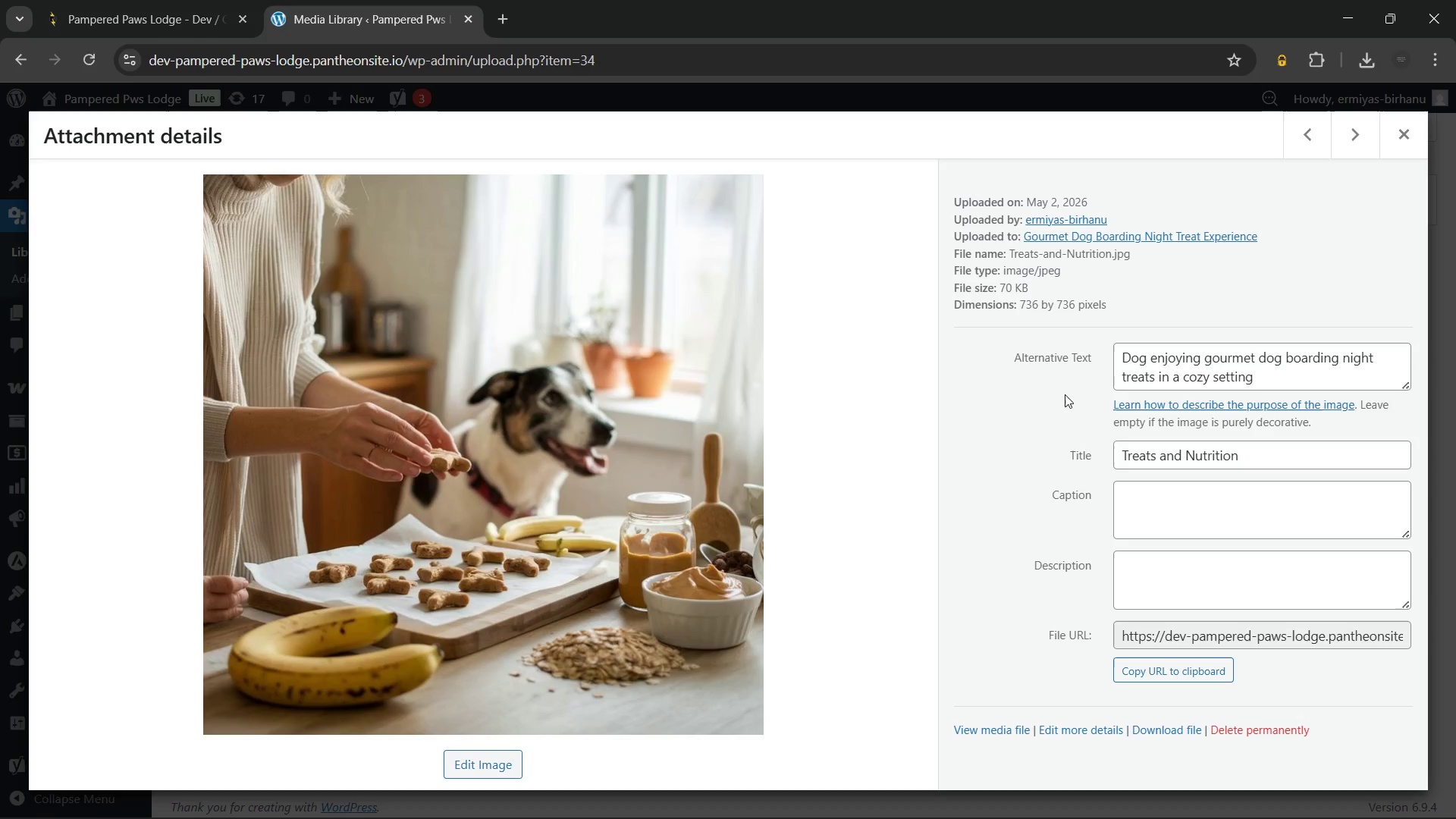 
scroll: coordinate [1224, 366], scroll_direction: down, amount: 1.0
 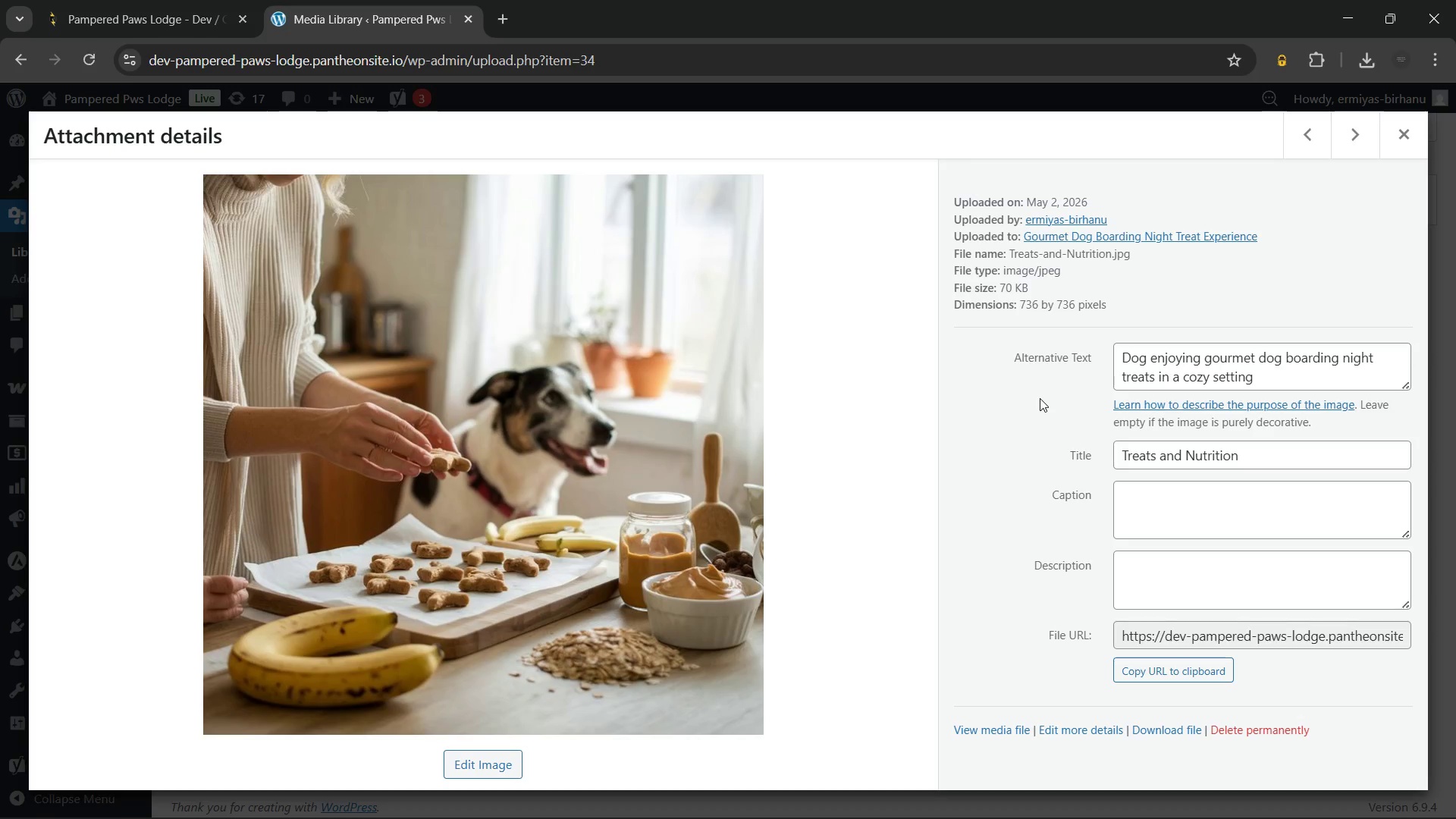 
key(Meta+Shift+S)
 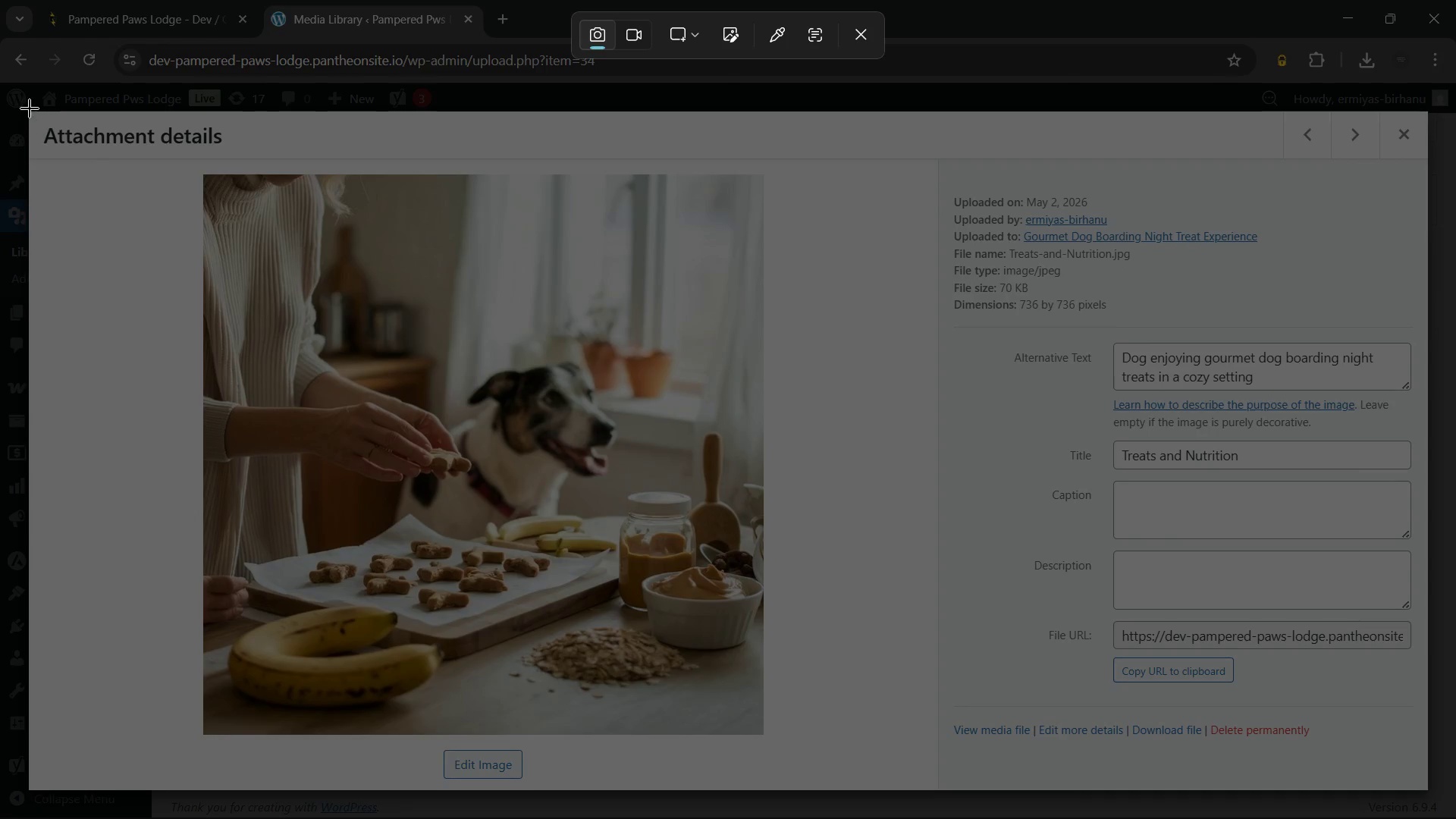 
left_click_drag(start_coordinate=[29, 108], to_coordinate=[1432, 795])
 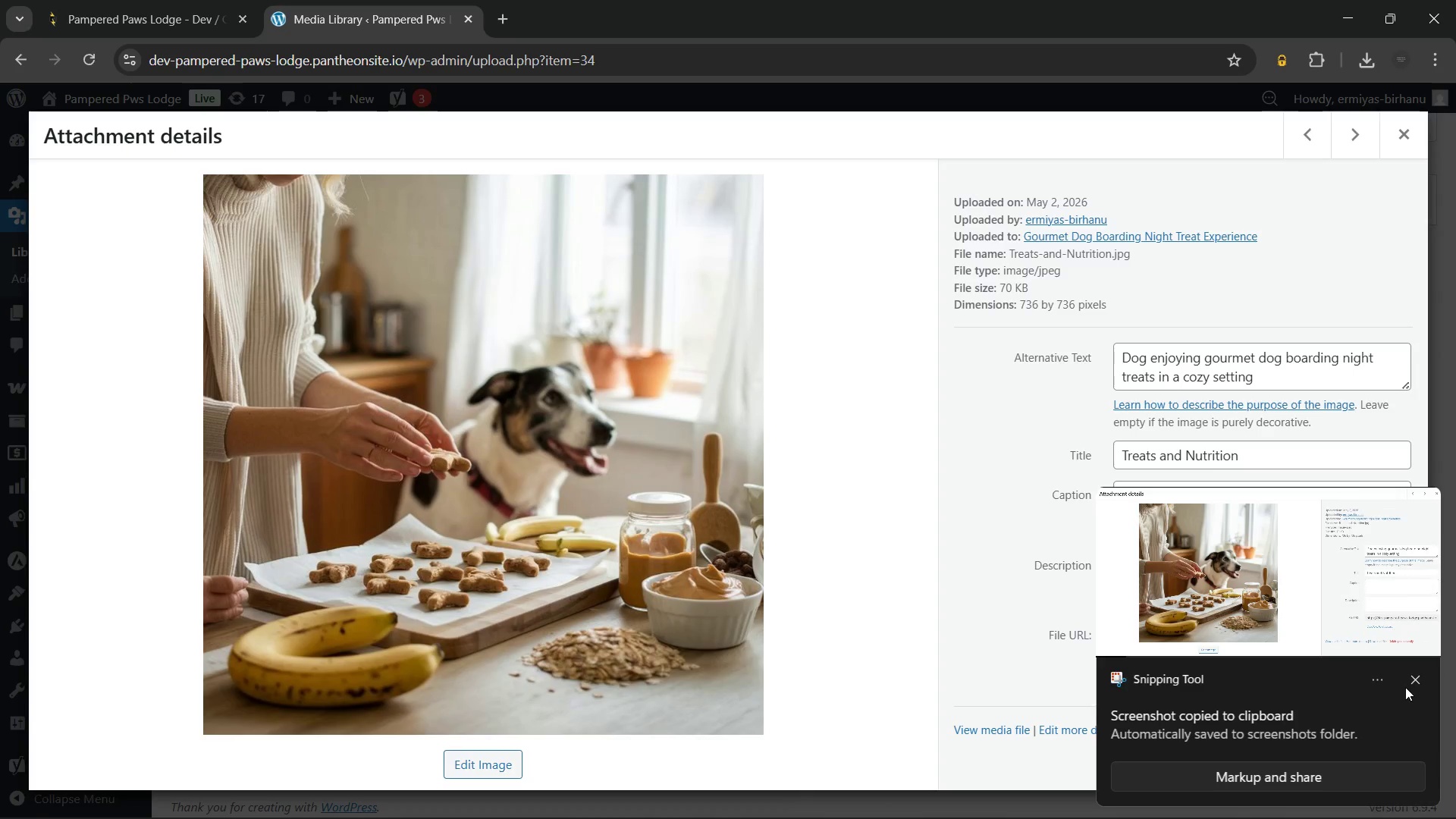 
left_click([1415, 680])
 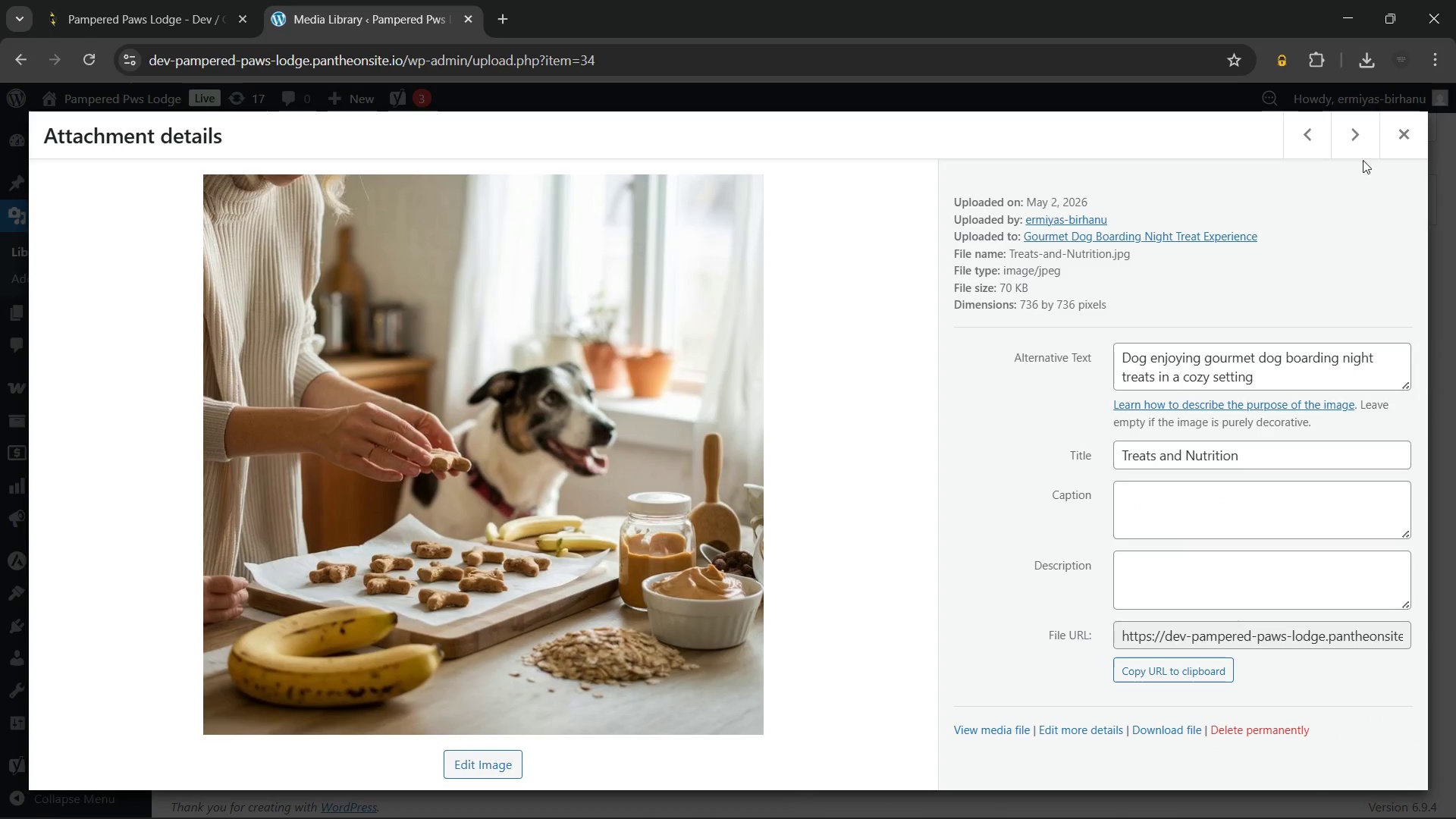 
left_click([1402, 135])
 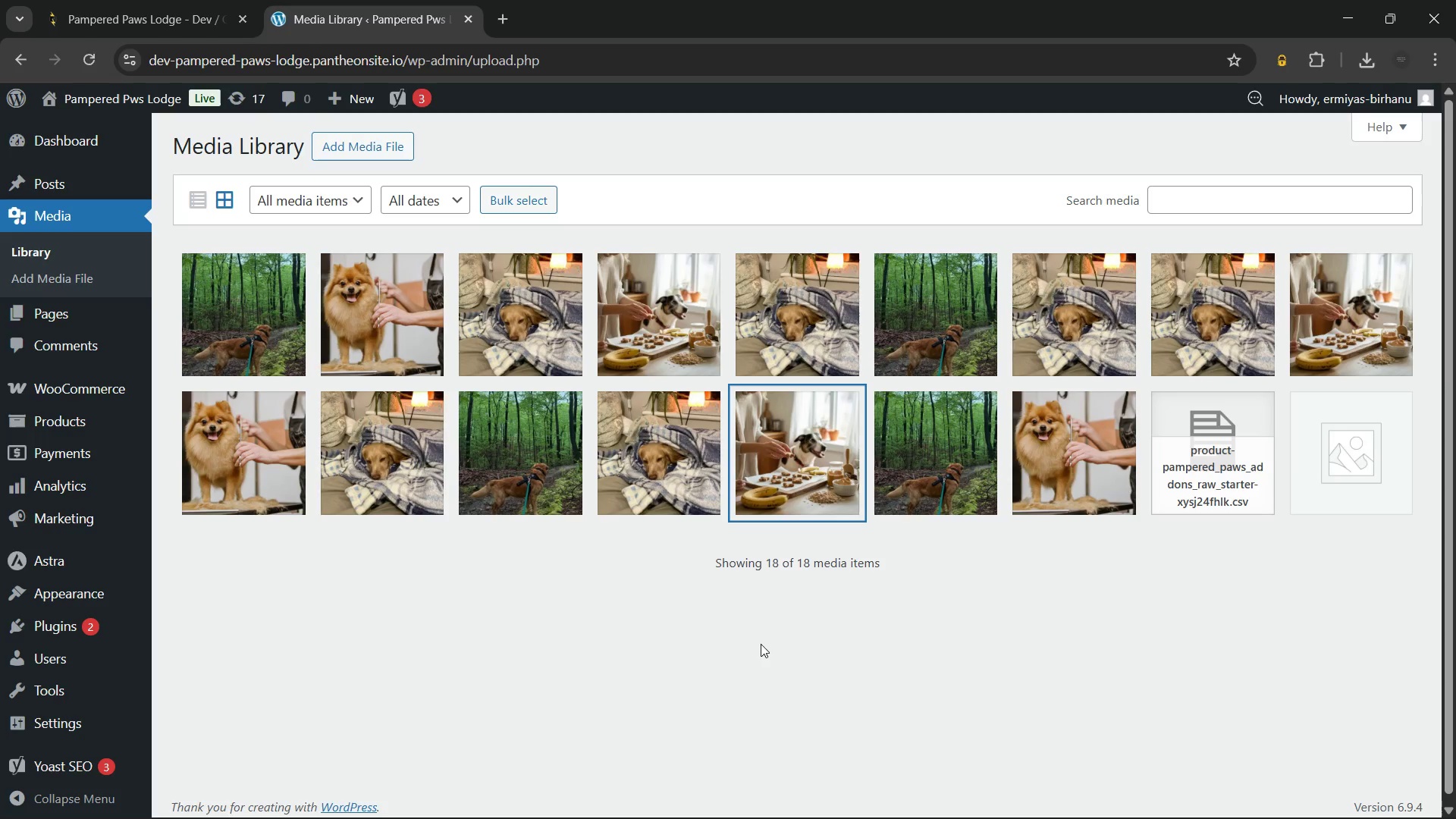 
wait(13.98)
 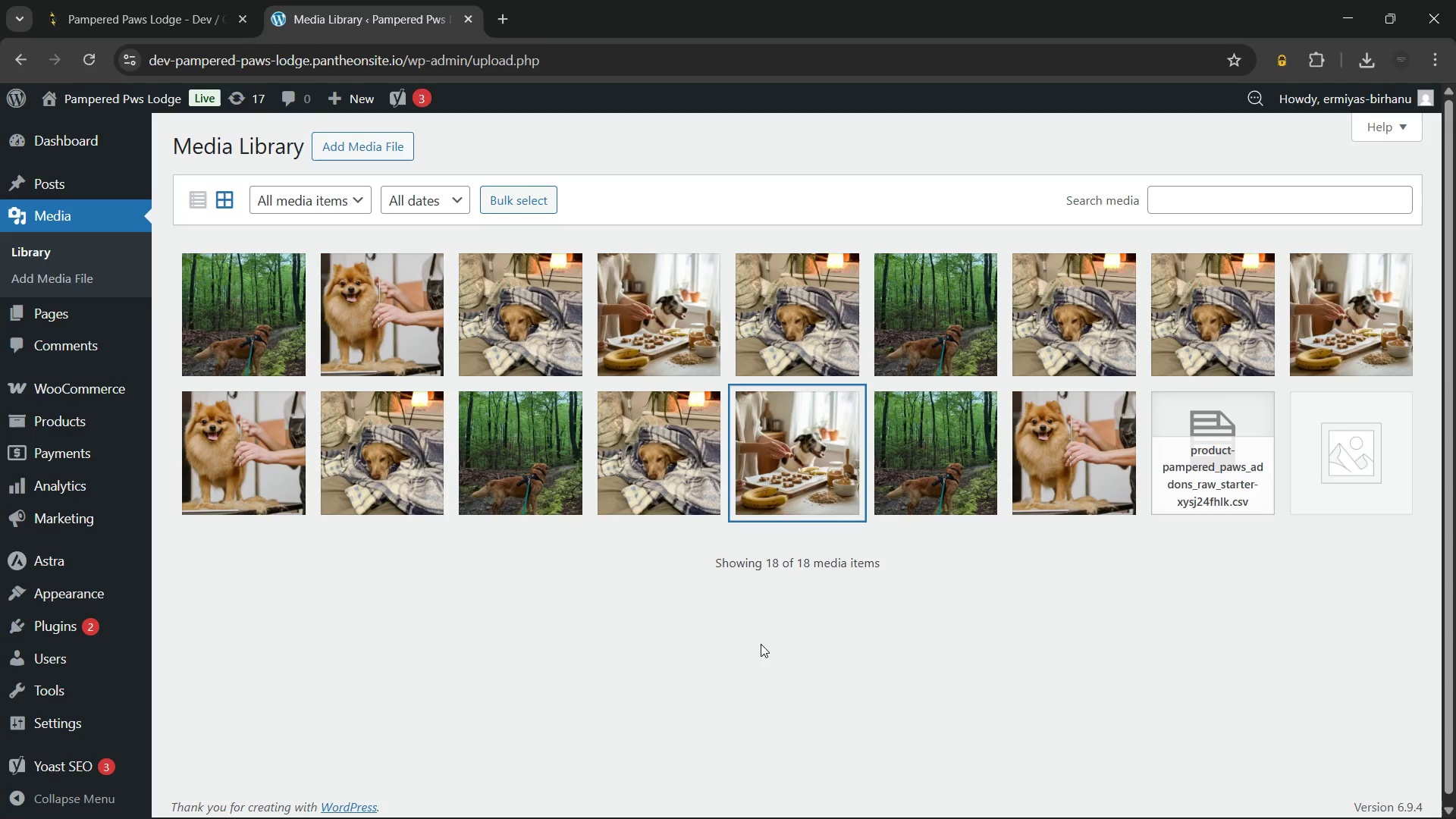 
left_click([761, 644])
 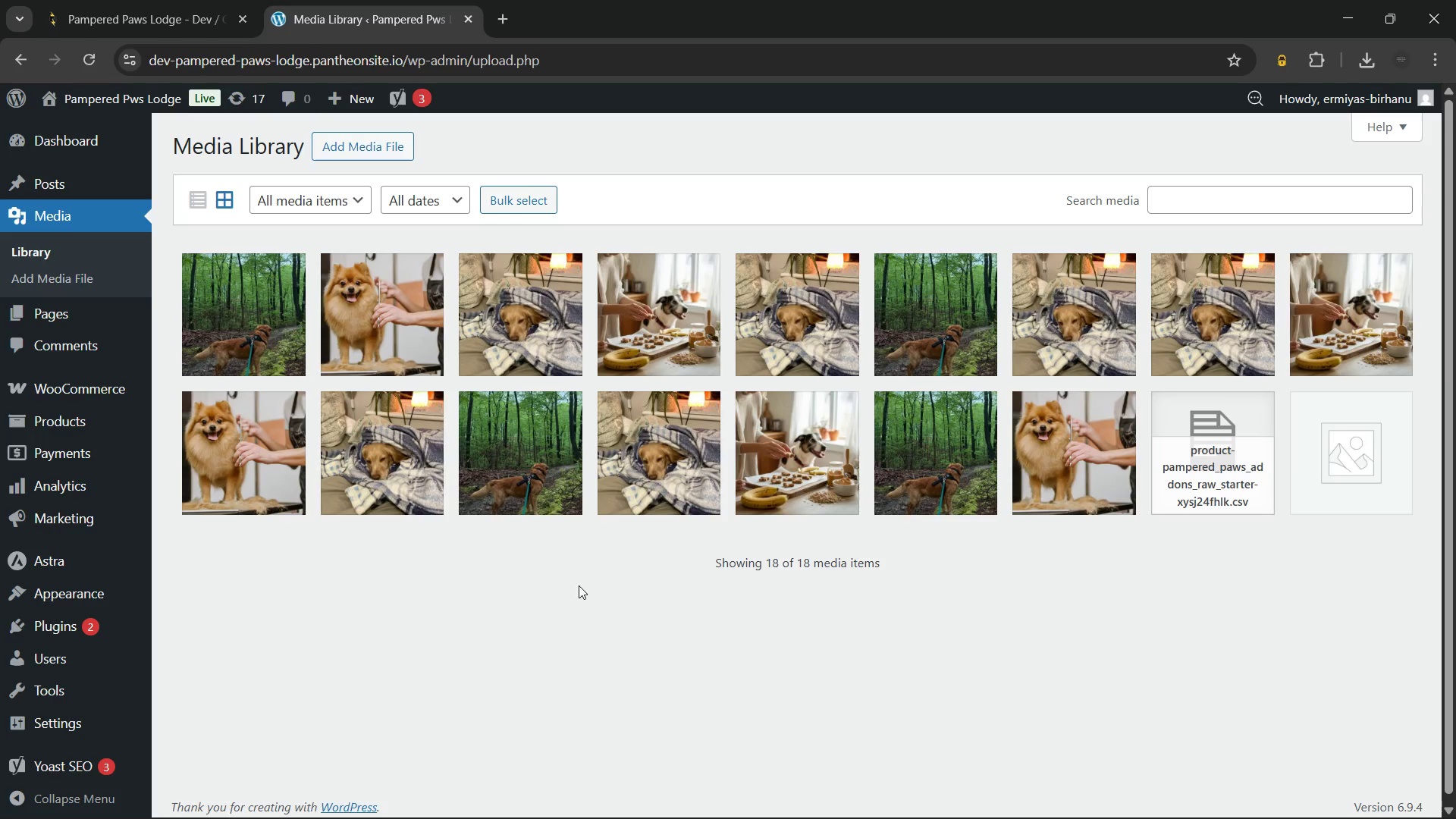 
wait(5.7)
 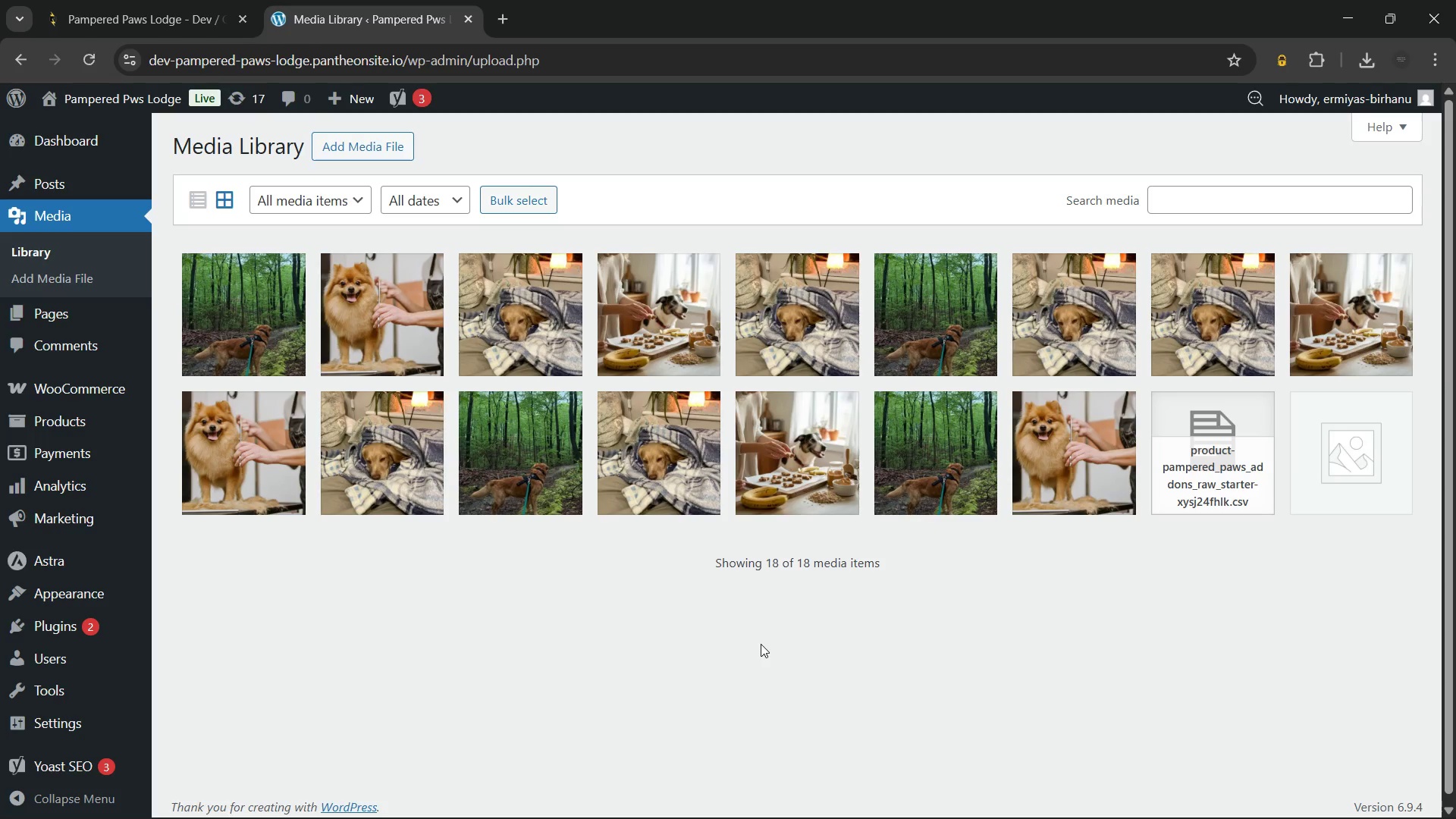 
left_click([381, 461])
 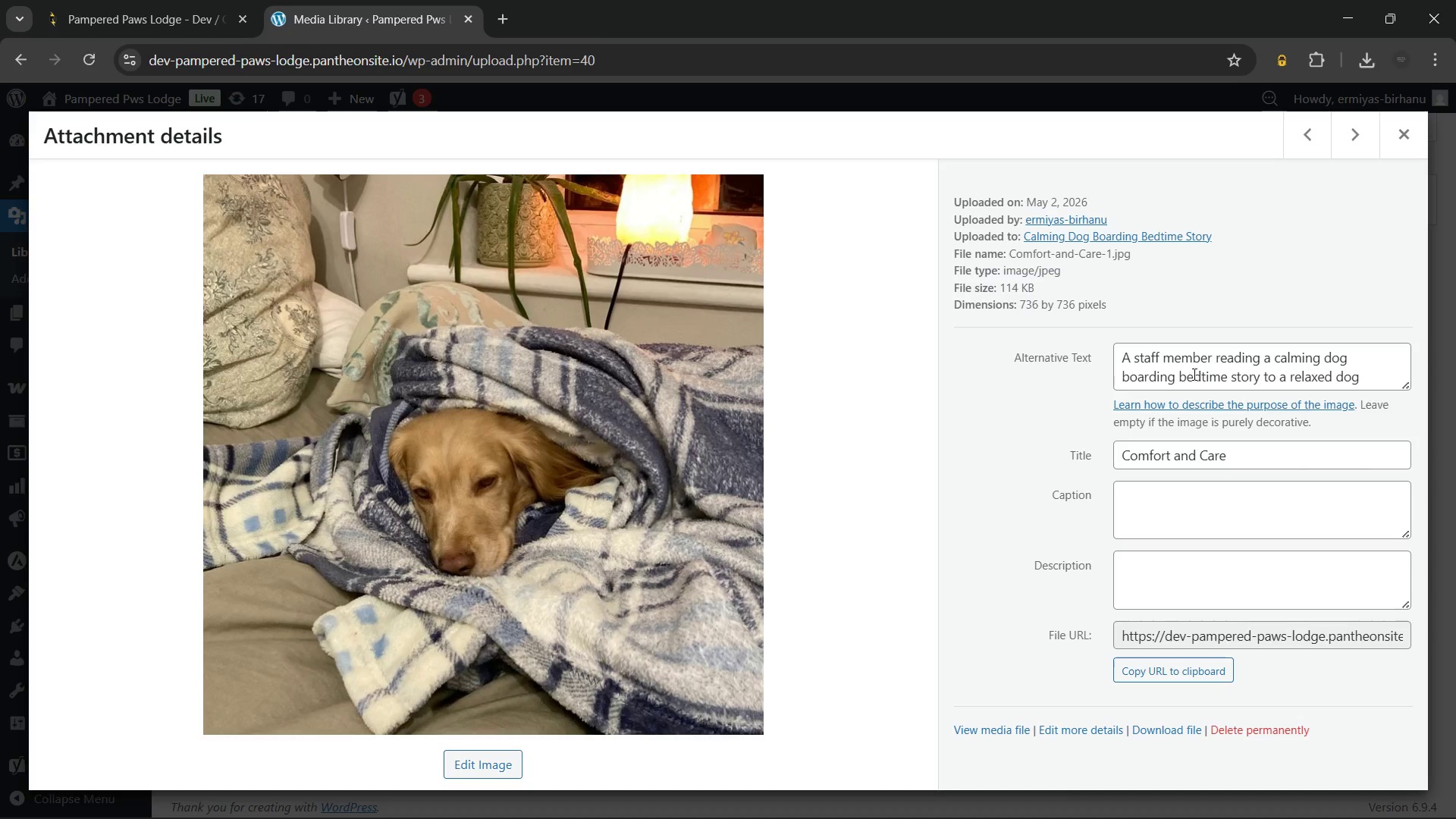 
scroll: coordinate [1192, 363], scroll_direction: down, amount: 1.0
 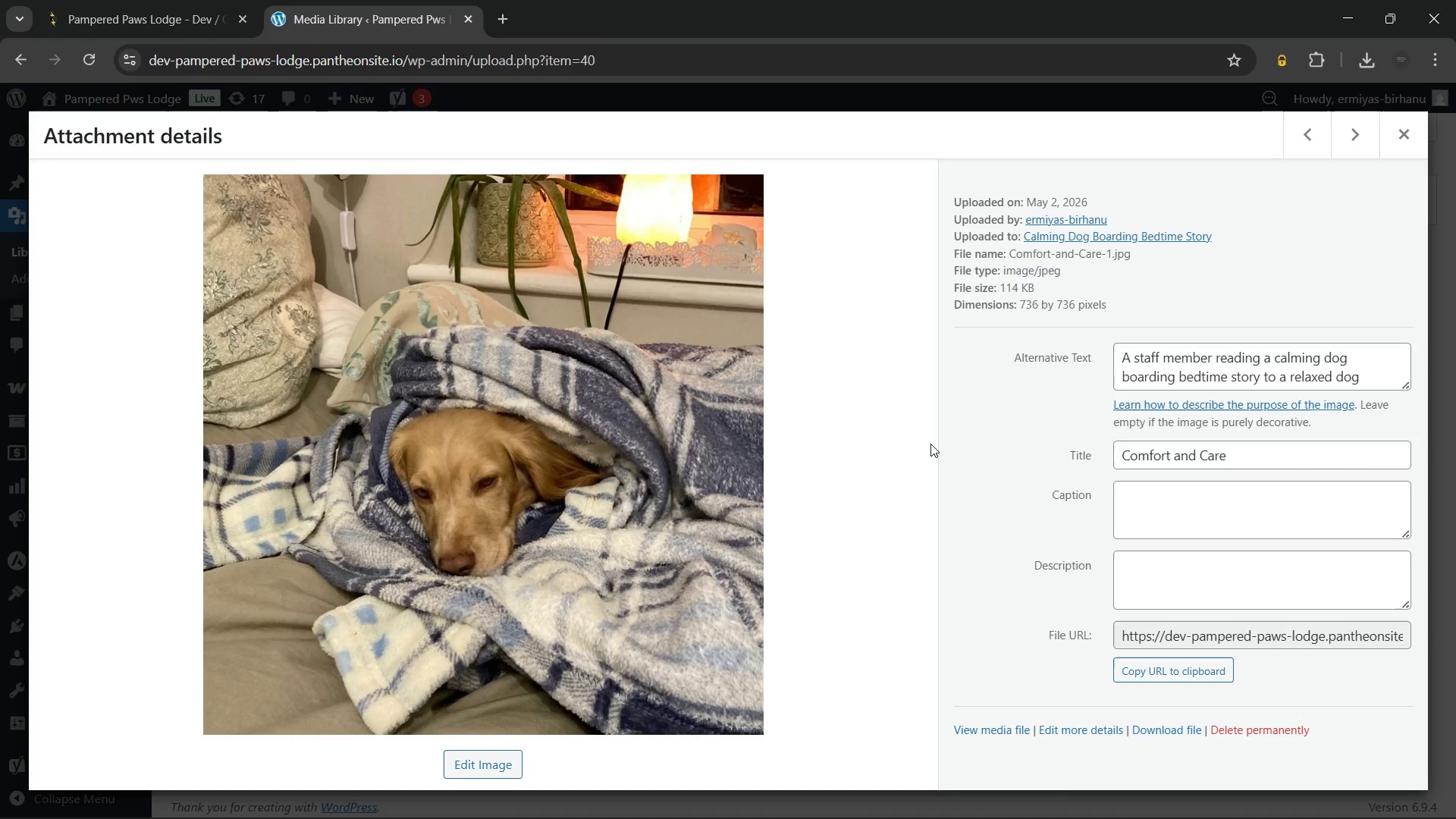 
key(Meta+Shift+S)
 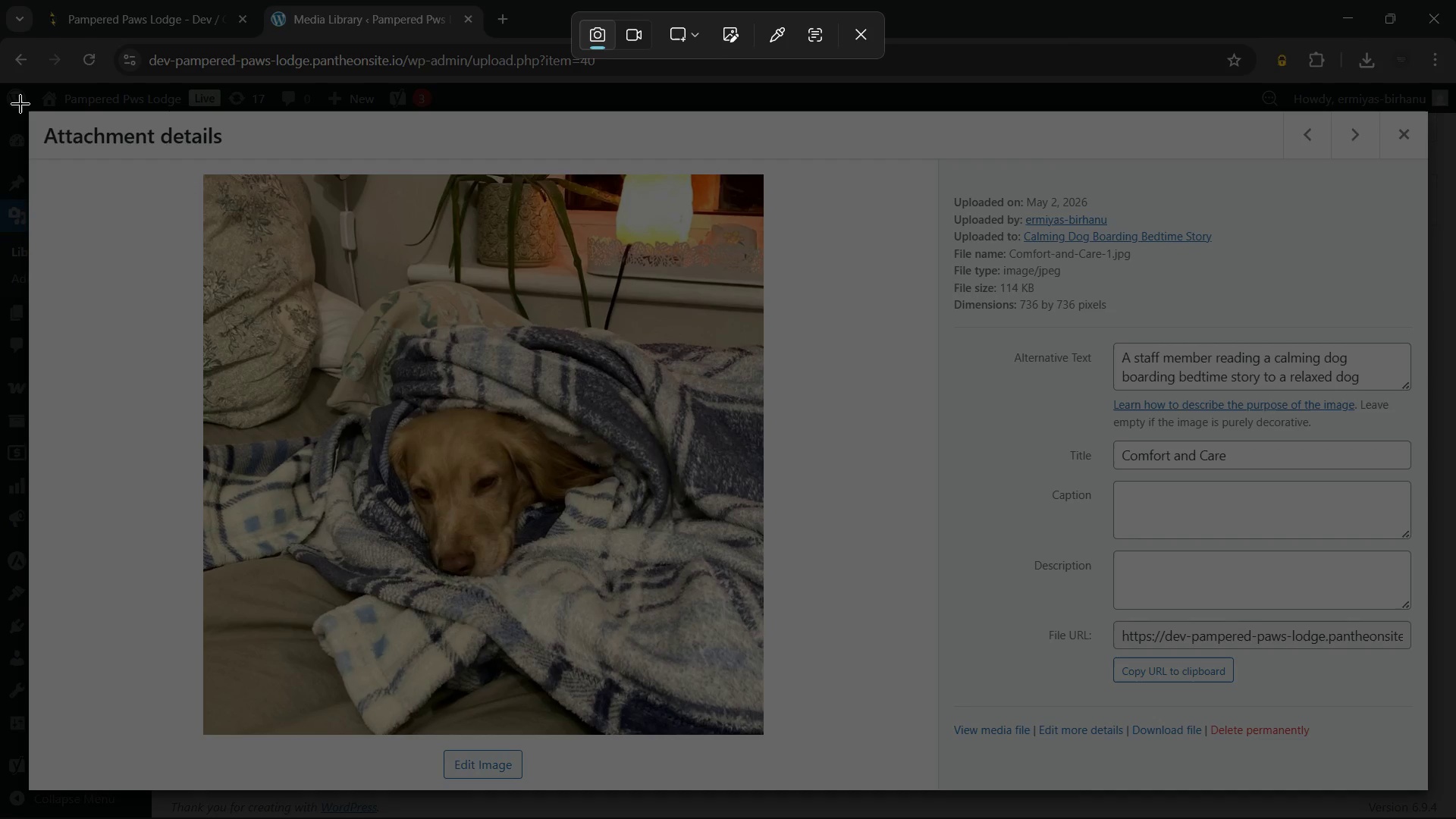 
left_click_drag(start_coordinate=[21, 103], to_coordinate=[1435, 797])
 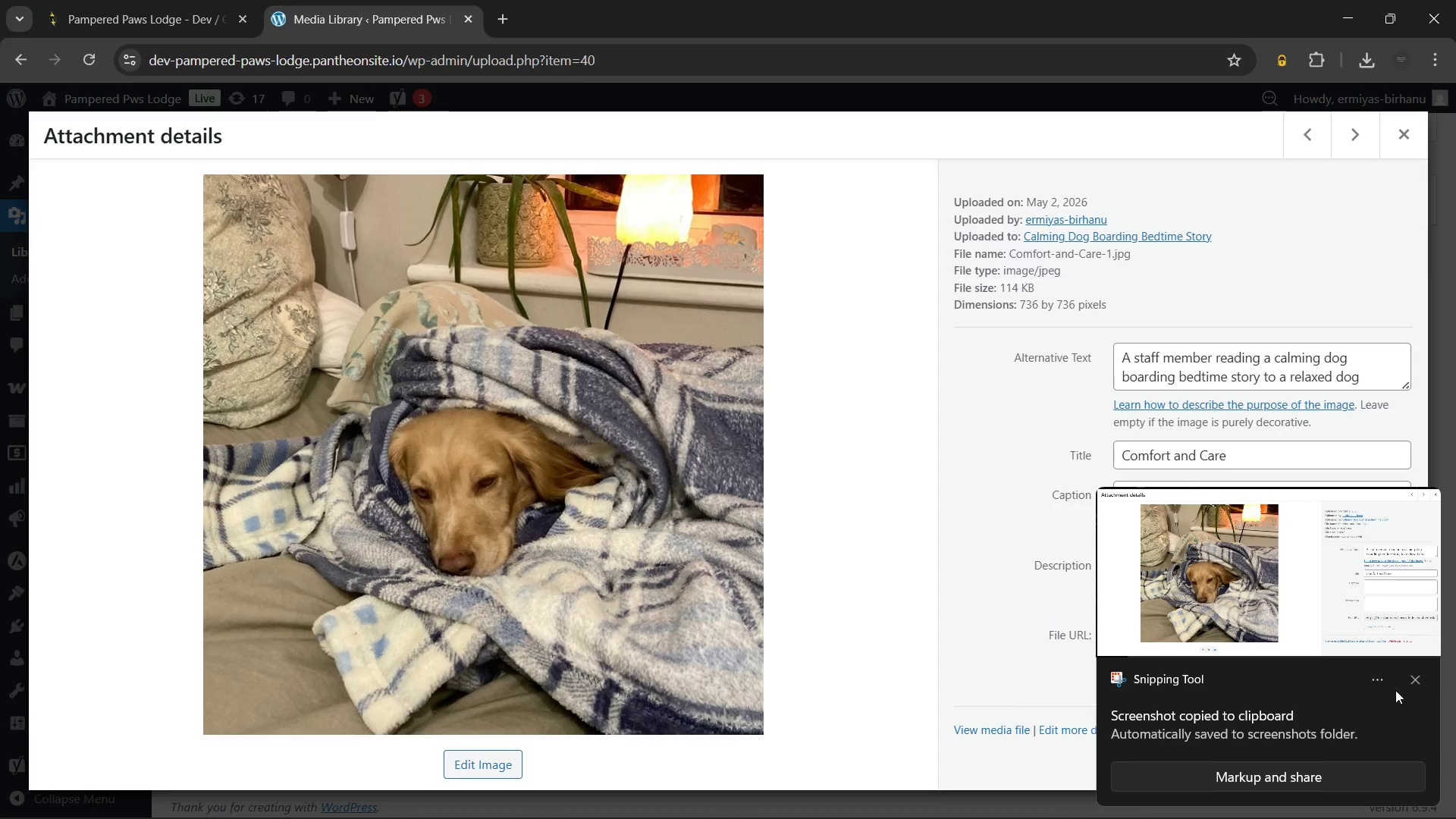 
left_click([1417, 680])
 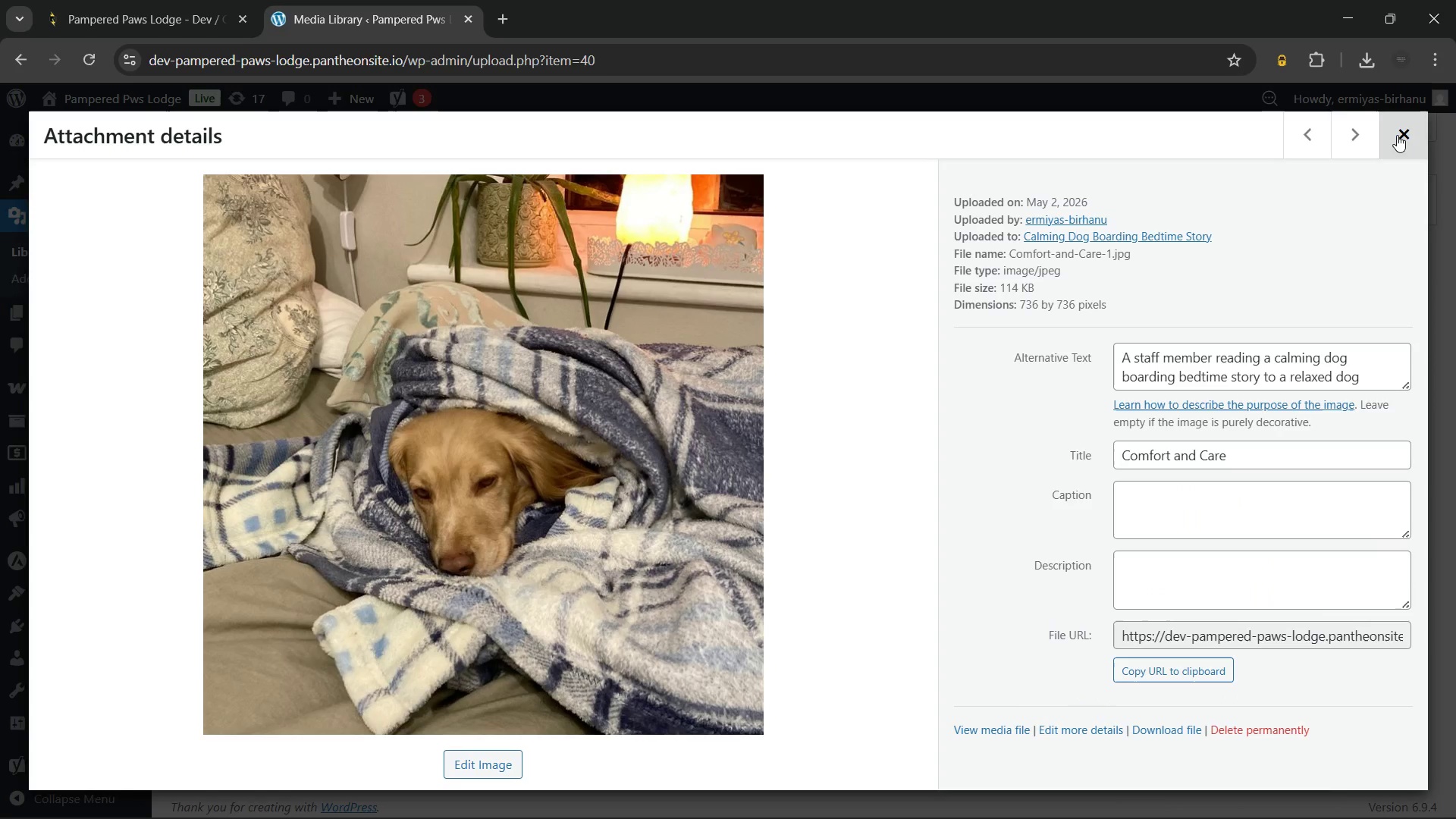 
left_click([1397, 135])
 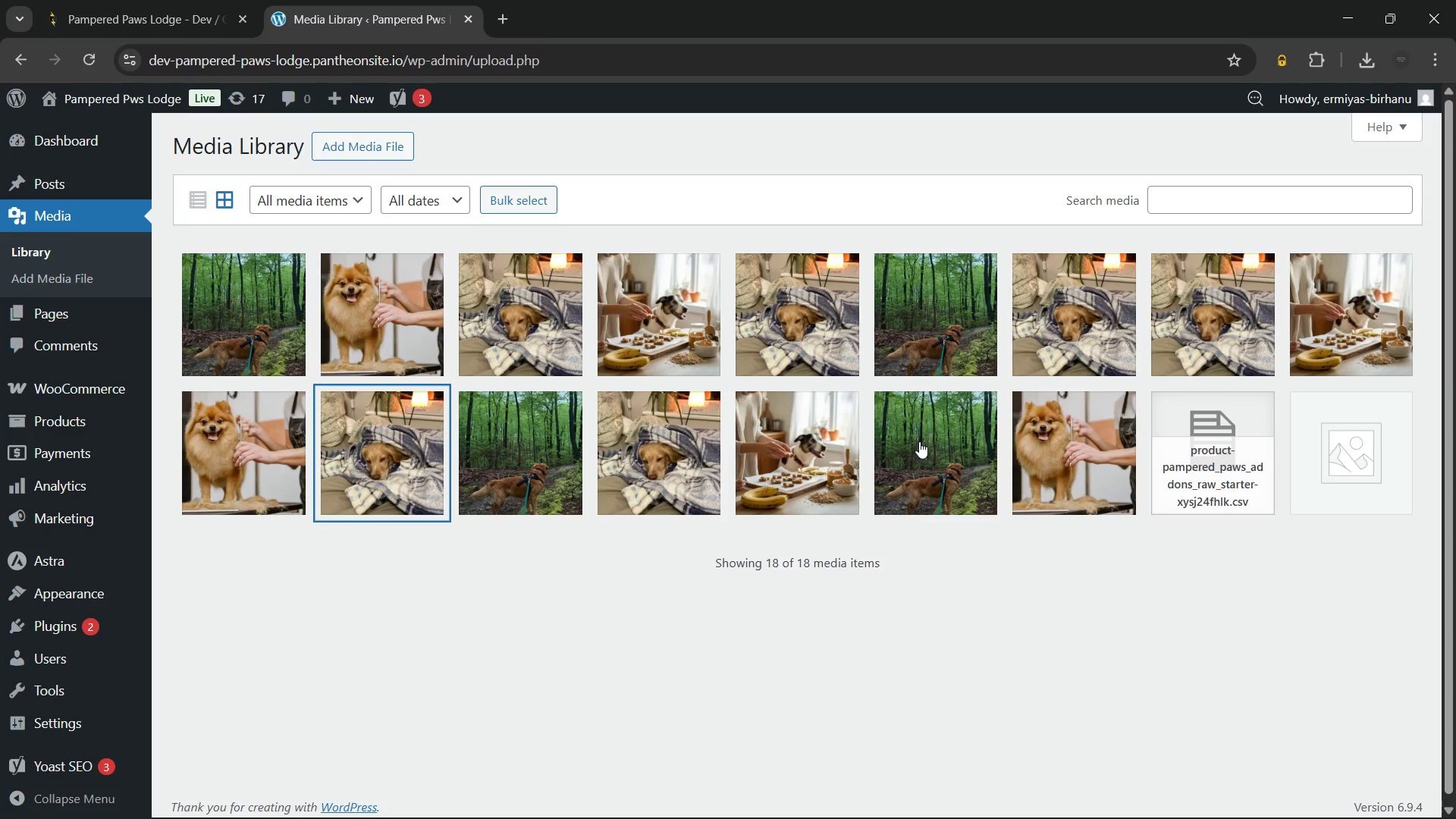 
left_click([919, 441])
 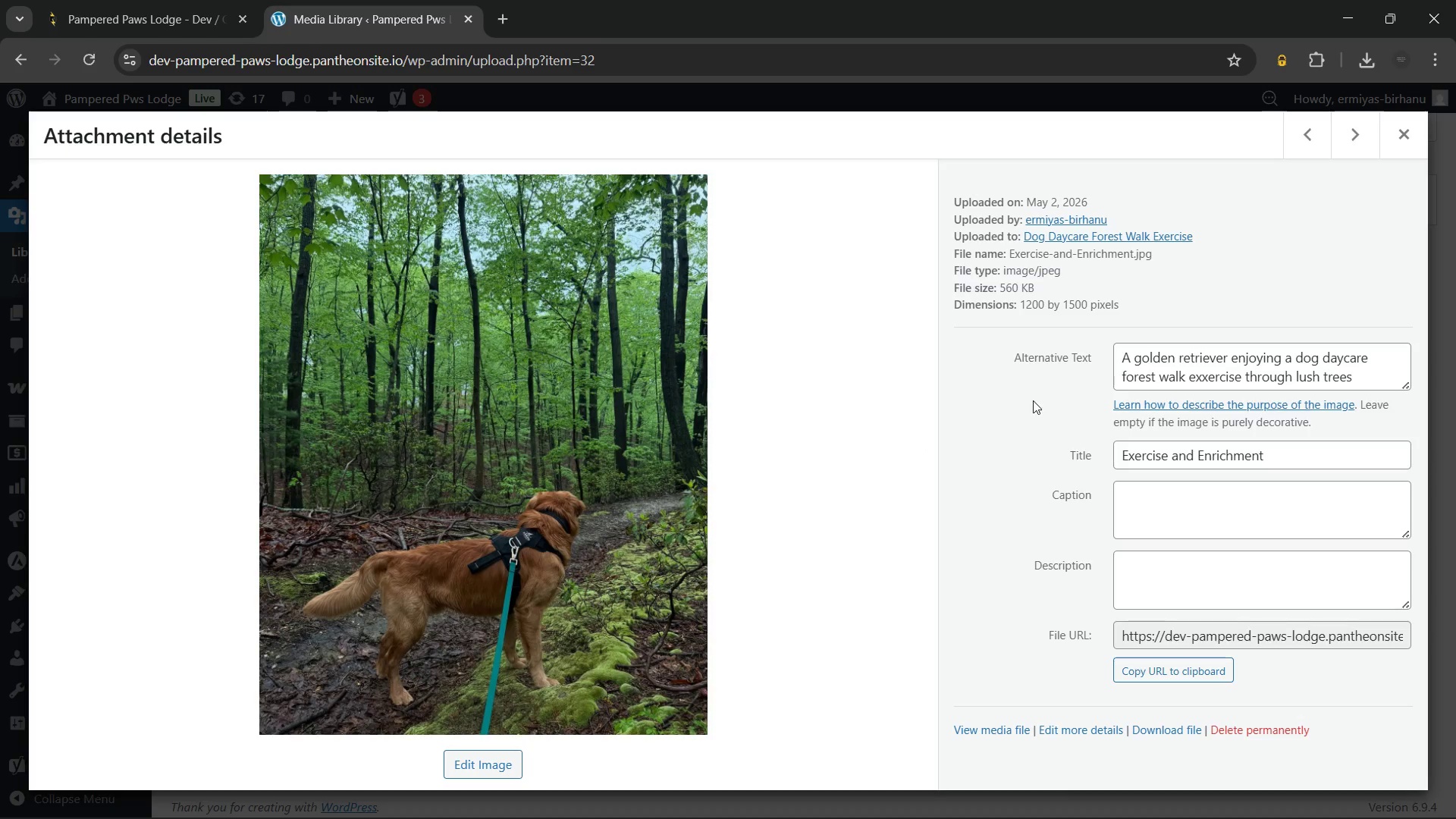 
scroll: coordinate [1170, 355], scroll_direction: down, amount: 1.0
 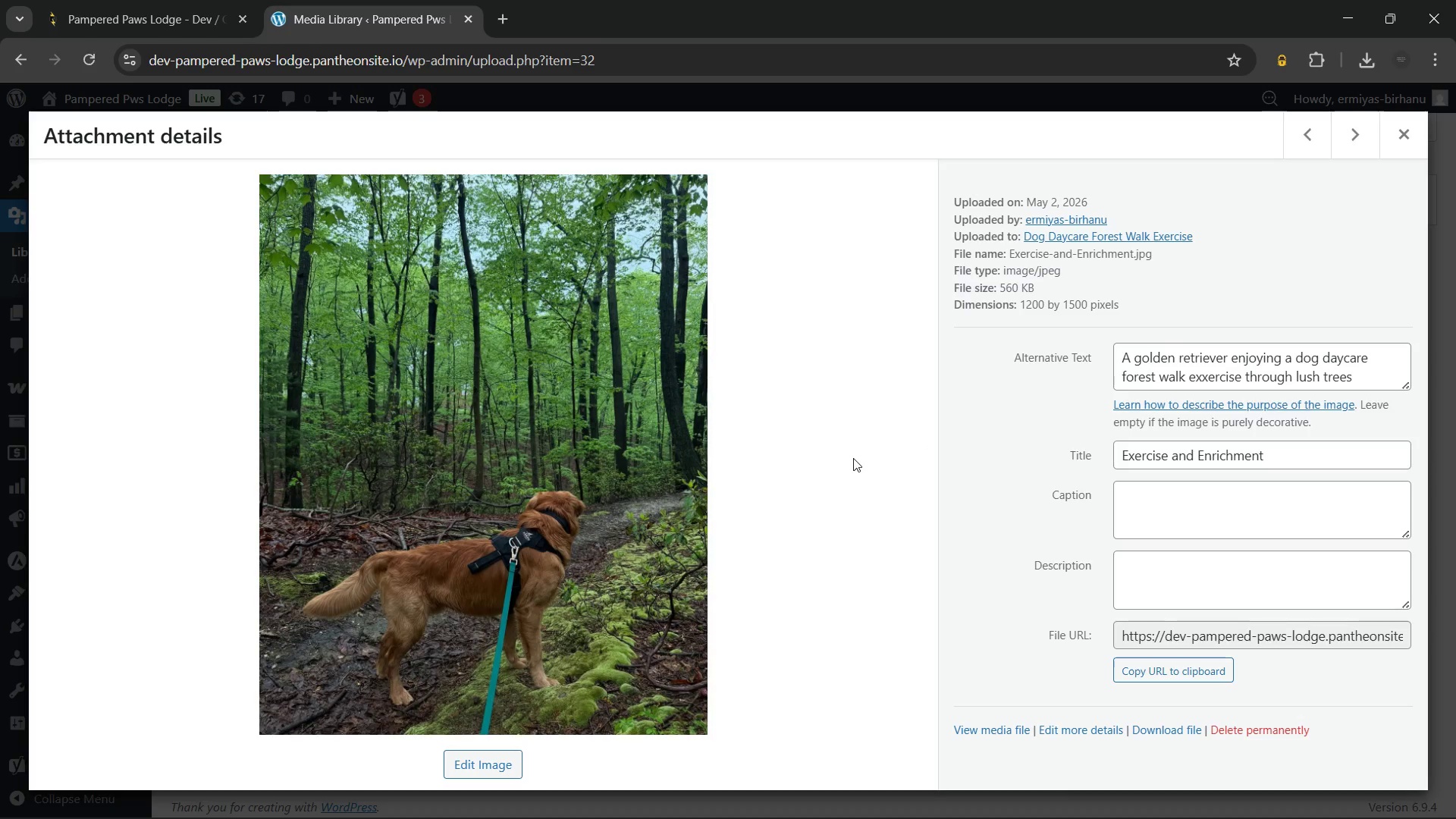 
key(Meta+Shift+S)
 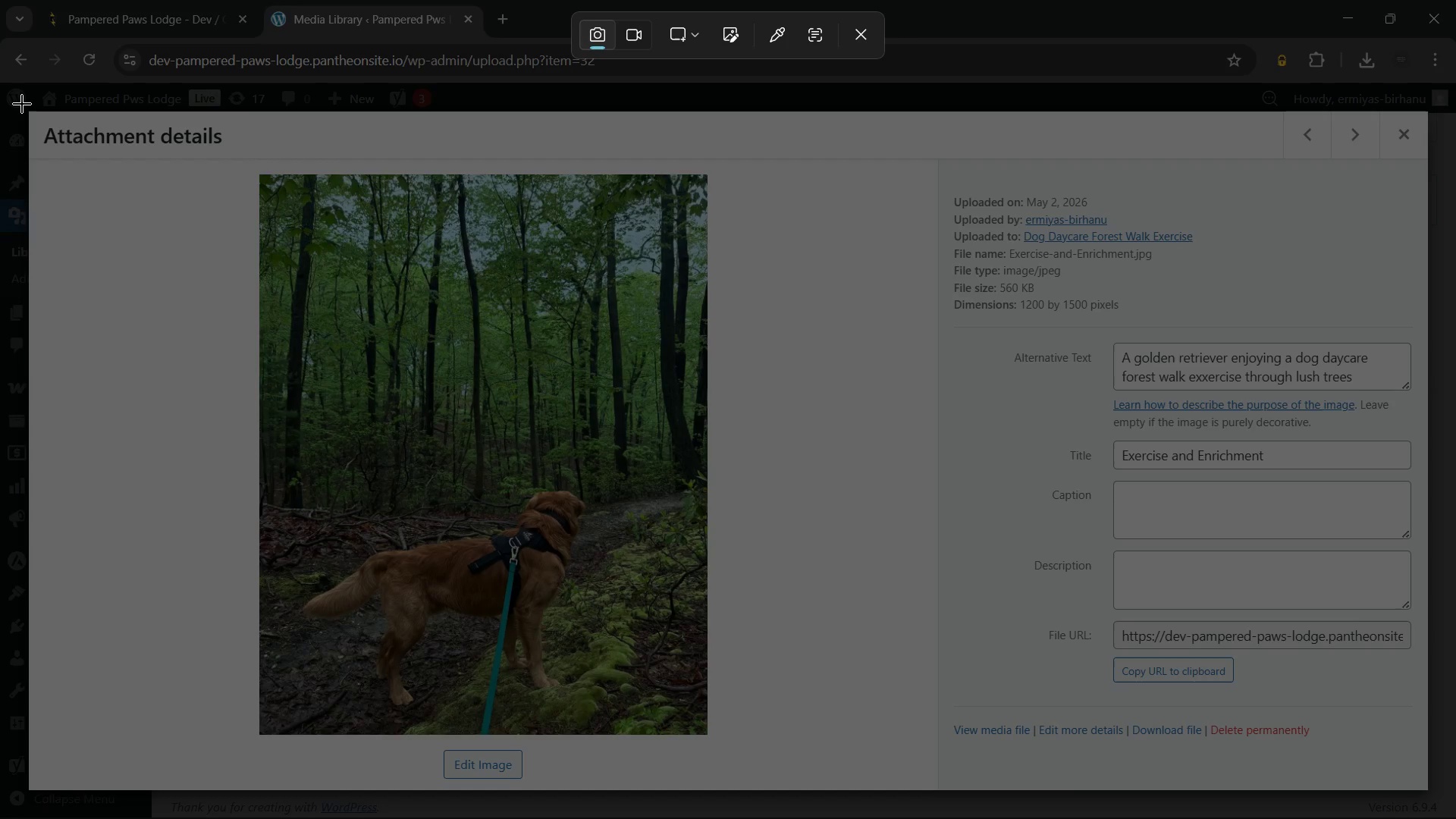 
left_click_drag(start_coordinate=[22, 104], to_coordinate=[1436, 799])
 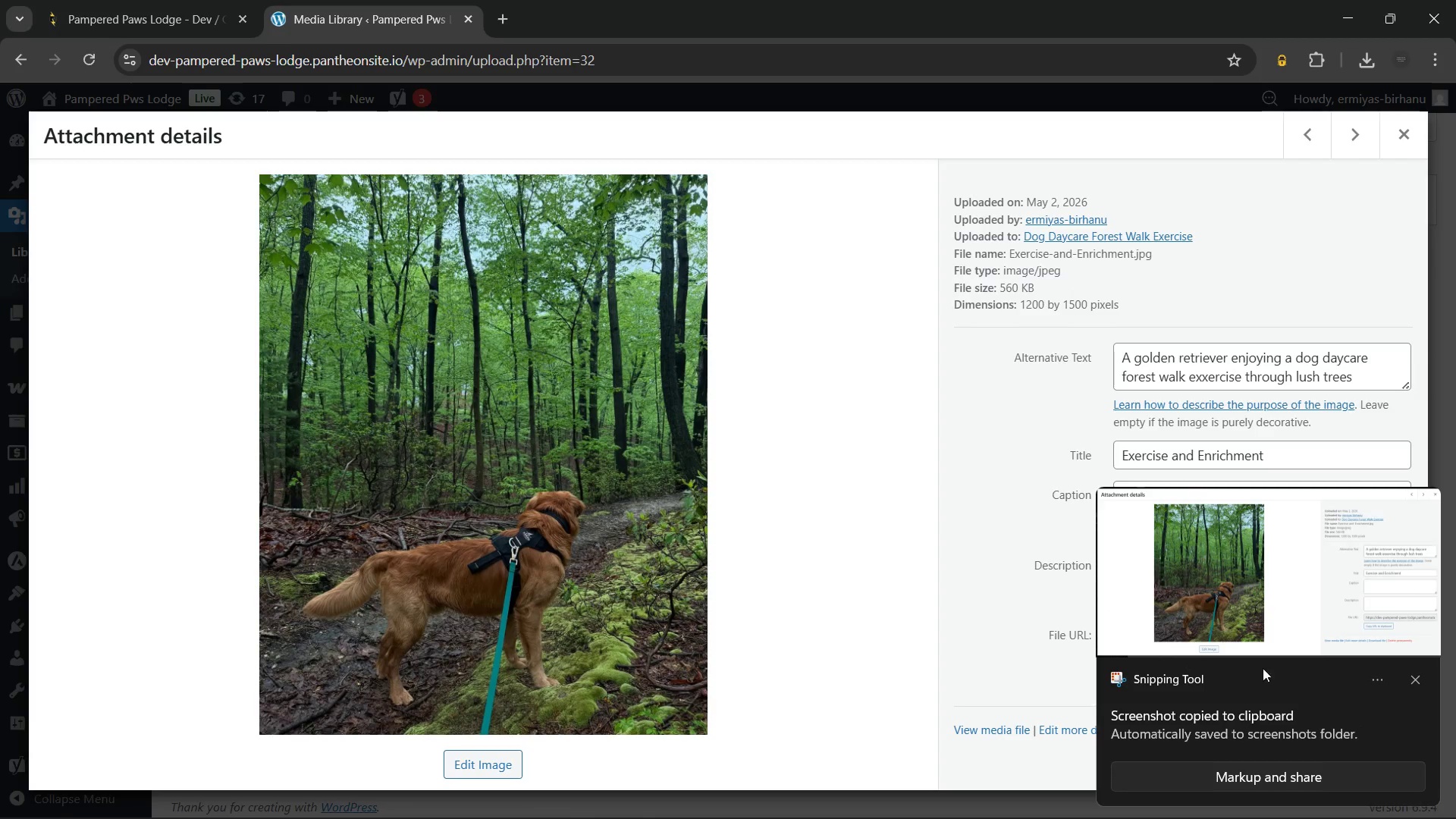 
left_click([1417, 680])
 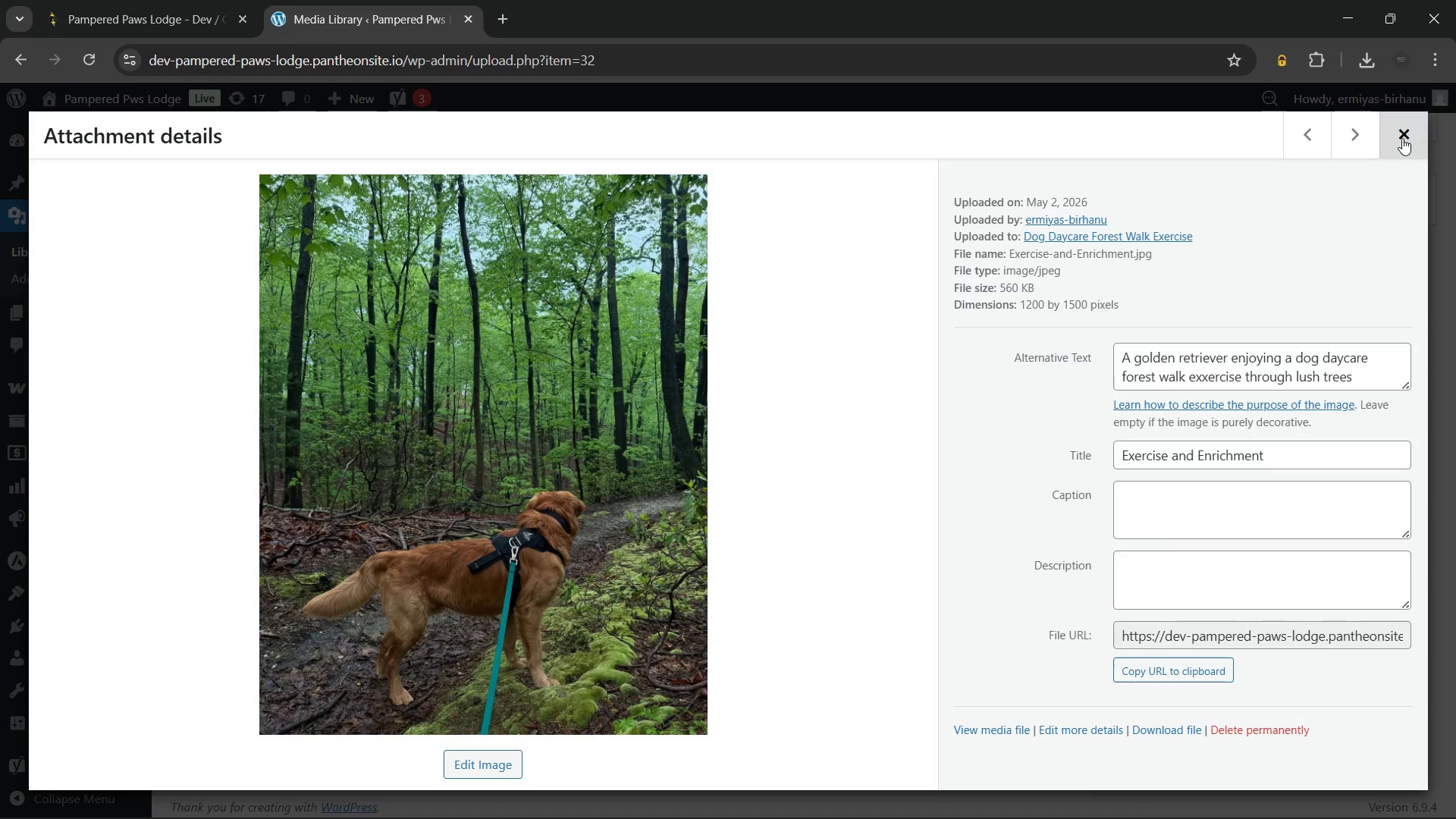 
left_click([1401, 134])
 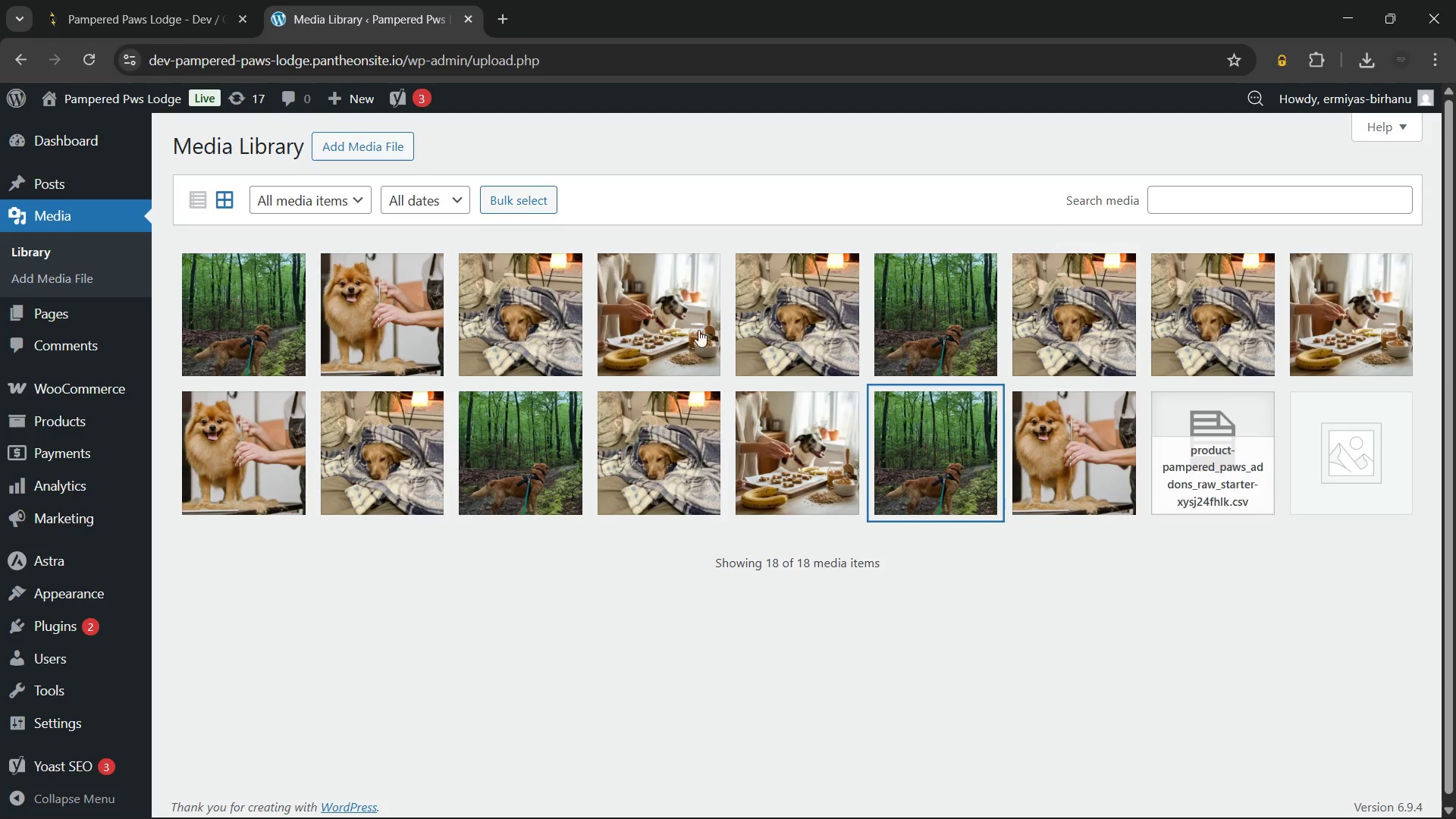 
scroll: coordinate [482, 516], scroll_direction: up, amount: 2.0
 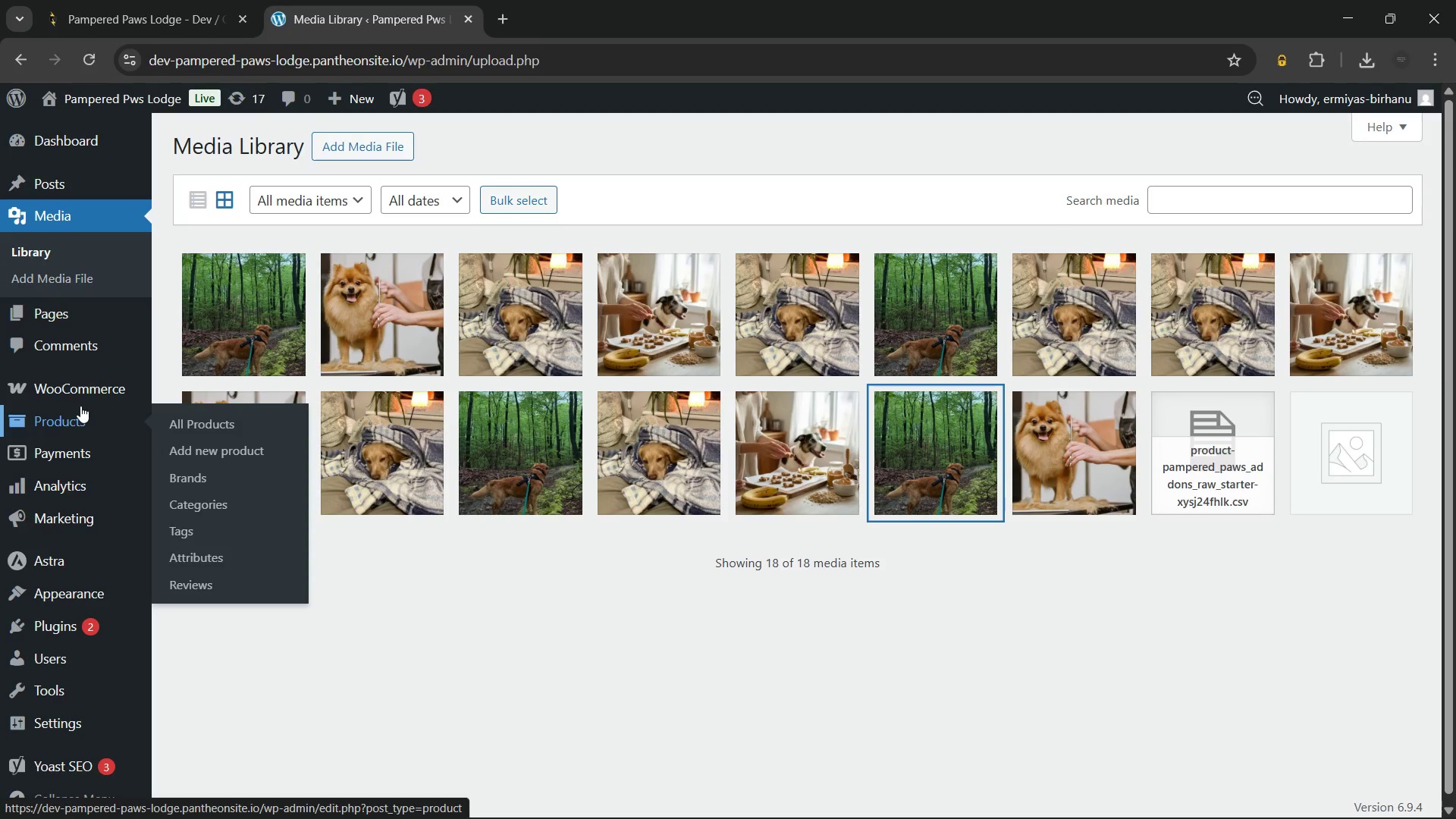 
left_click([78, 416])
 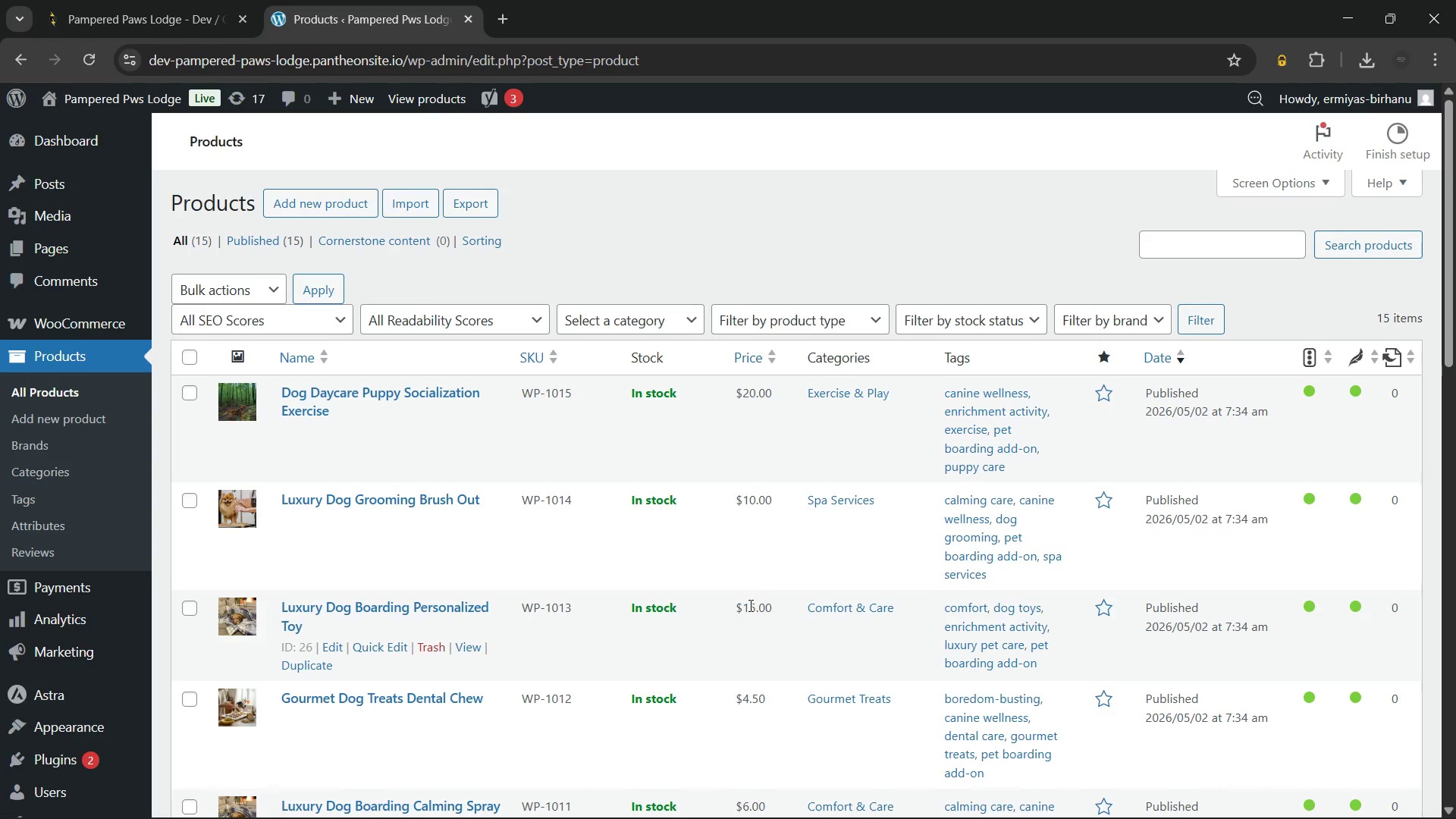 
wait(15.75)
 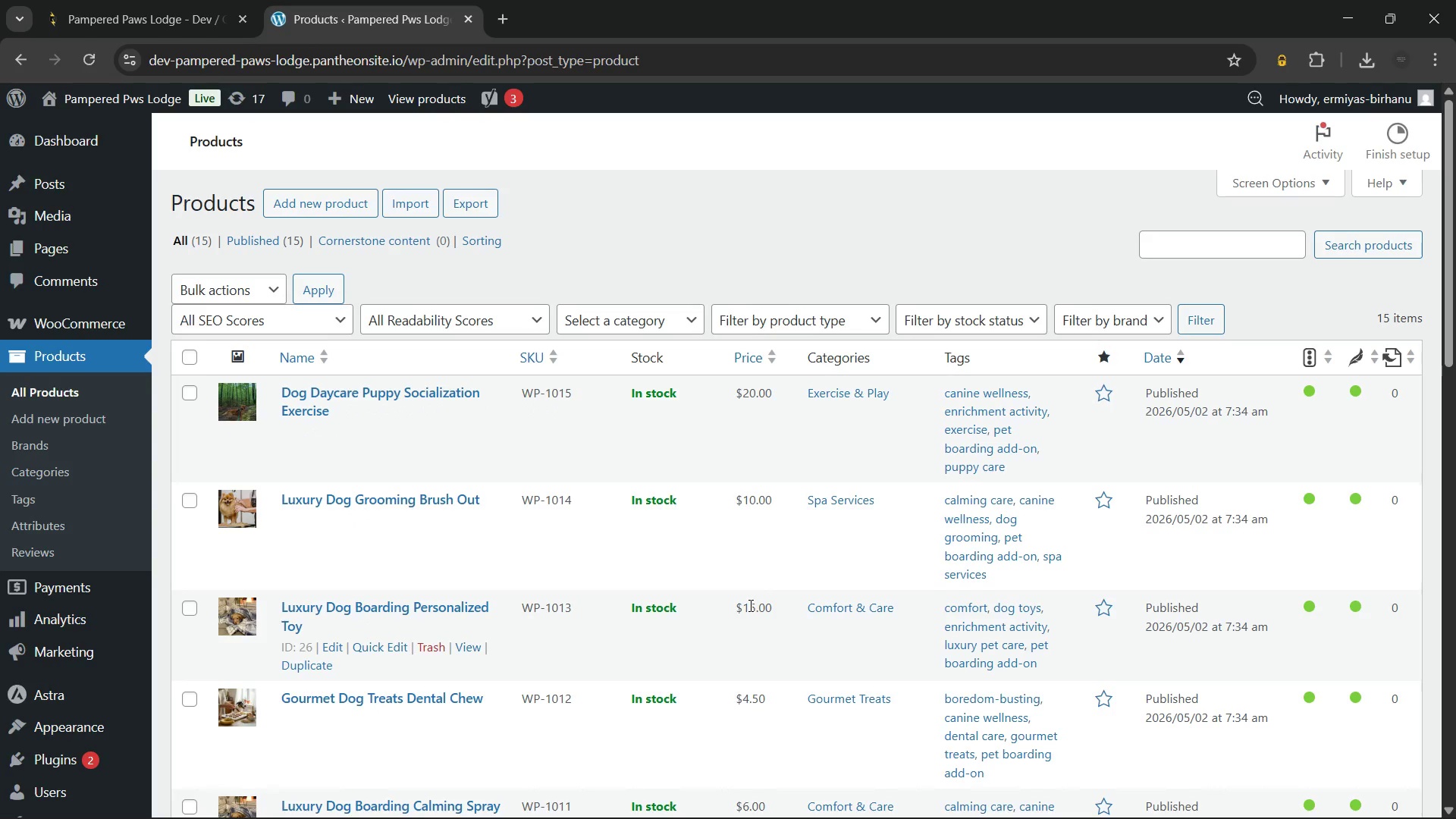 
scroll: coordinate [664, 487], scroll_direction: down, amount: 12.0
 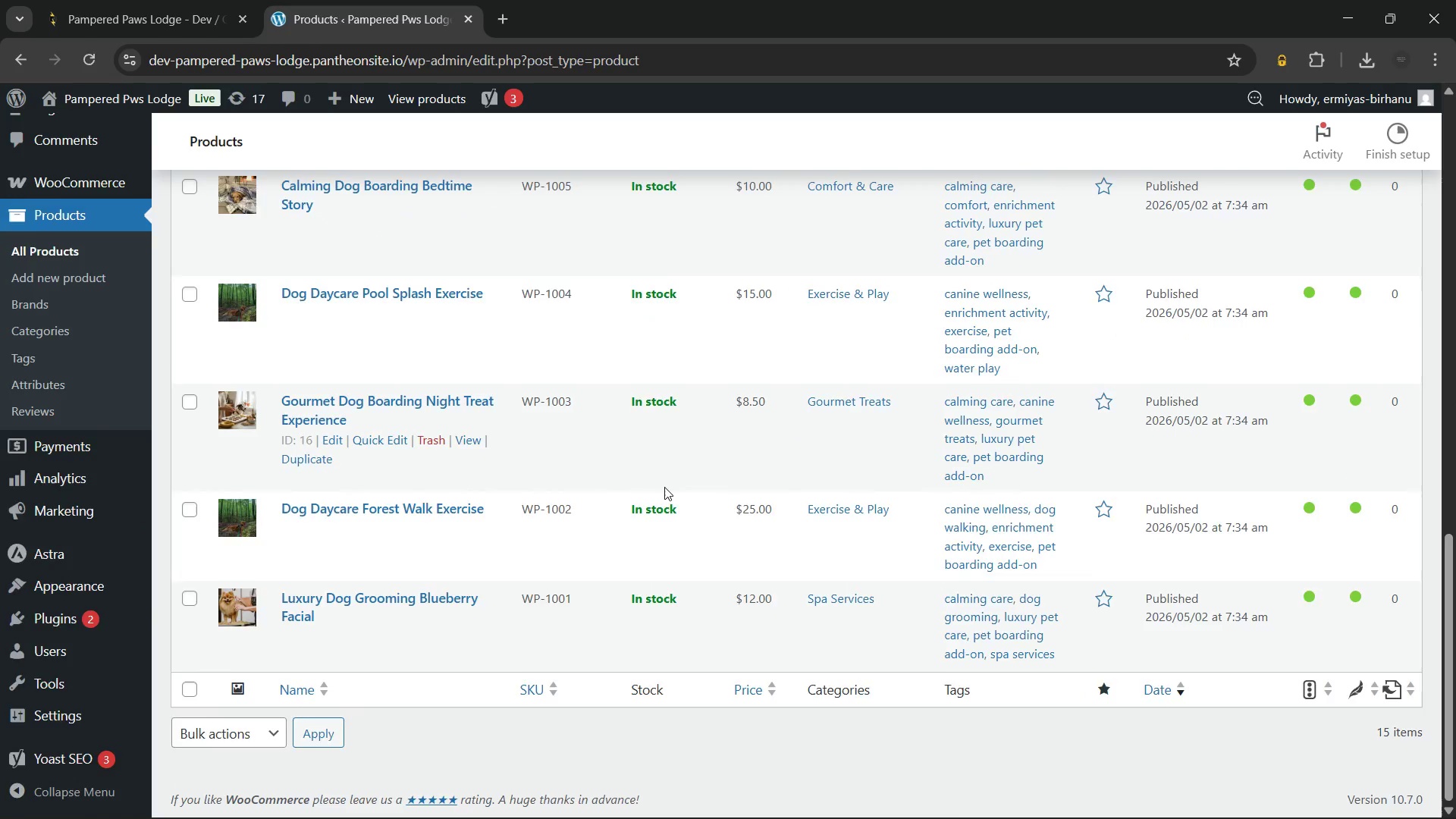 
scroll: coordinate [664, 487], scroll_direction: up, amount: 10.0
 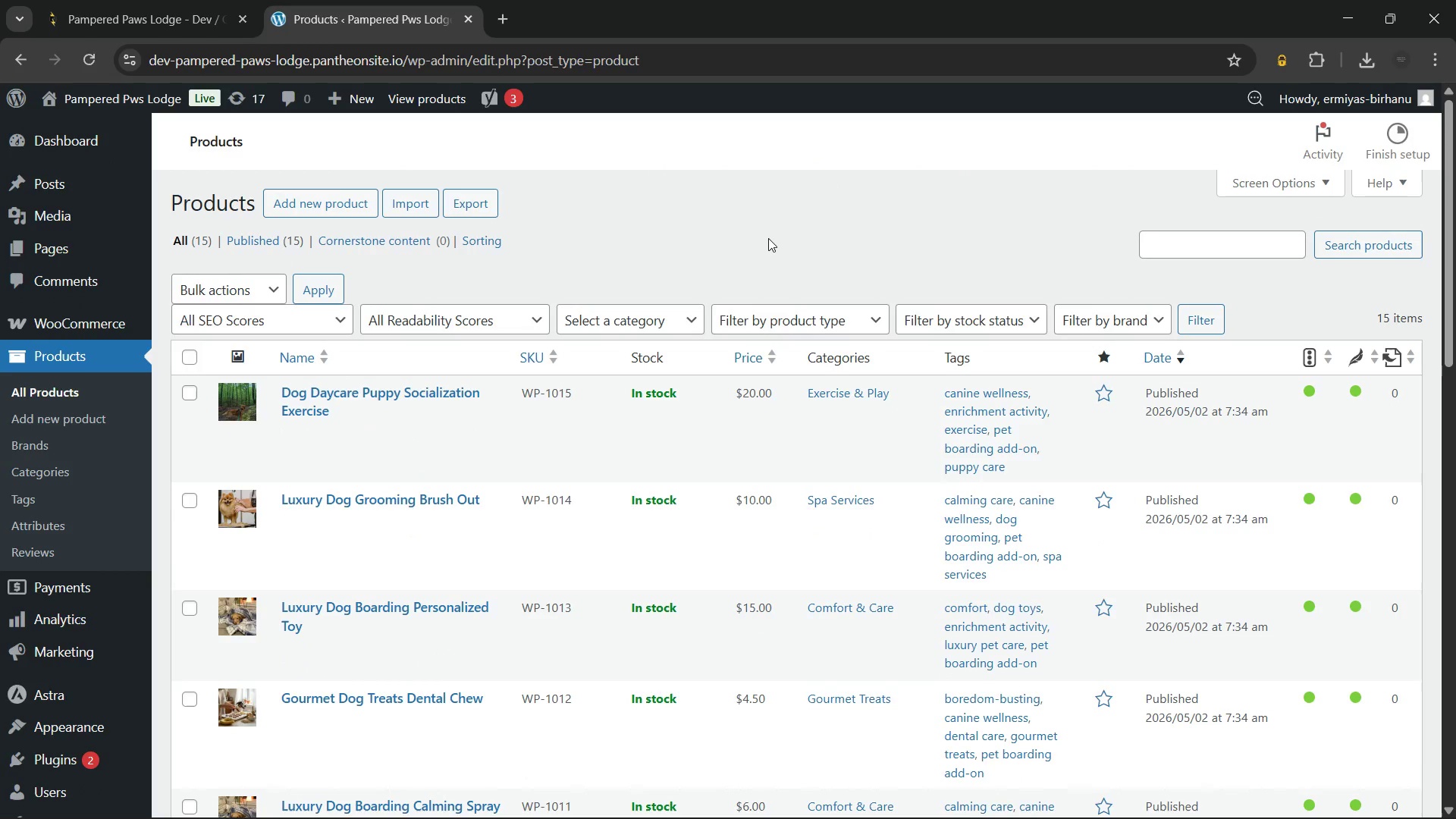 
wait(18.39)
 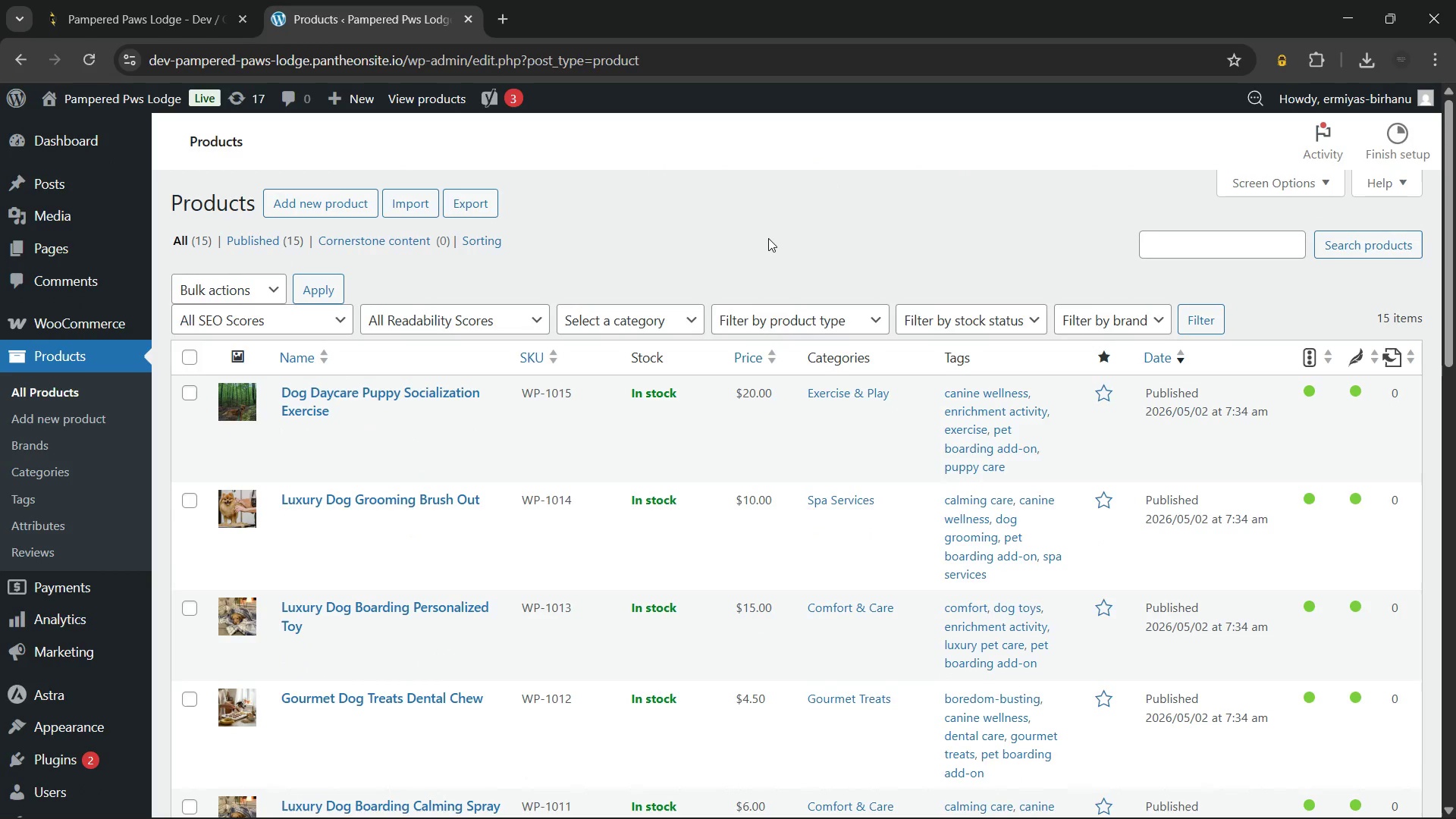 
scroll: coordinate [618, 347], scroll_direction: down, amount: 3.0
 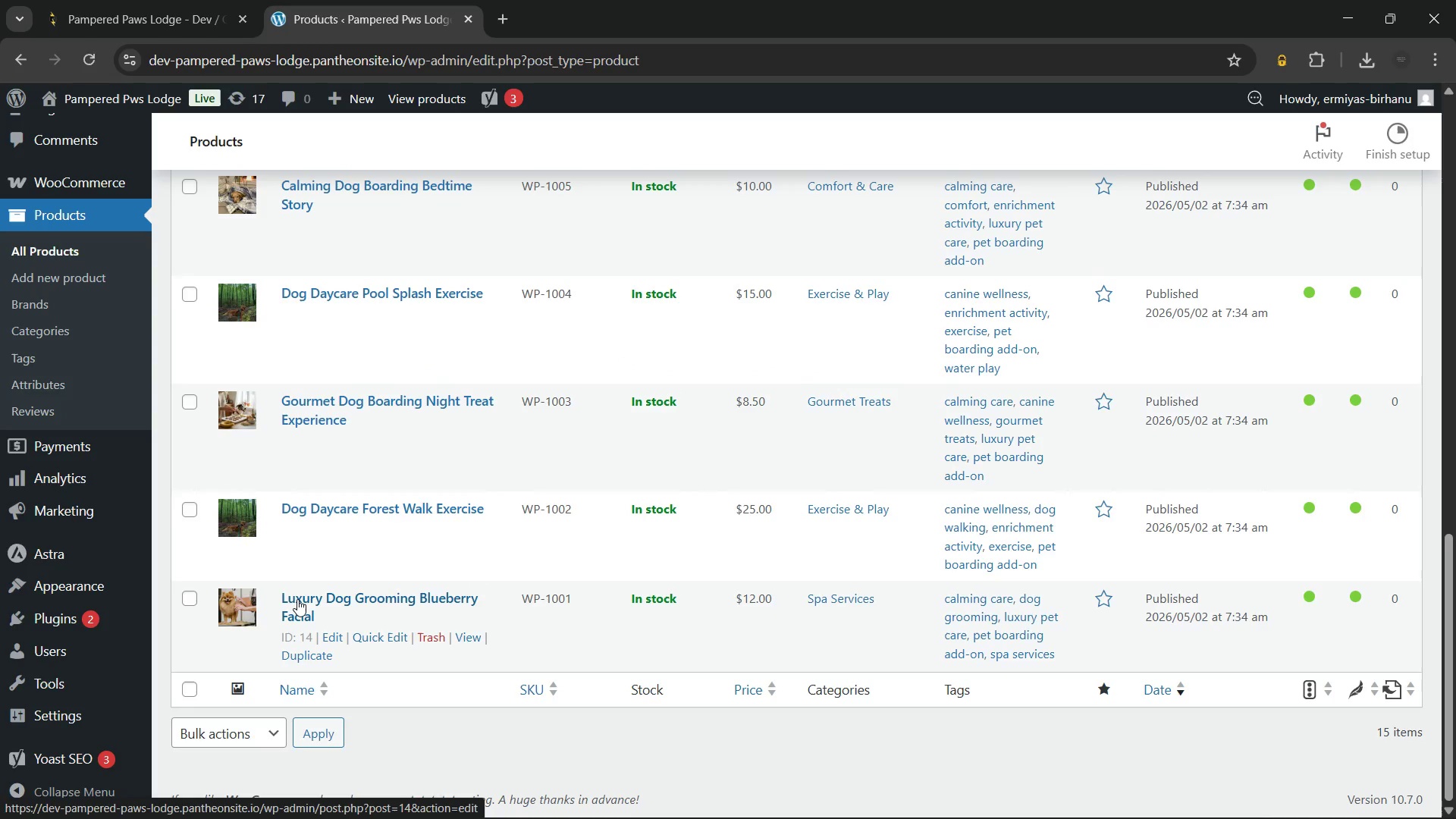 
left_click([297, 596])
 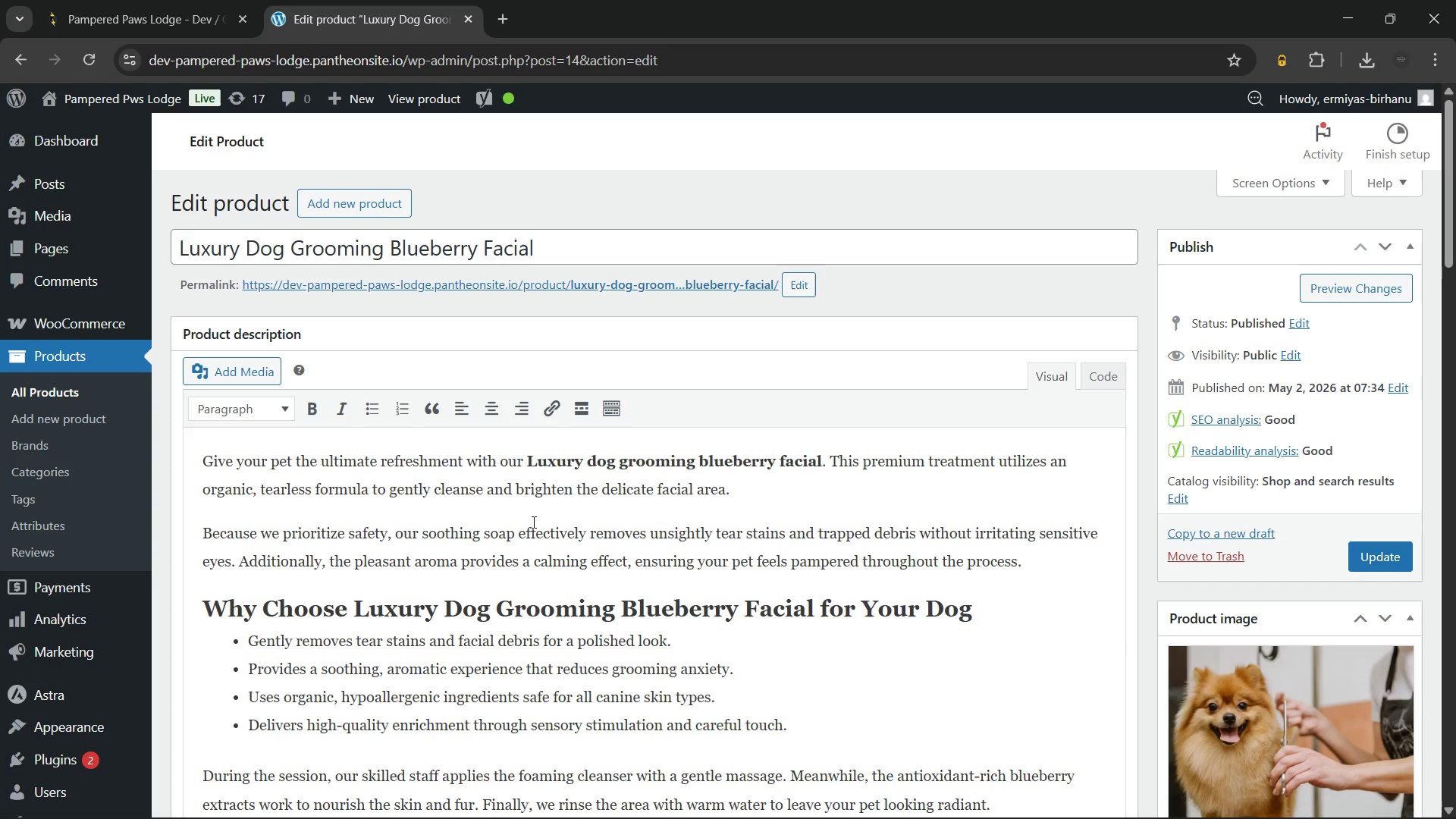 
wait(50.12)
 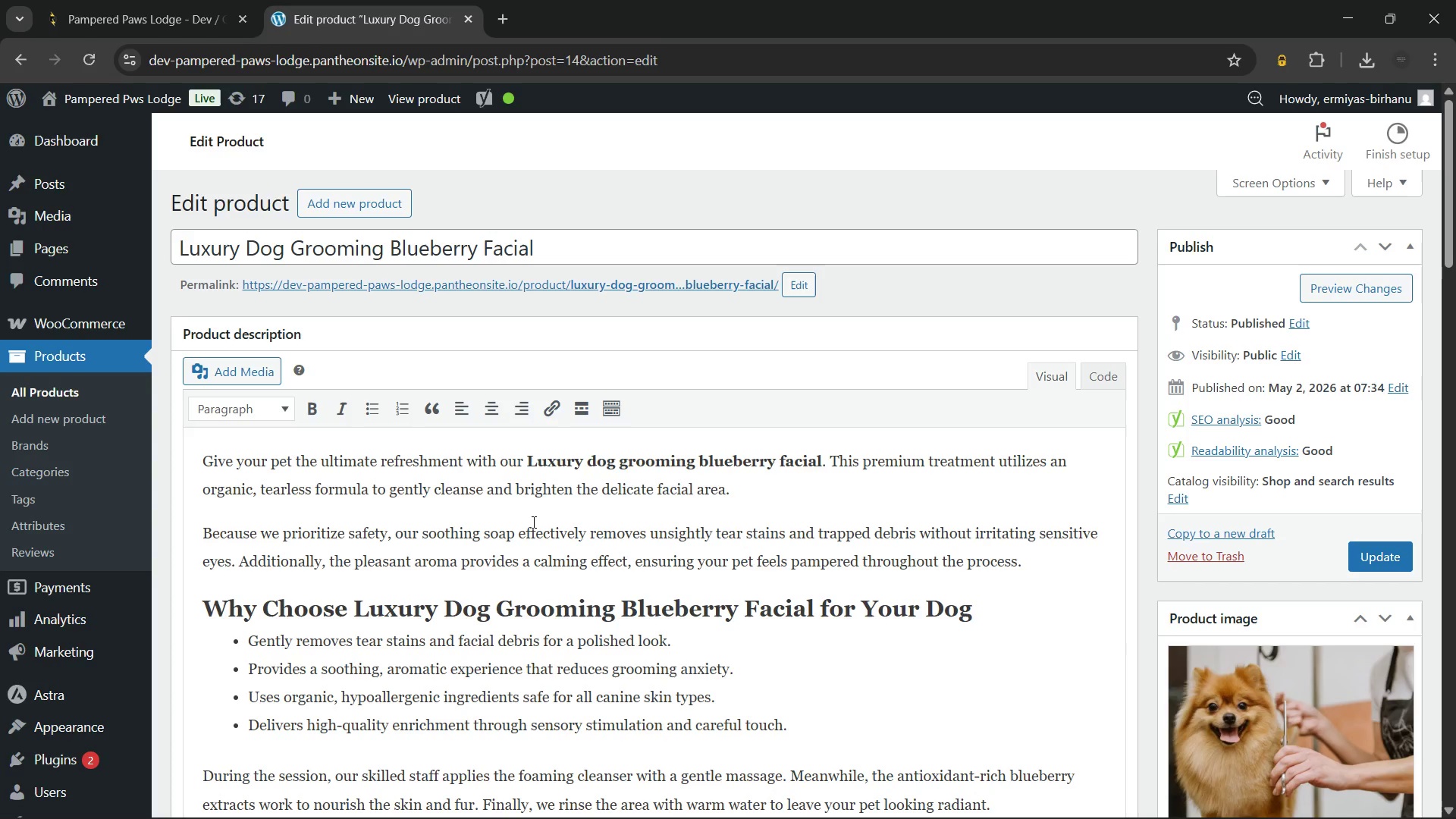 
scroll: coordinate [845, 489], scroll_direction: down, amount: 20.0
 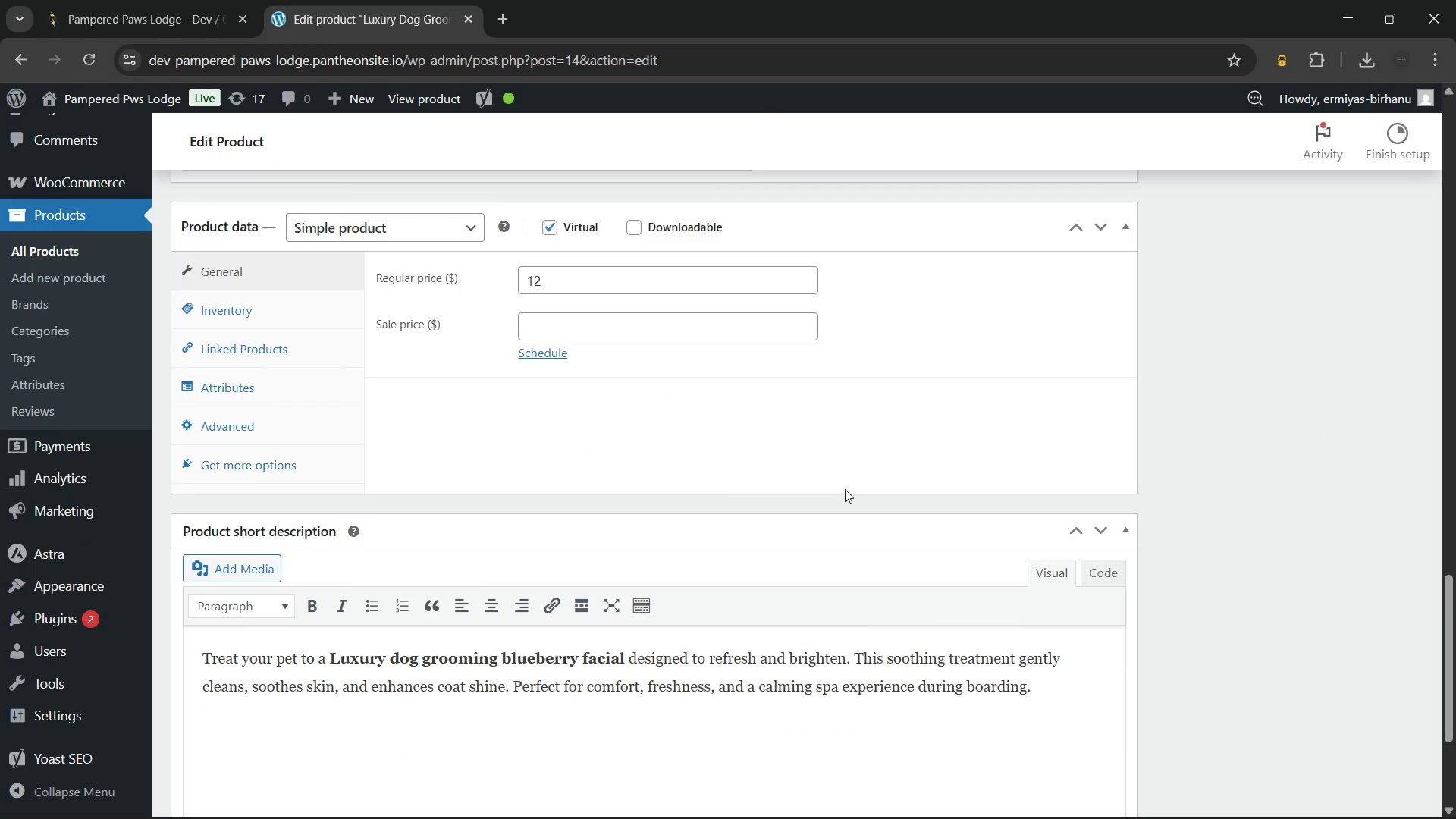 
scroll: coordinate [845, 489], scroll_direction: up, amount: 11.0
 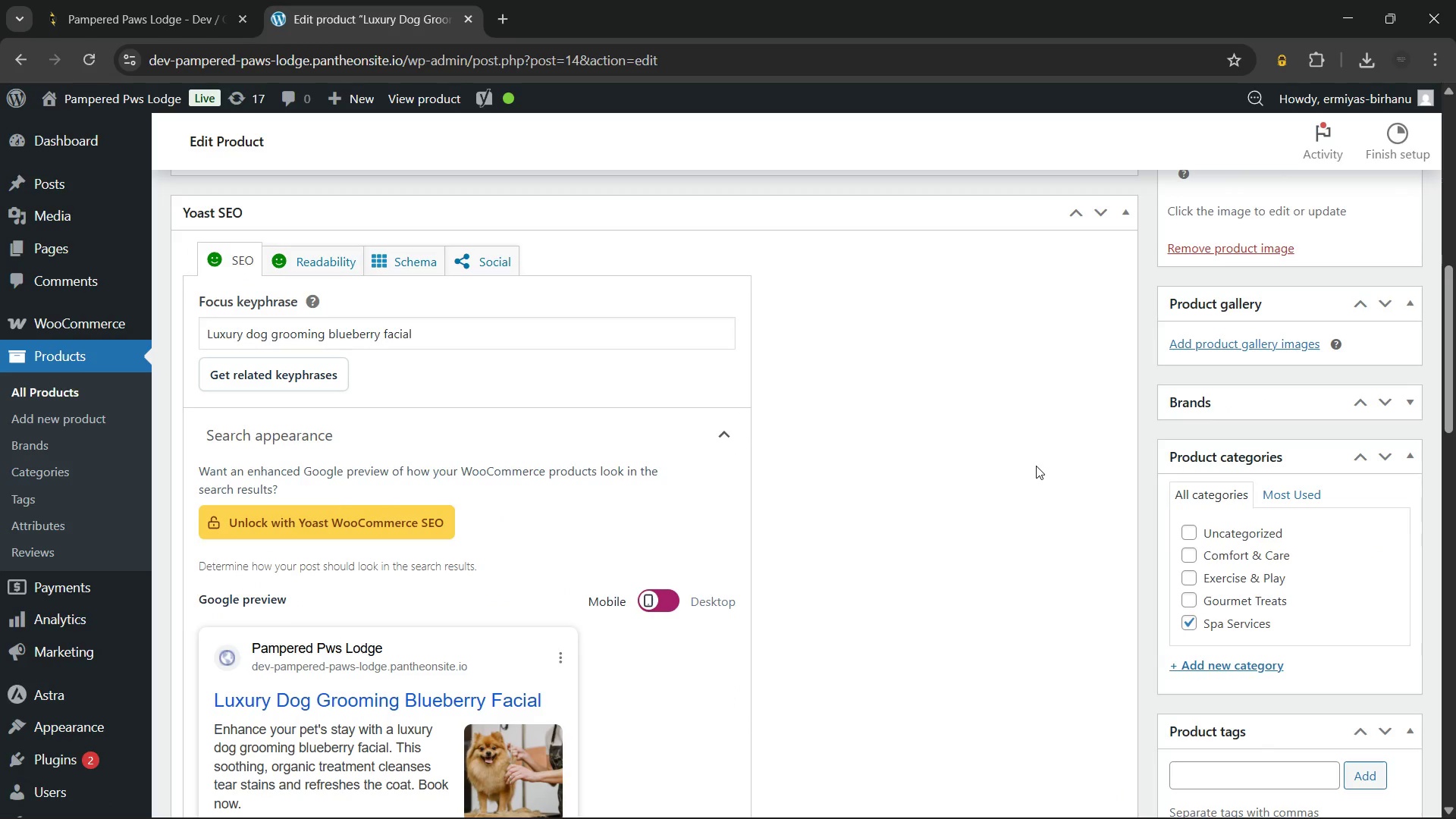 
scroll: coordinate [1036, 466], scroll_direction: down, amount: 2.0
 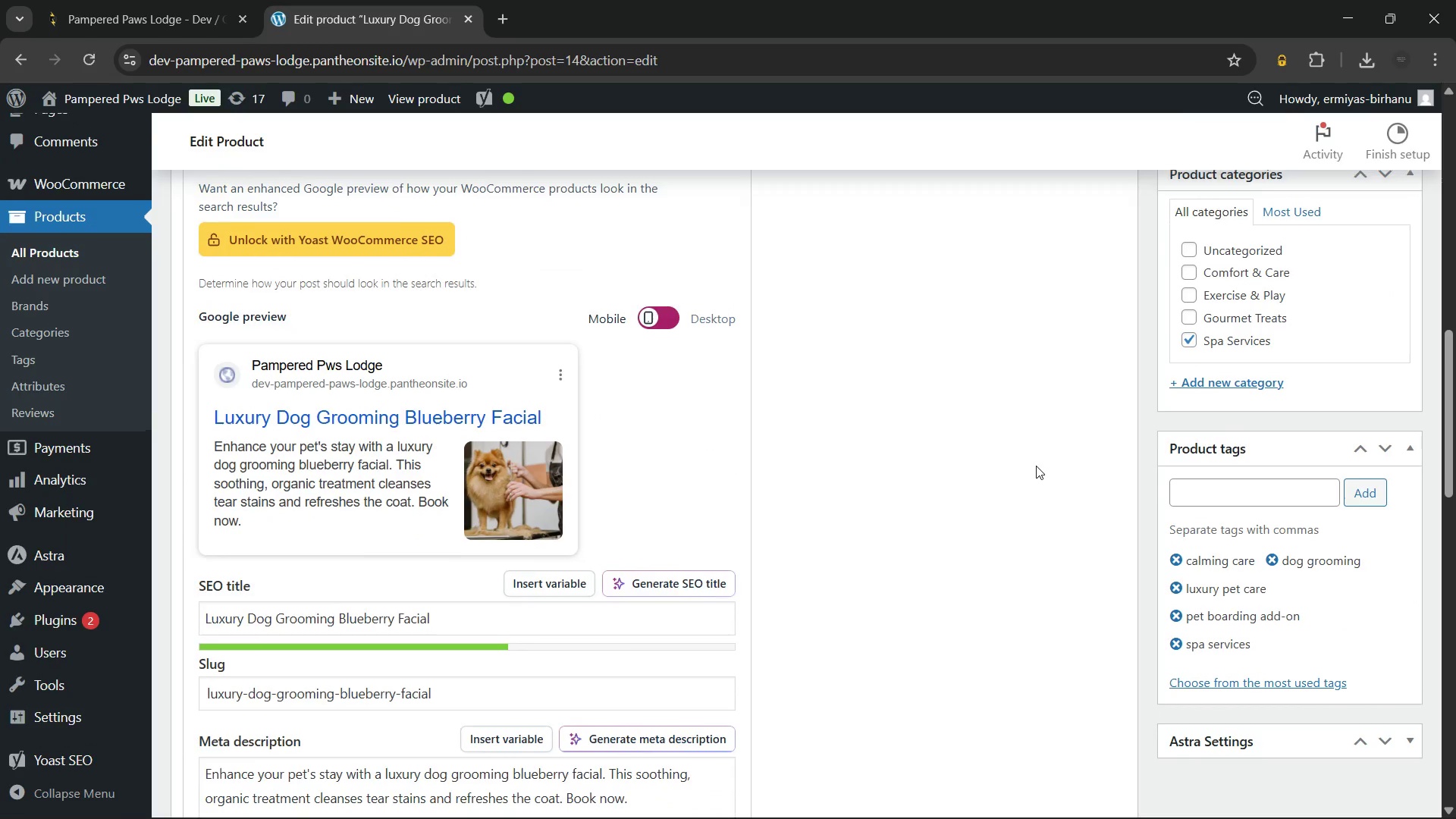 
scroll: coordinate [1036, 466], scroll_direction: up, amount: 7.0
 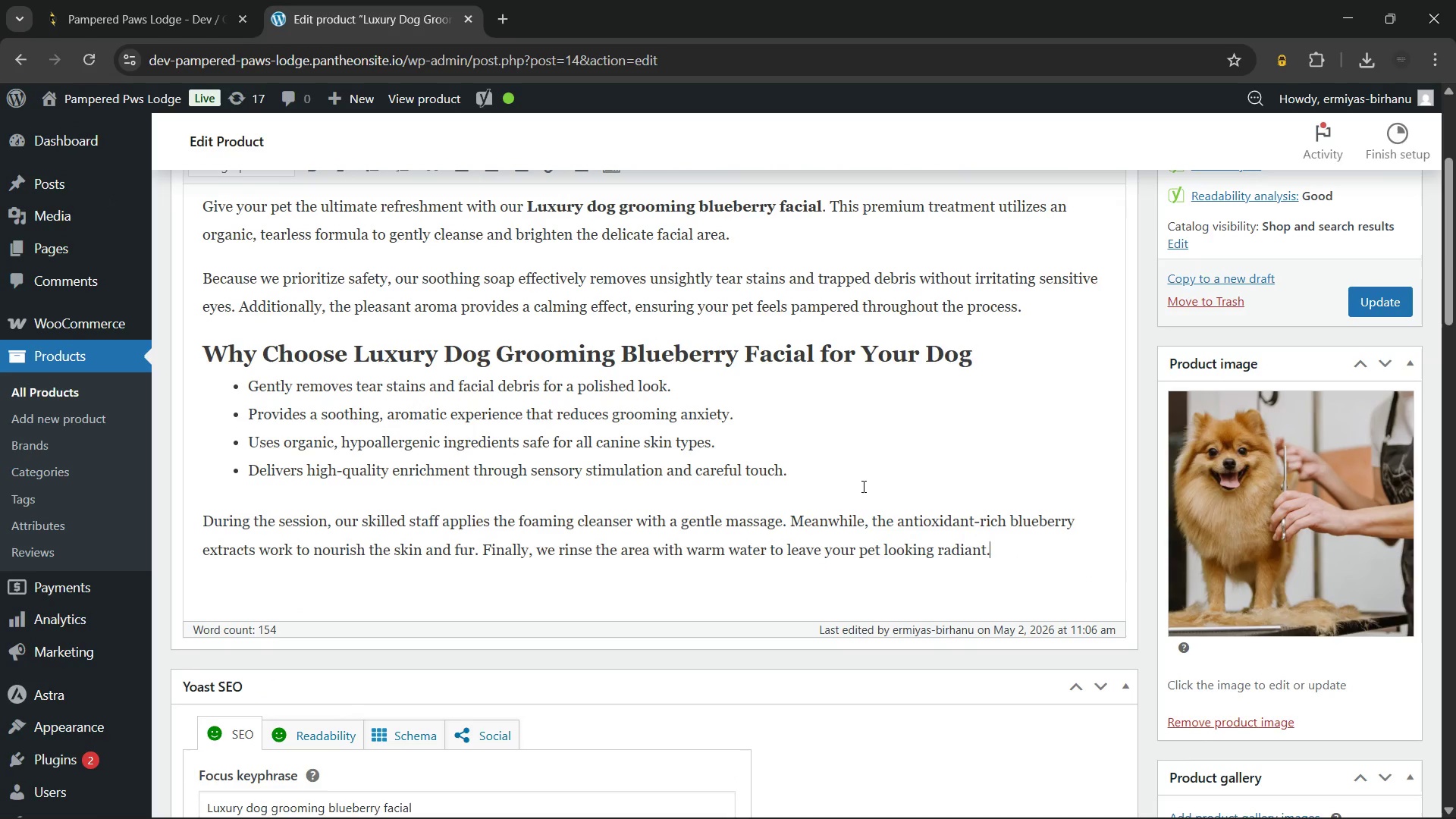 
left_click([852, 474])
 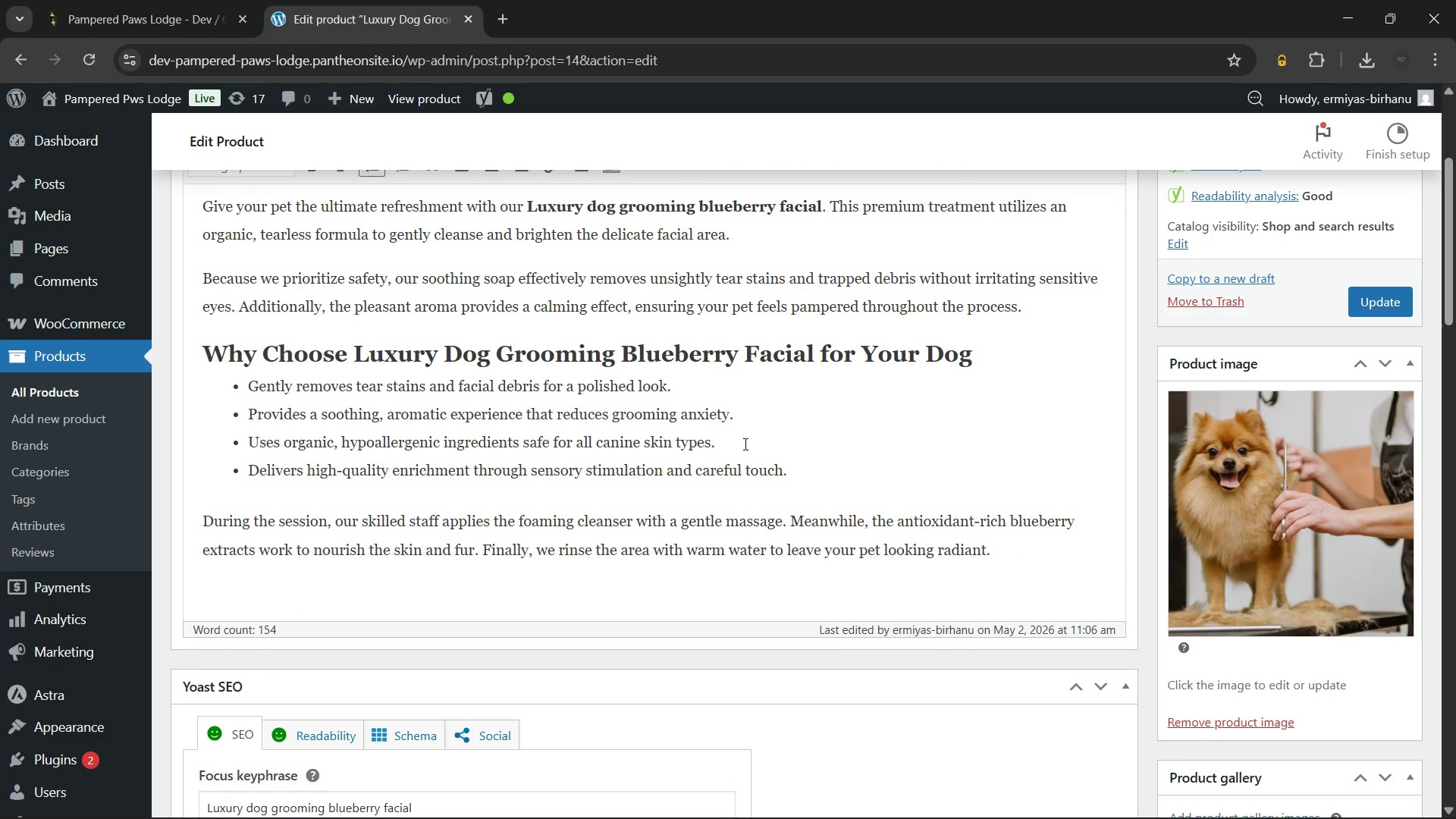 
left_click([744, 444])
 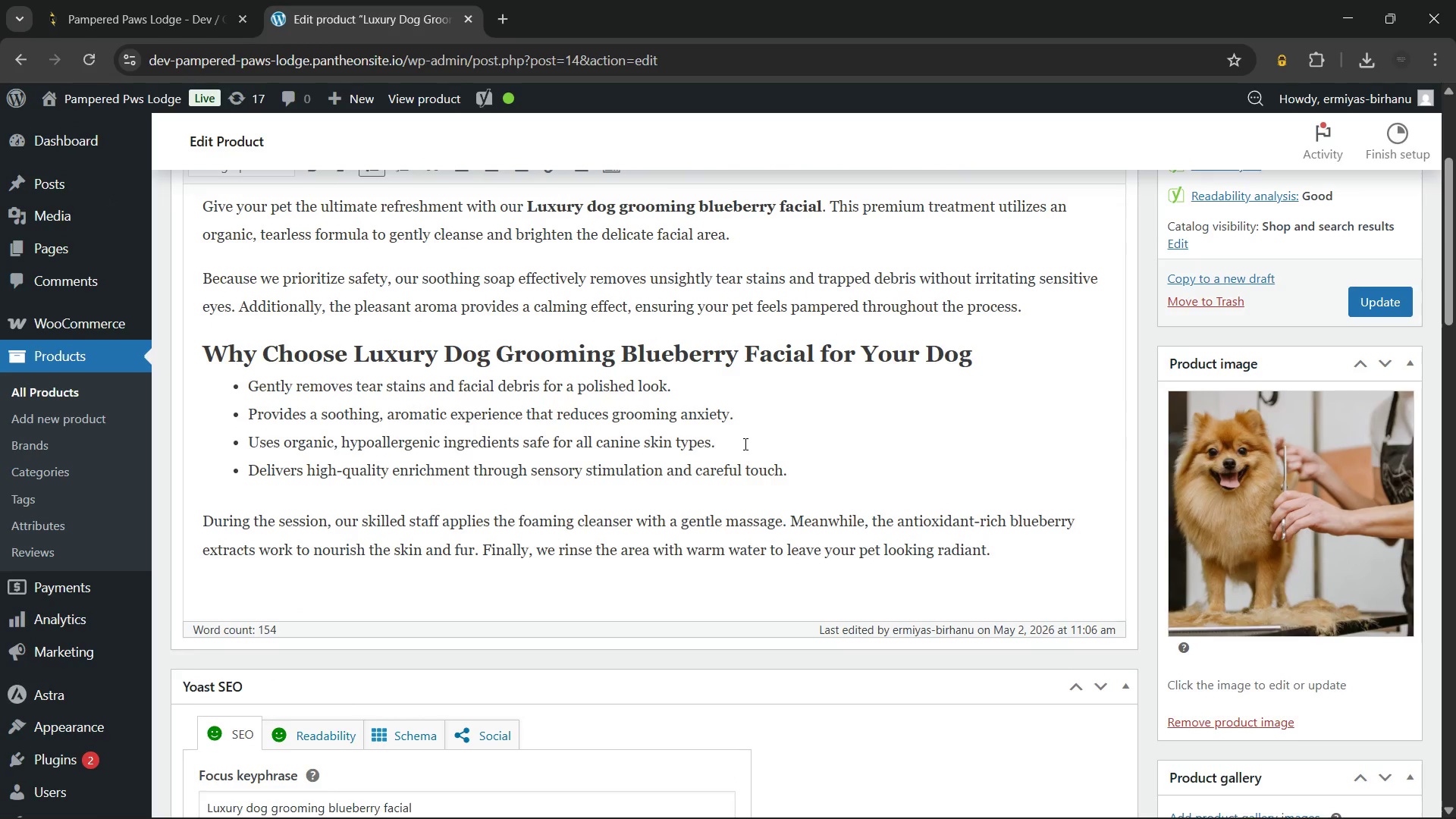 
scroll: coordinate [744, 444], scroll_direction: up, amount: 5.0
 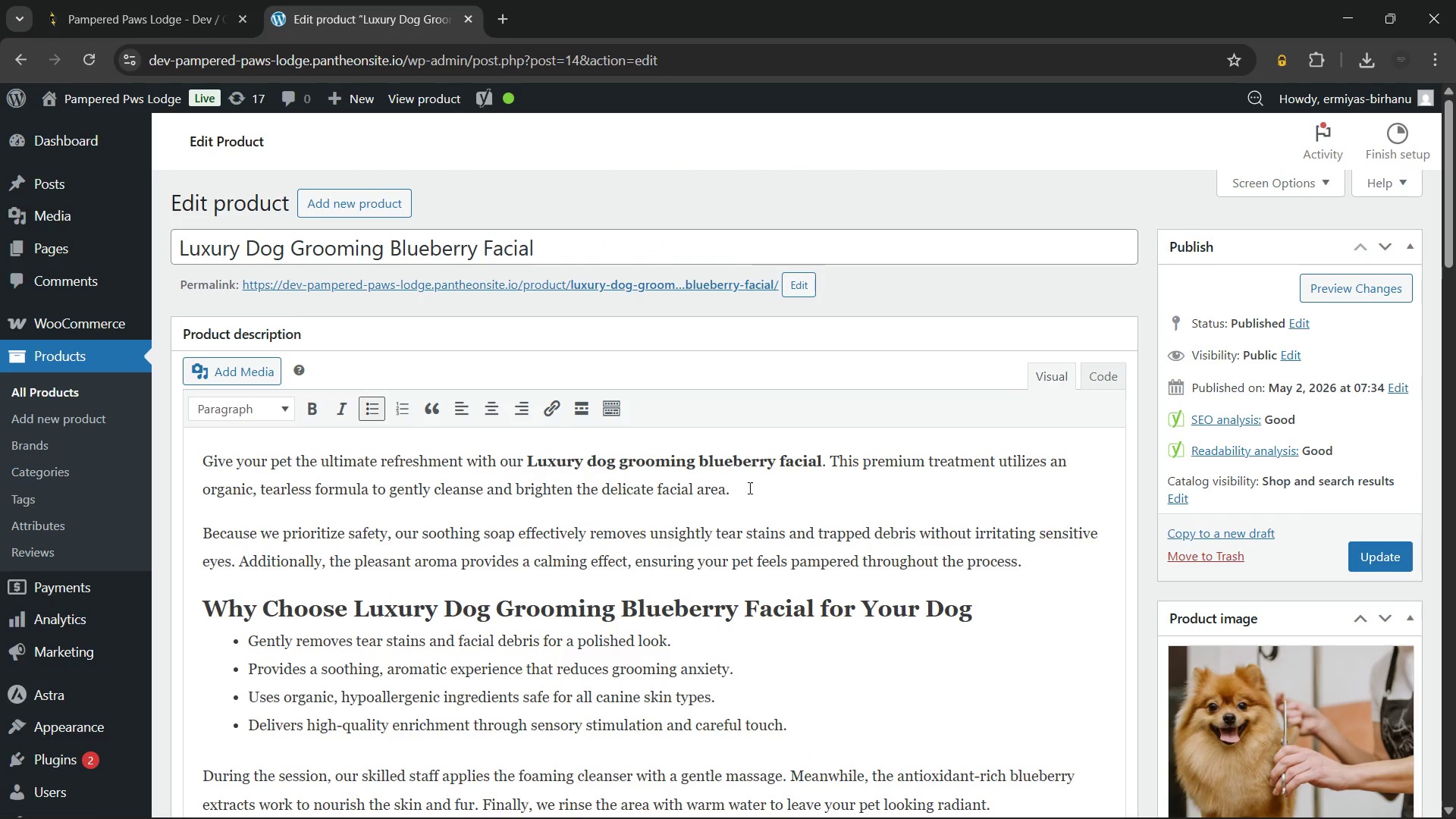 
left_click([757, 488])
 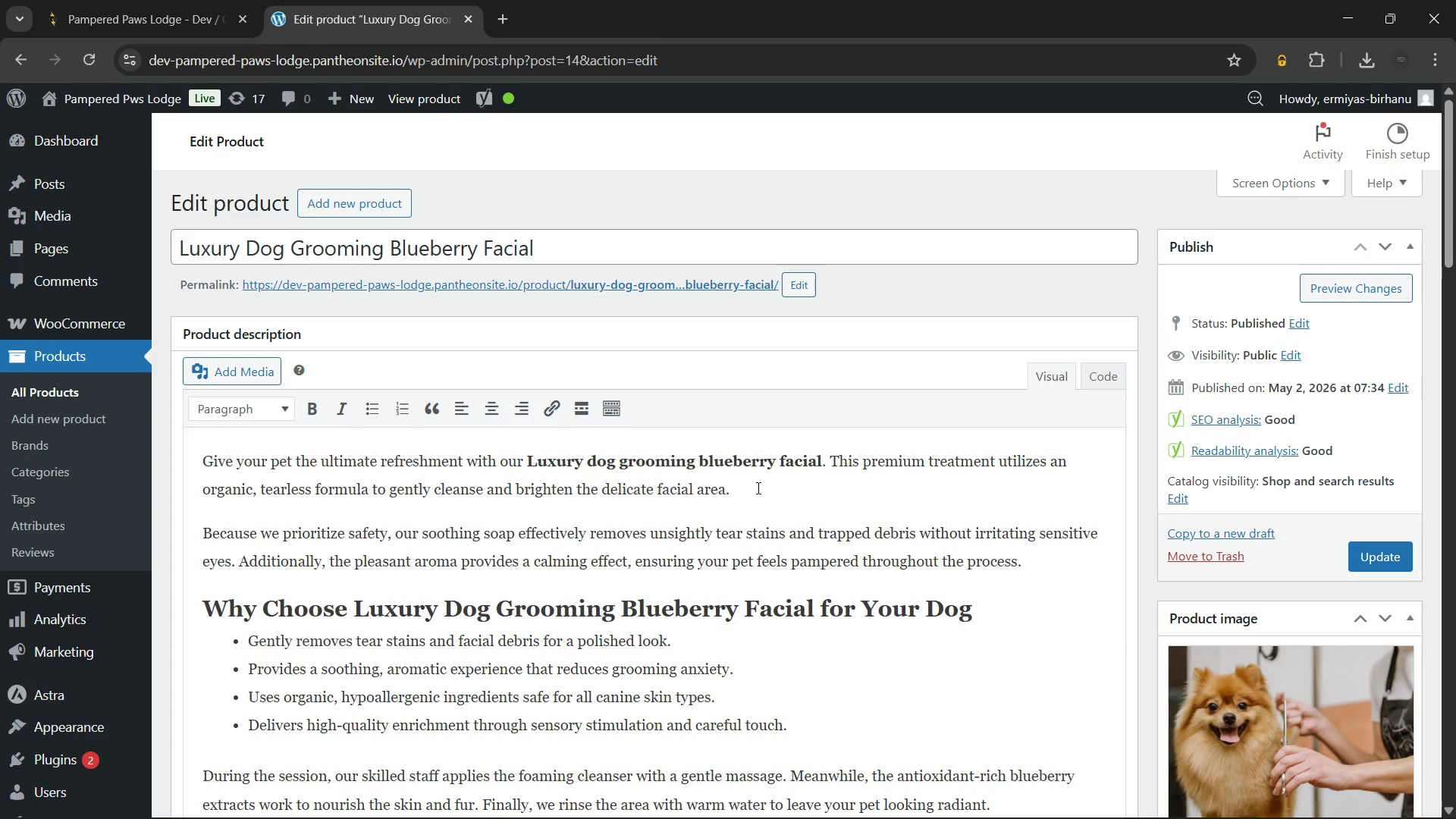 
wait(6.7)
 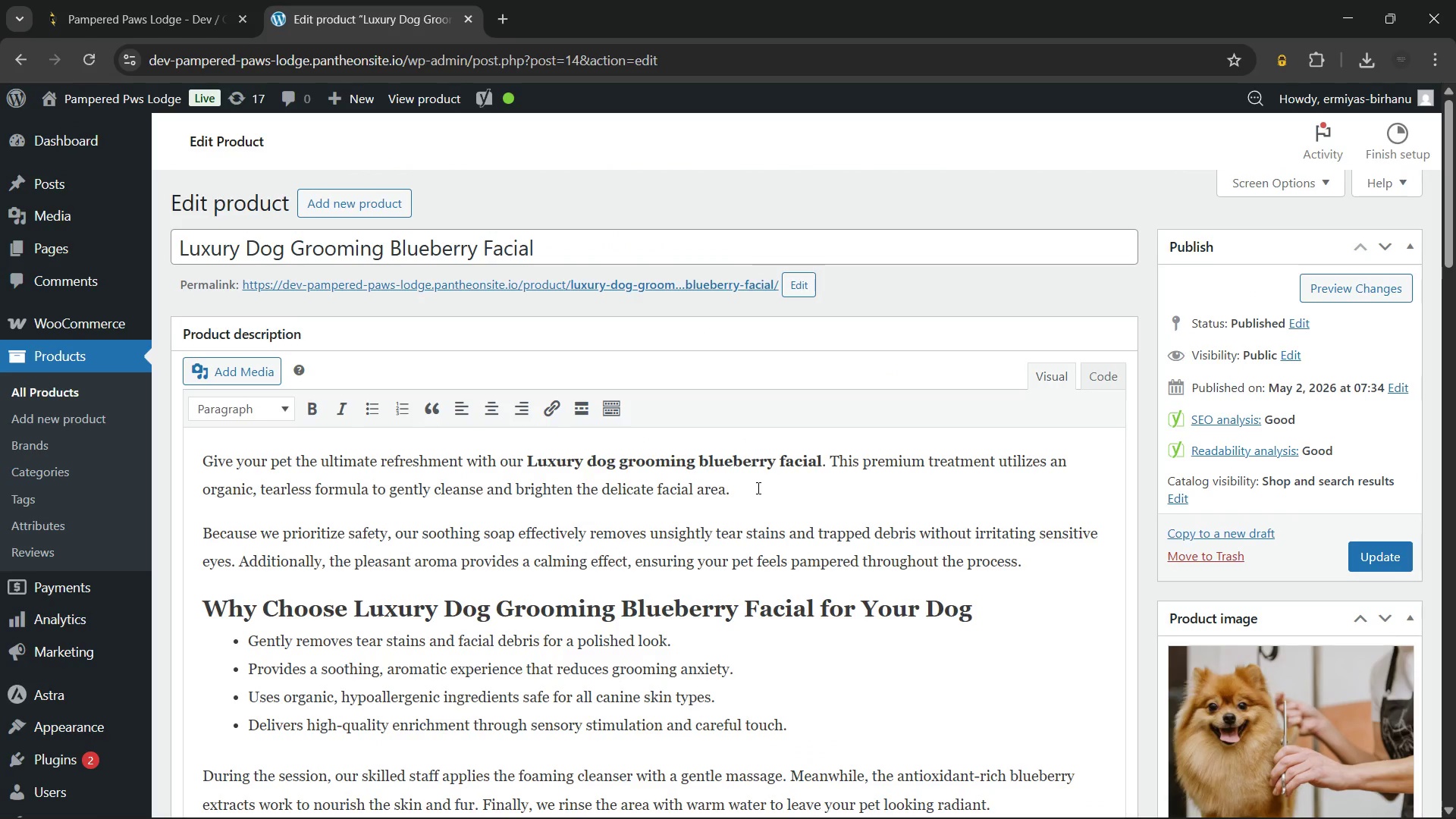 
left_click([1034, 563])
 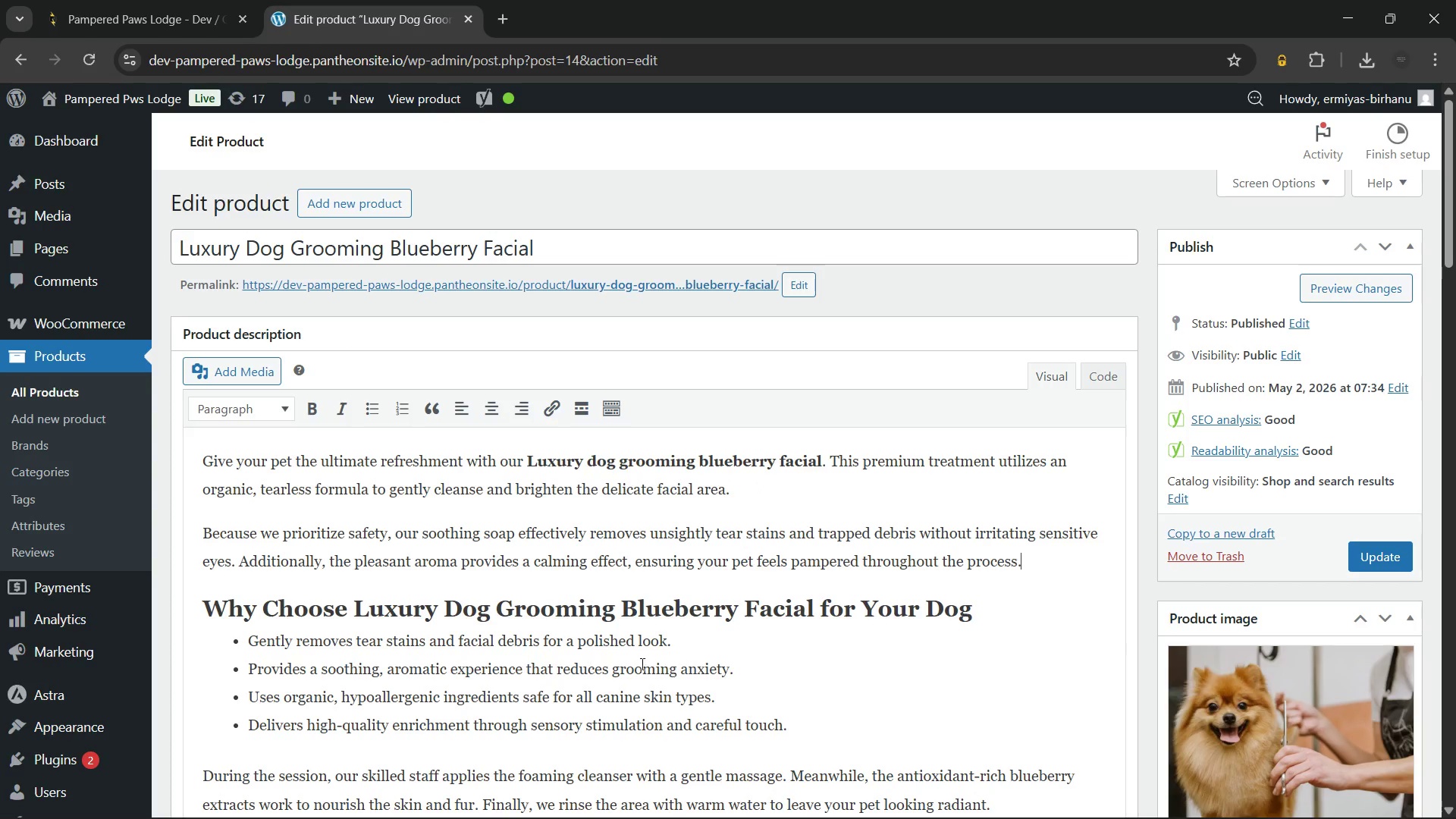 
left_click([695, 638])
 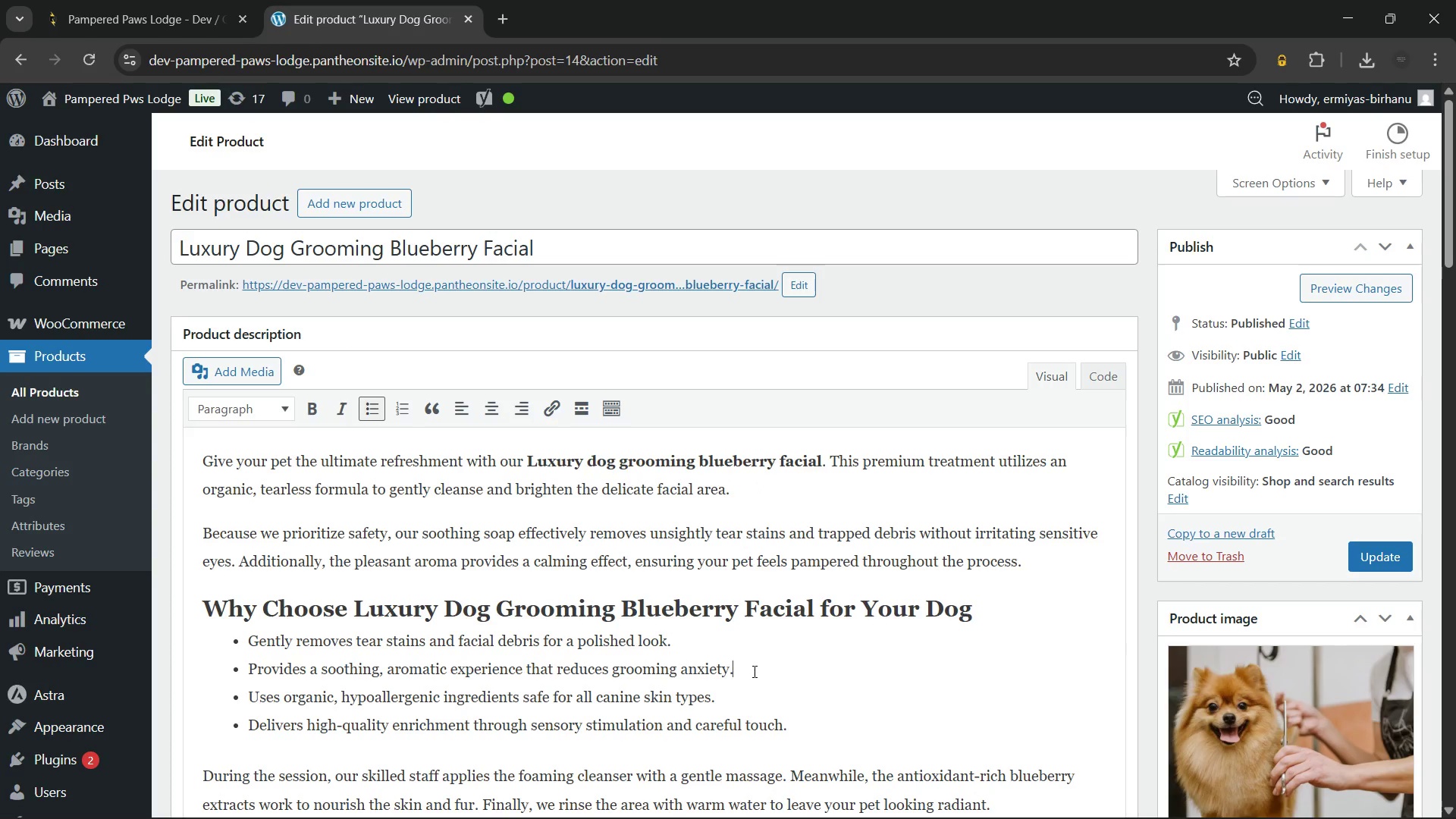 
double_click([741, 701])
 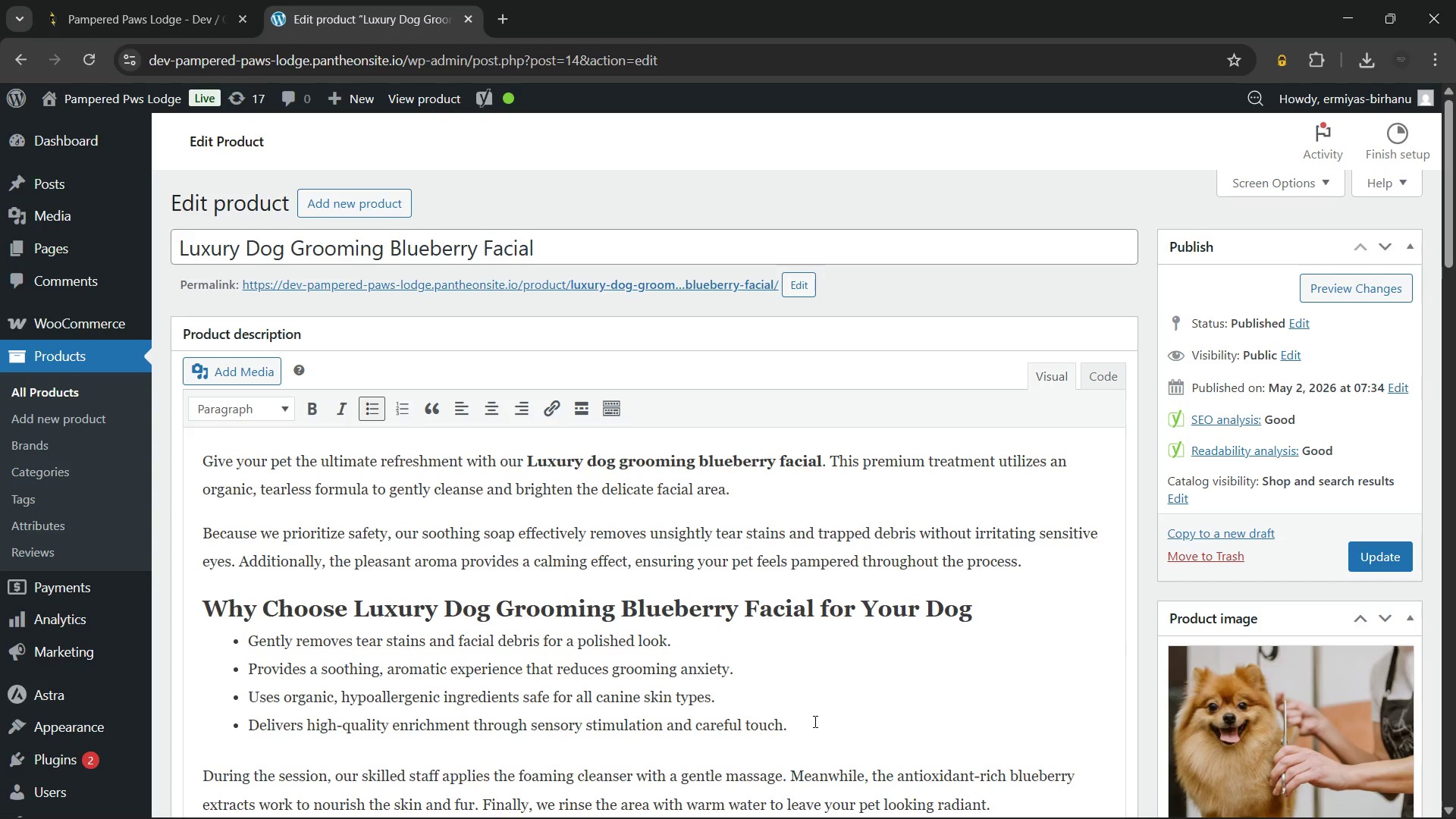 
left_click([814, 721])
 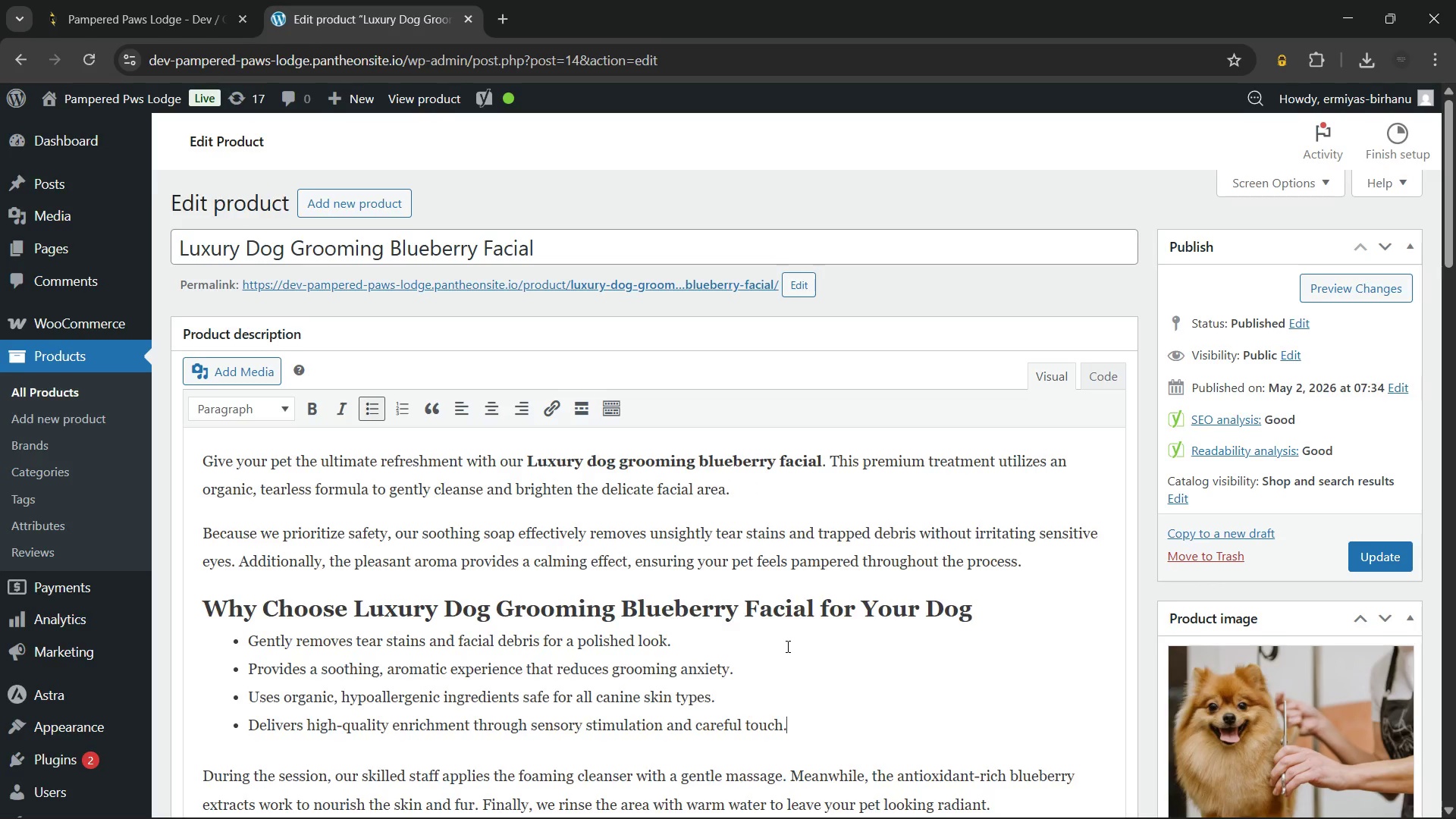 
scroll: coordinate [786, 646], scroll_direction: down, amount: 1.0
 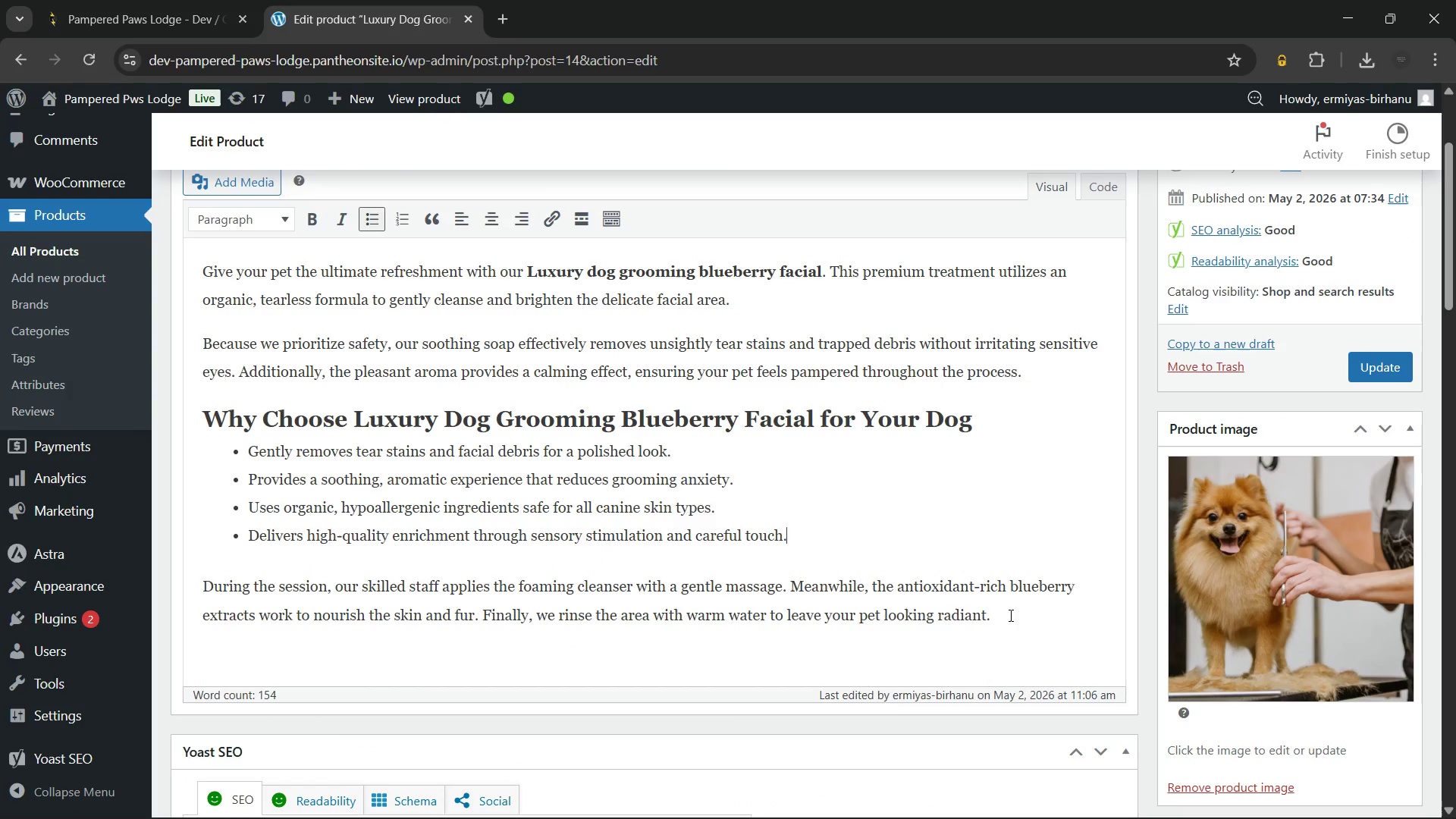 
left_click([1009, 615])
 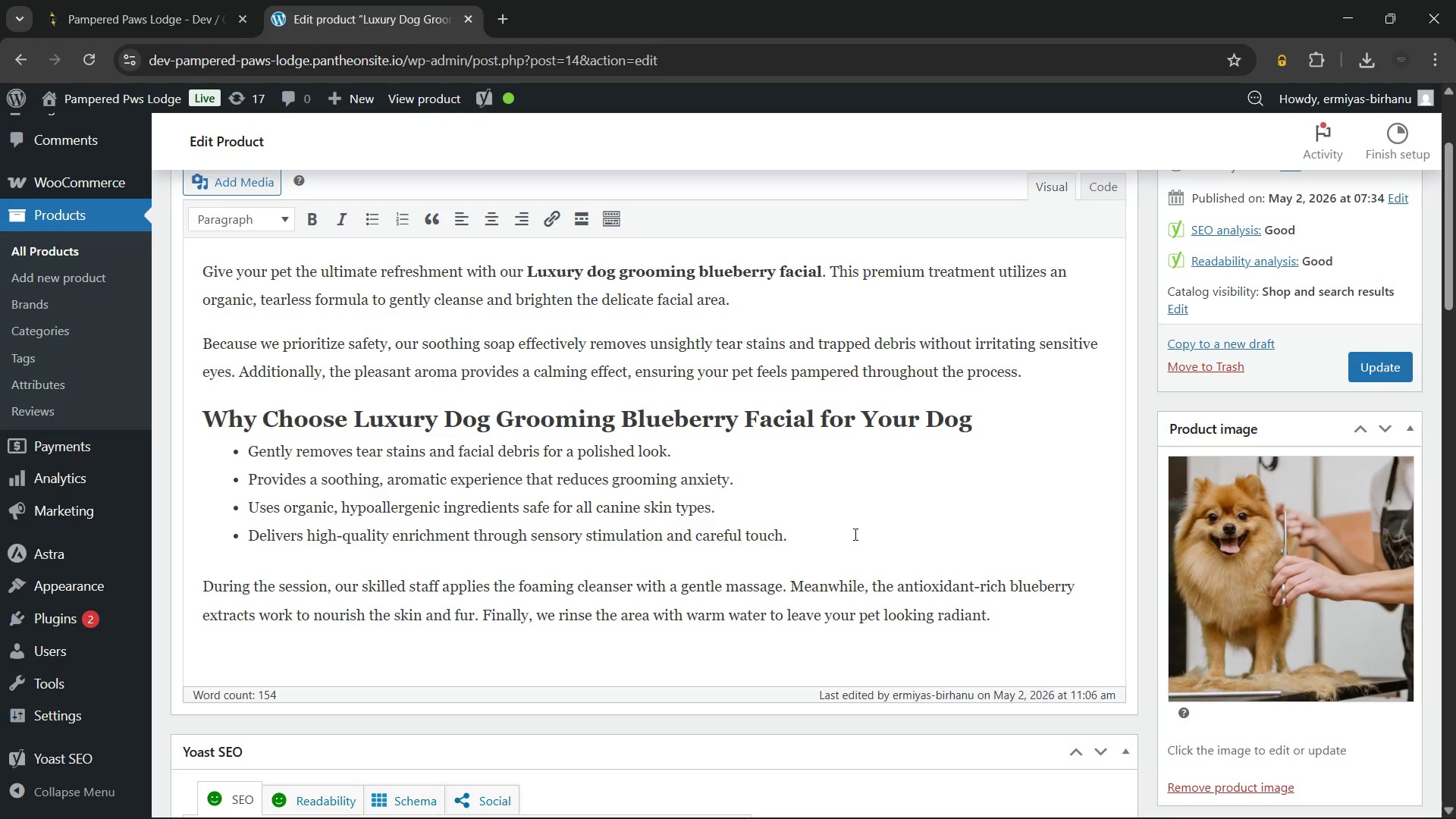 
left_click([854, 534])
 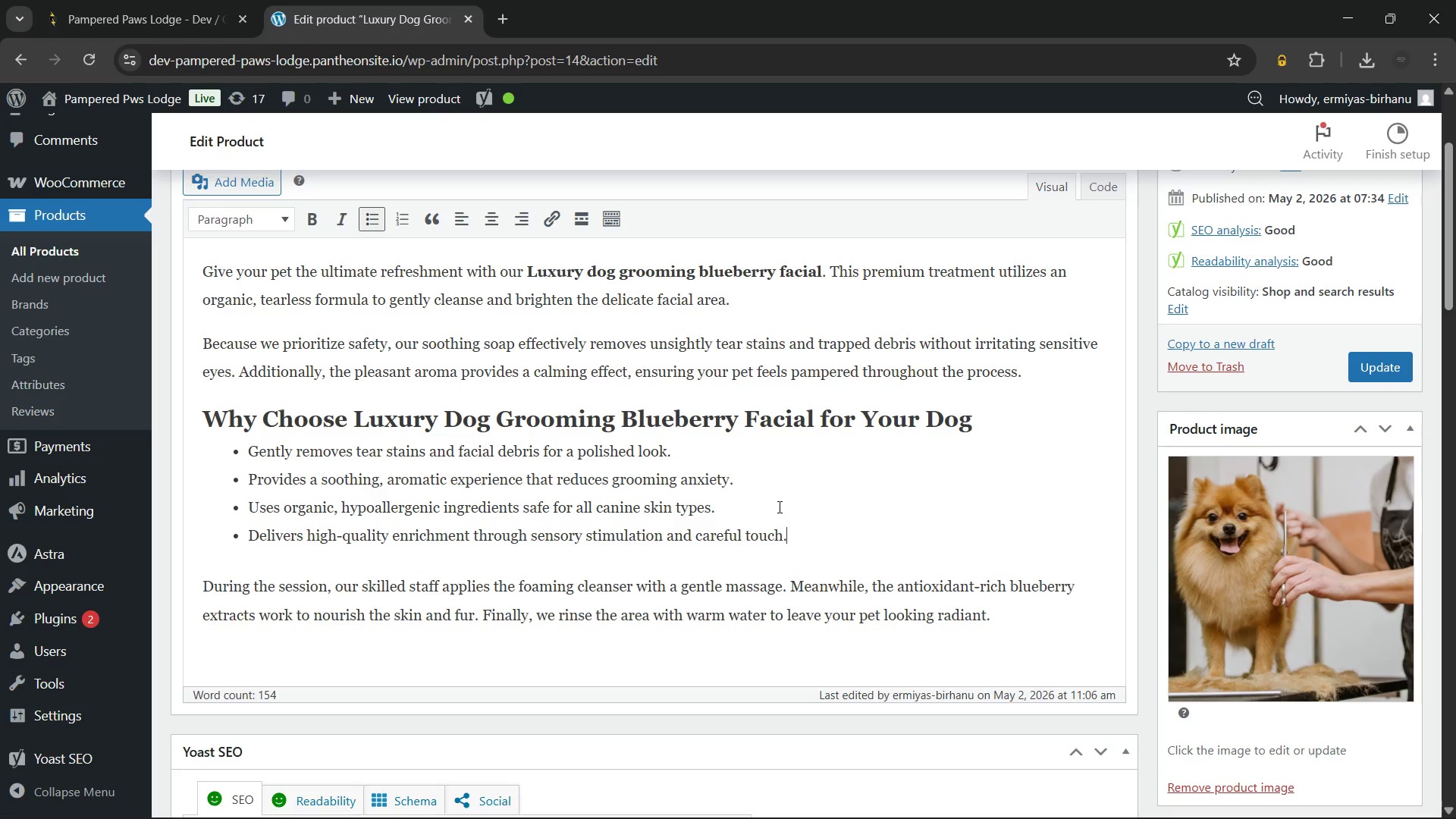 
left_click([778, 507])
 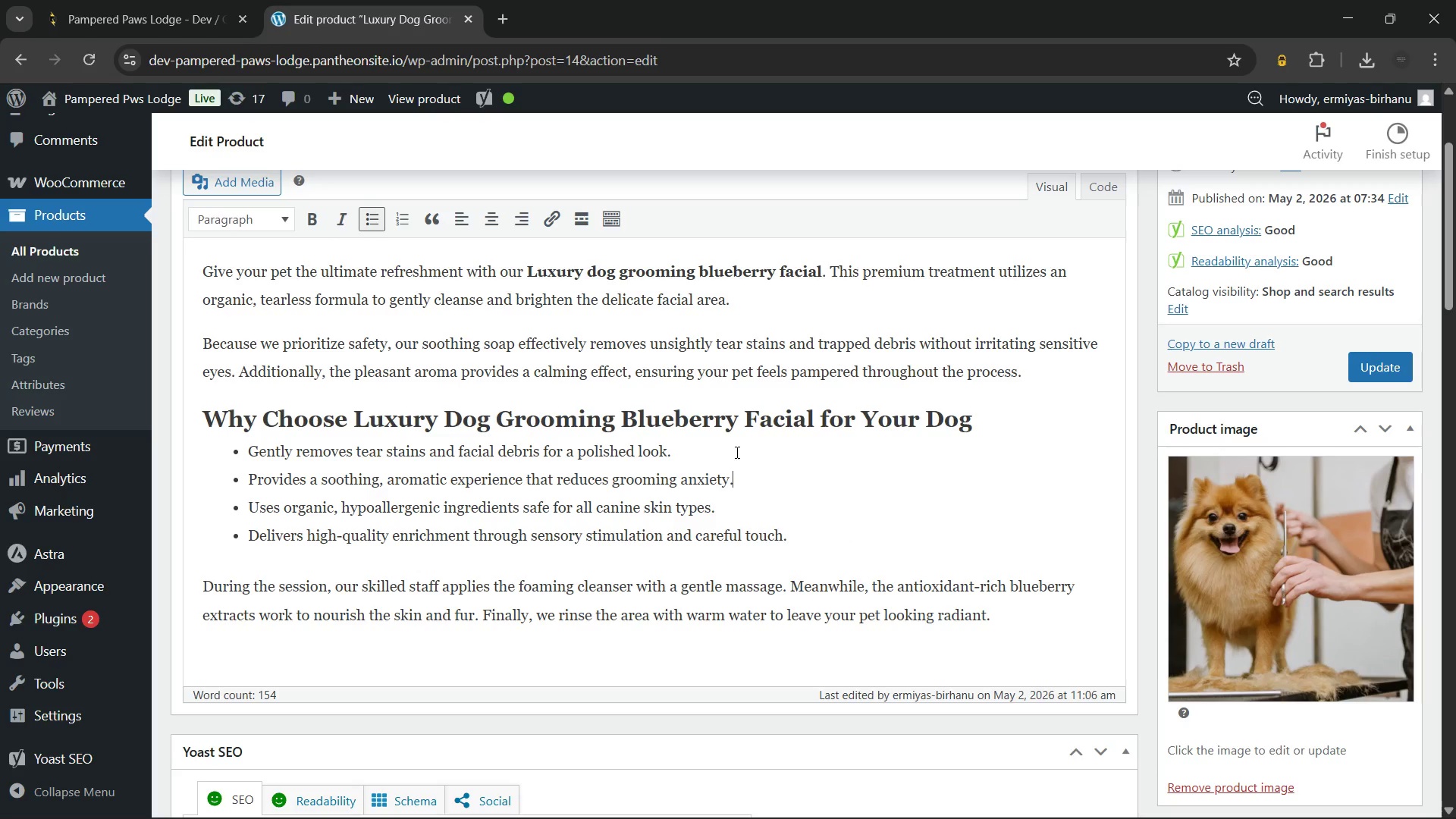 
double_click([734, 451])
 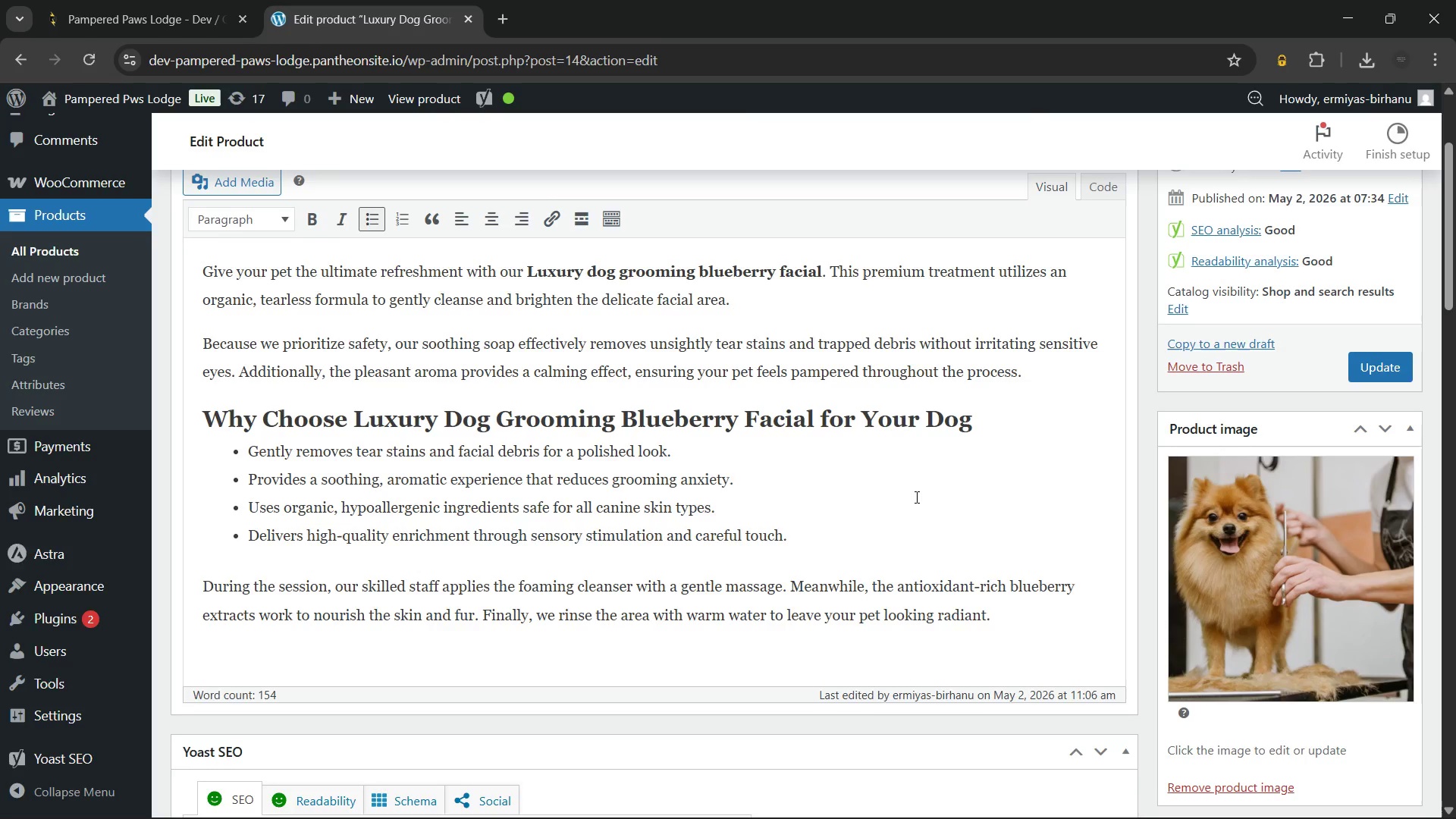 
scroll: coordinate [911, 497], scroll_direction: up, amount: 5.0
 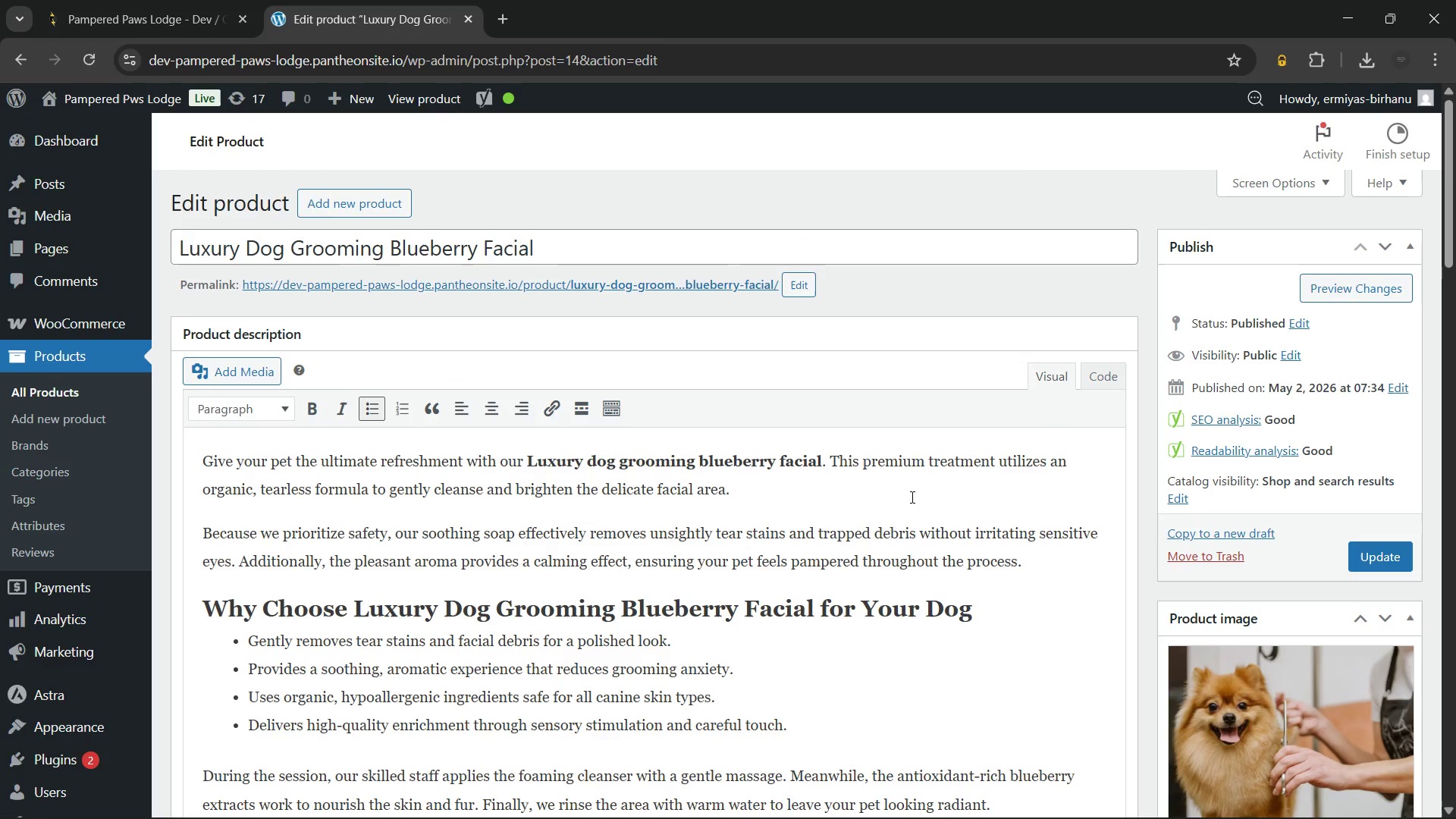 
wait(7.34)
 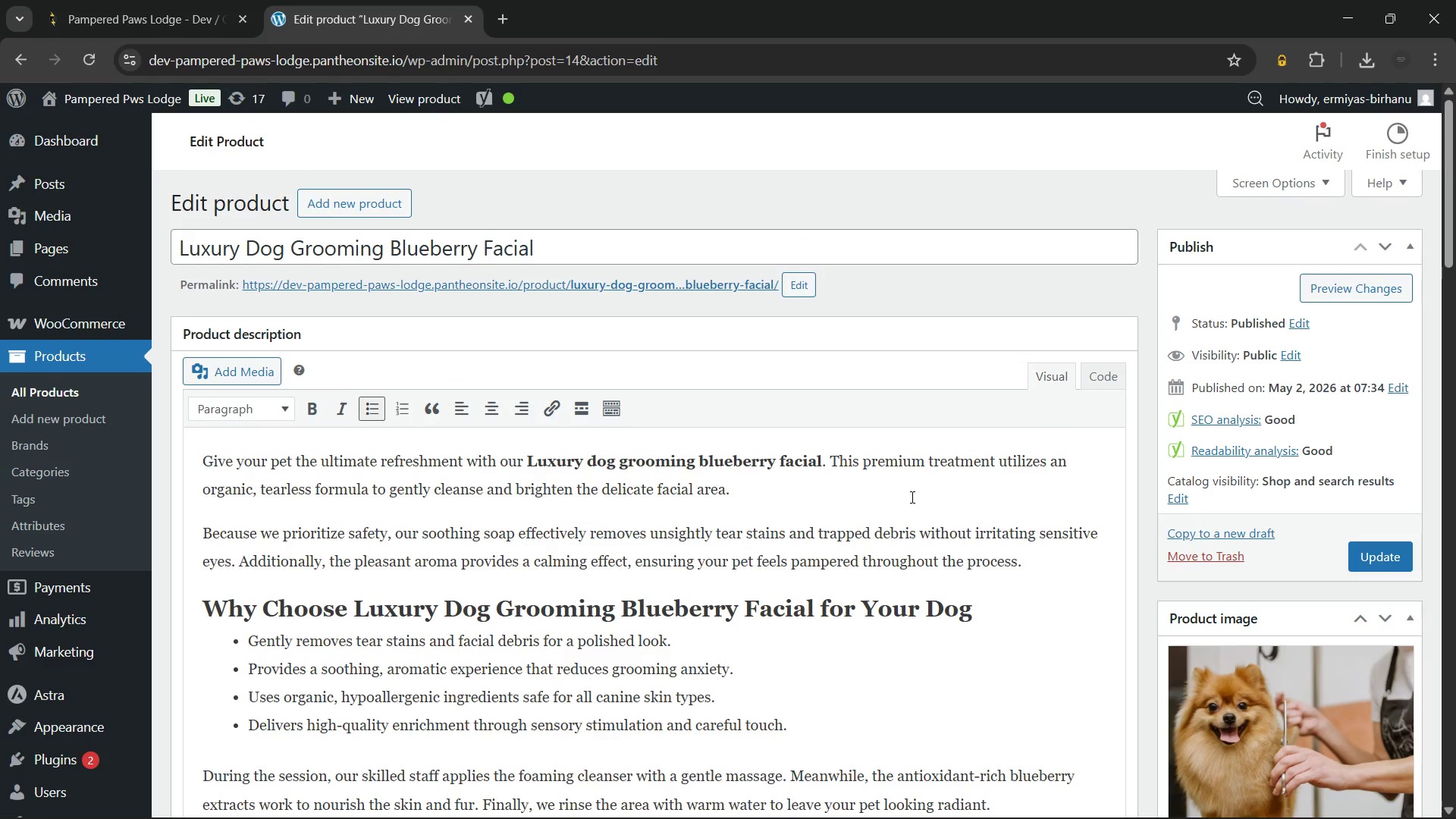 
scroll: coordinate [911, 497], scroll_direction: up, amount: 5.0
 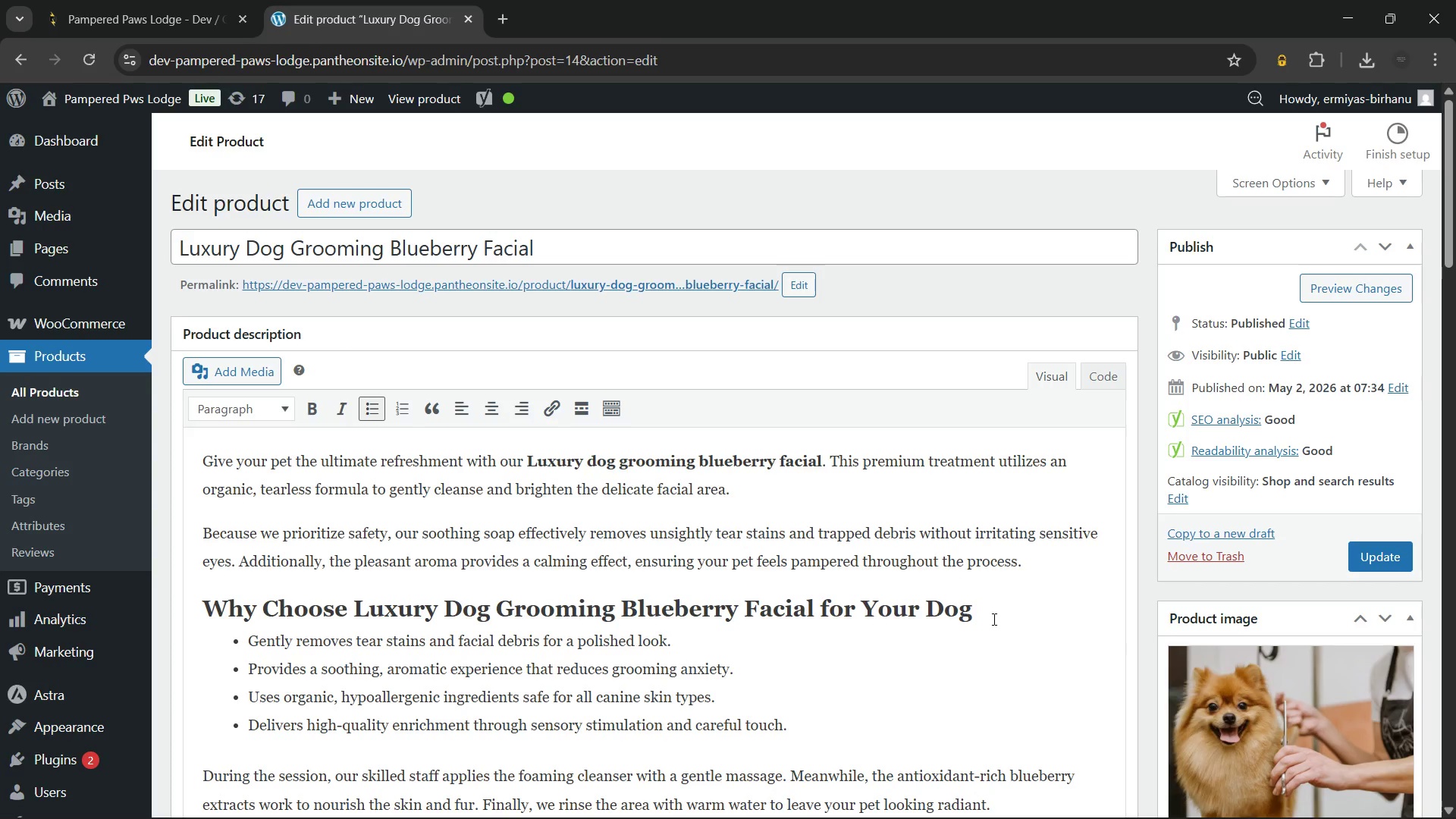 
left_click([993, 619])
 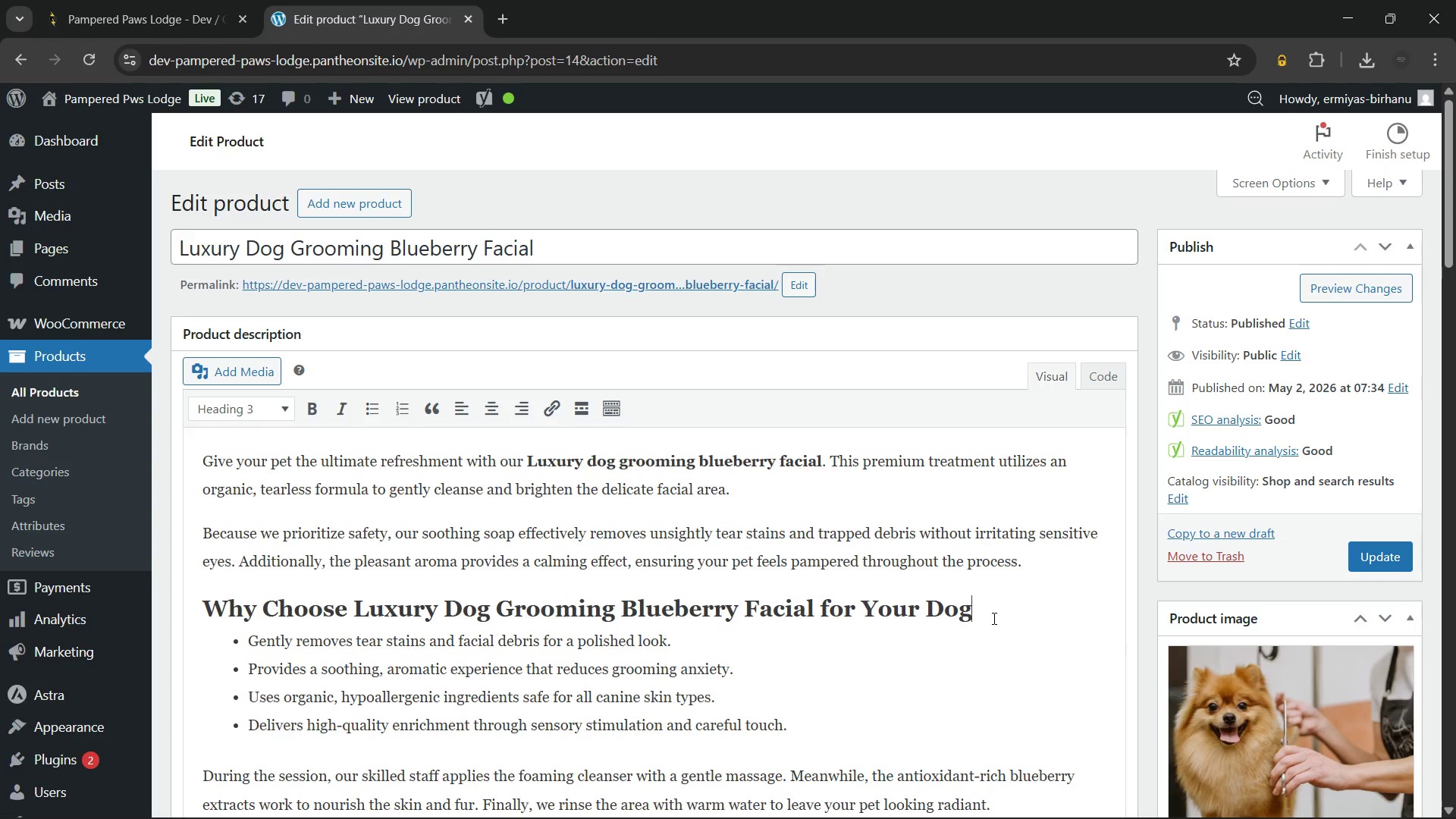 
wait(5.7)
 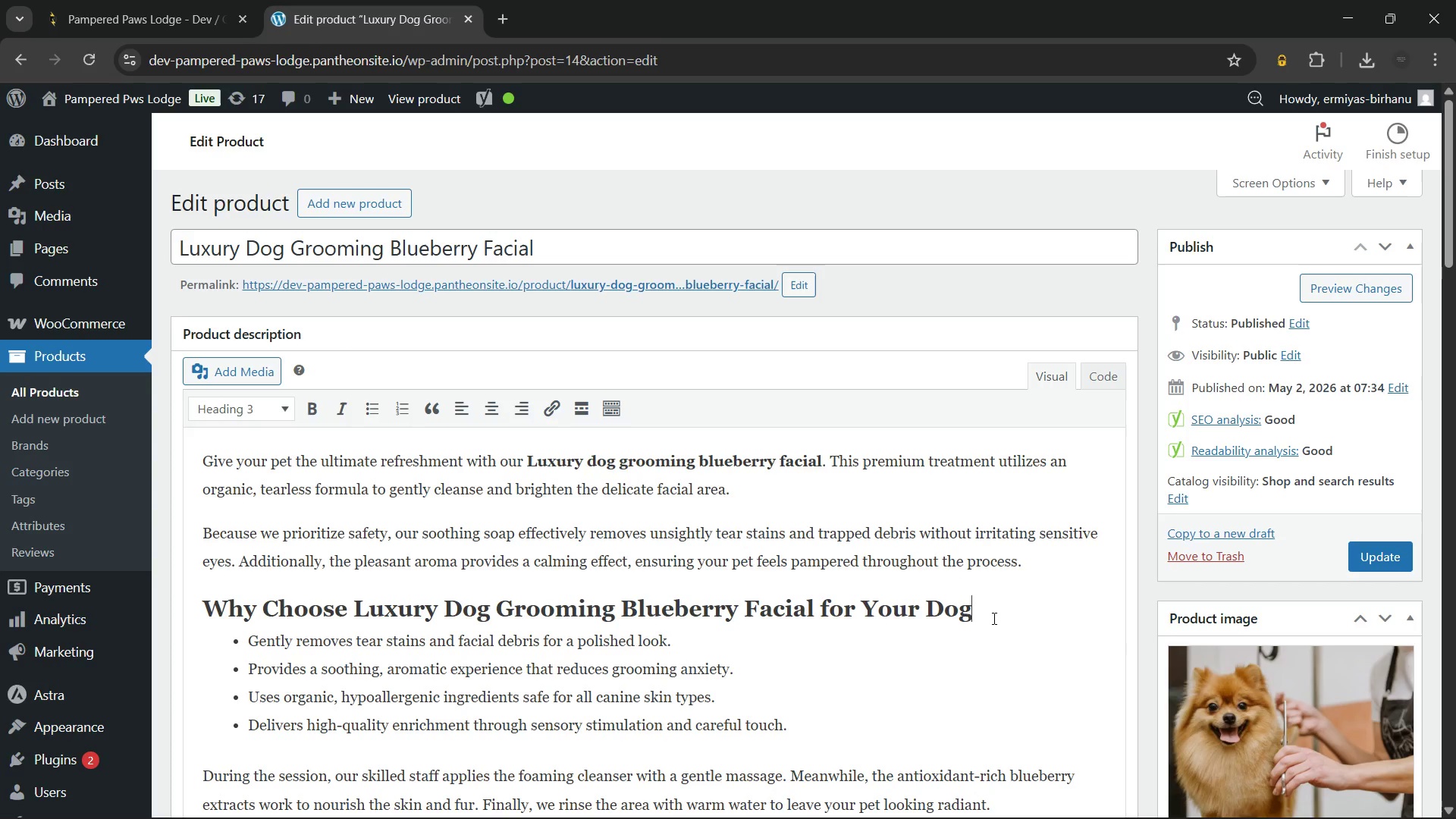 
scroll: coordinate [993, 618], scroll_direction: up, amount: 2.0
 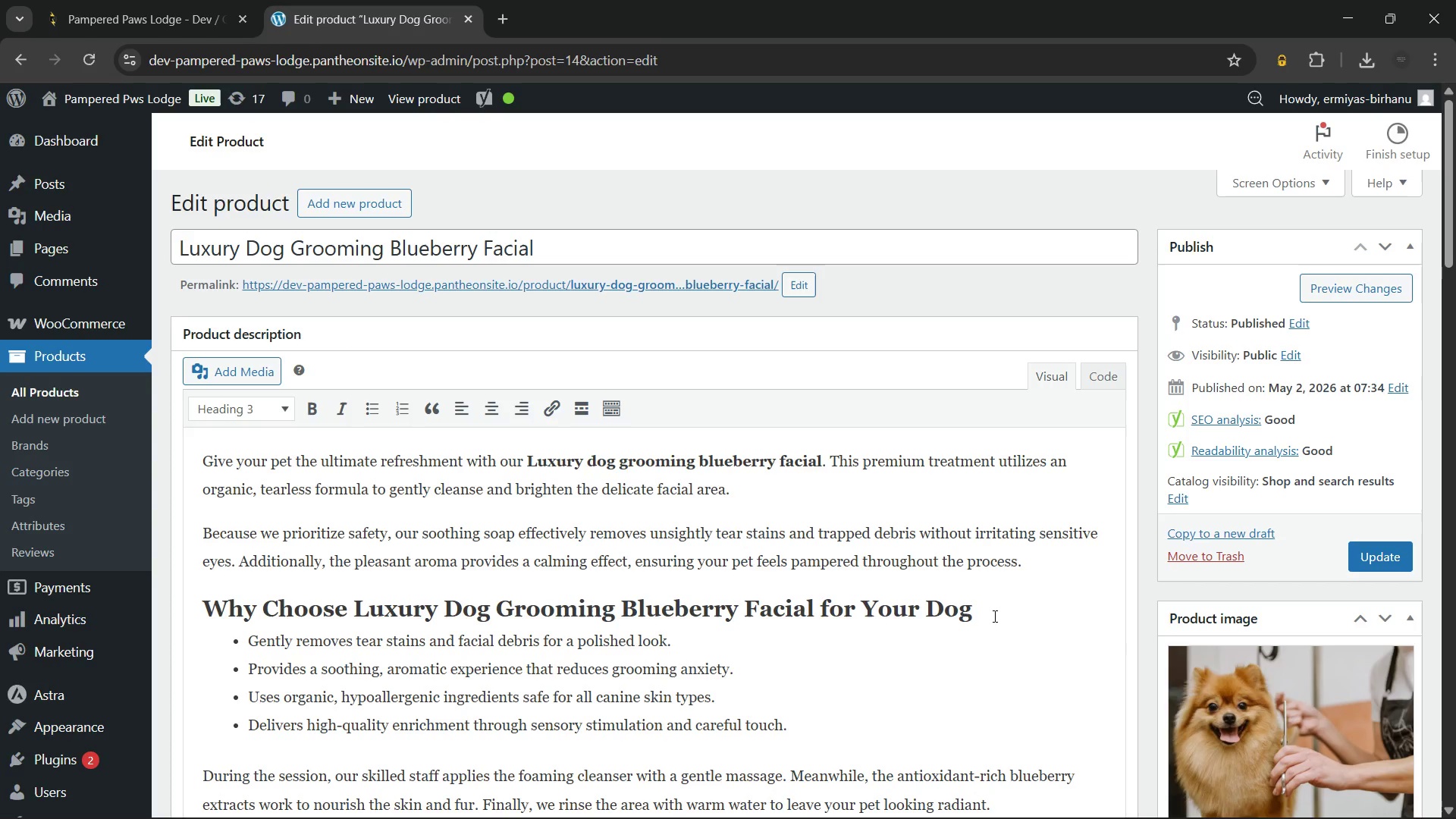 
scroll: coordinate [1015, 585], scroll_direction: down, amount: 11.0
 